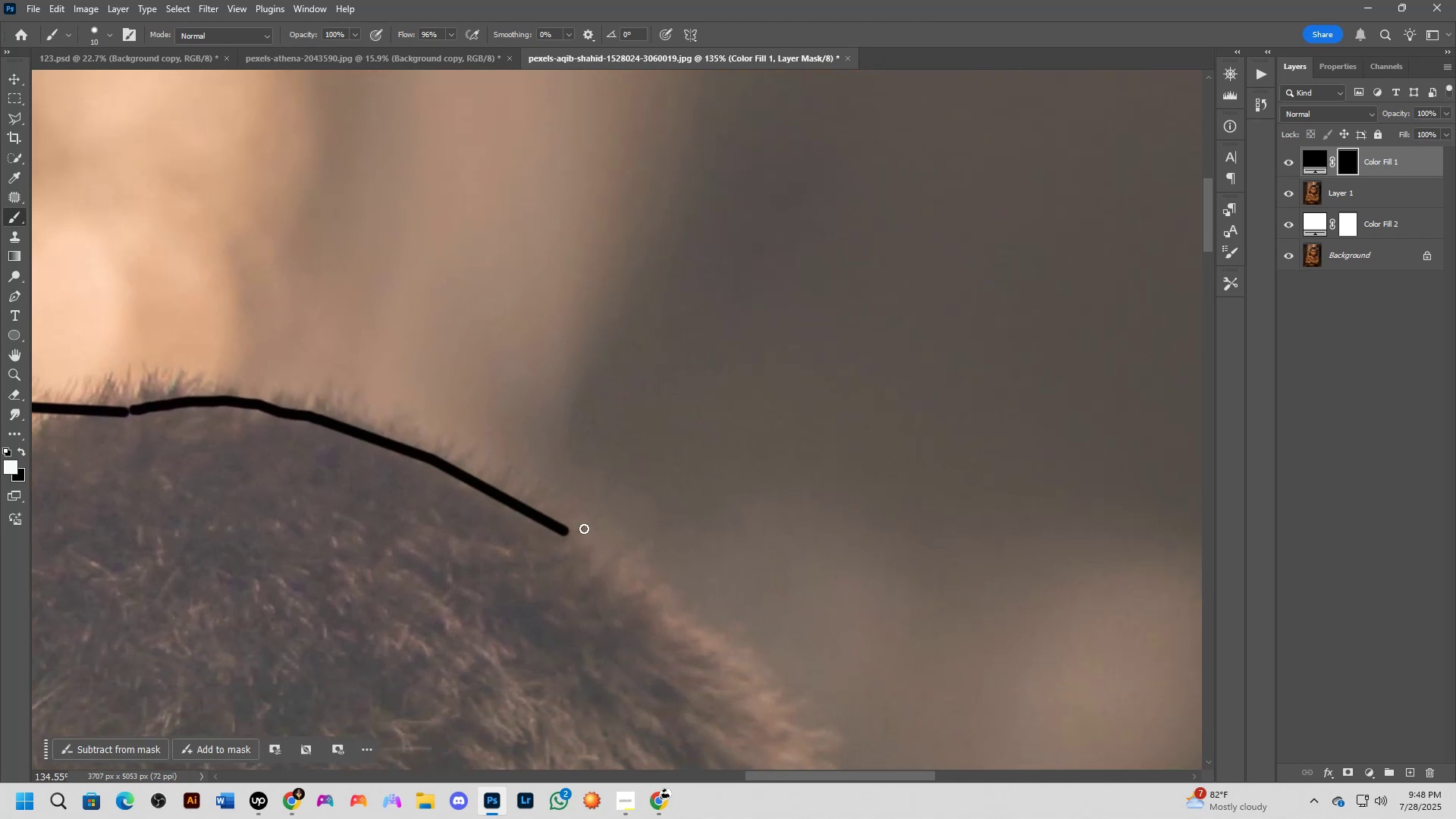 
hold_key(key=Space, duration=0.54)
 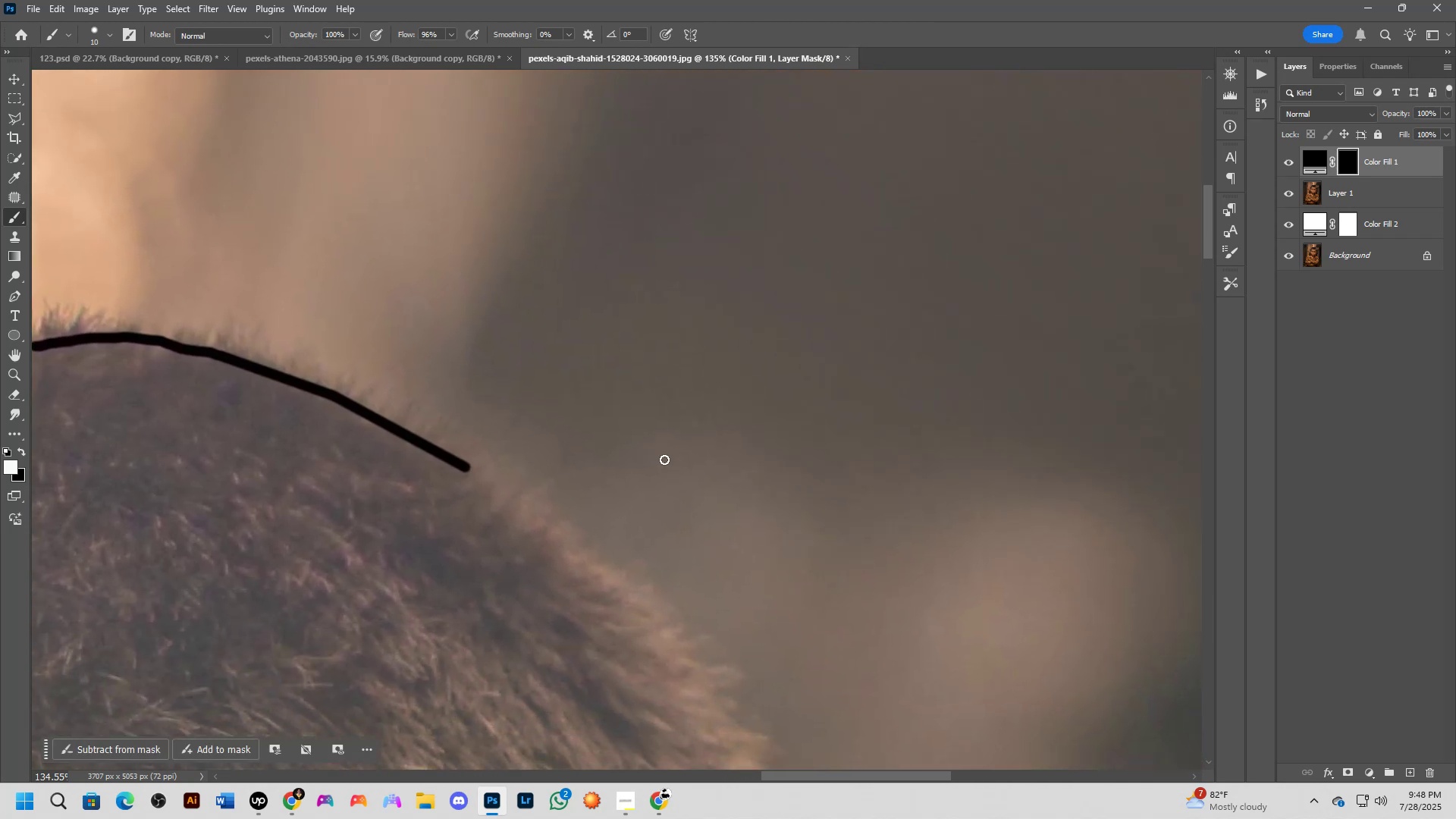 
left_click_drag(start_coordinate=[763, 523], to_coordinate=[664, 460])
 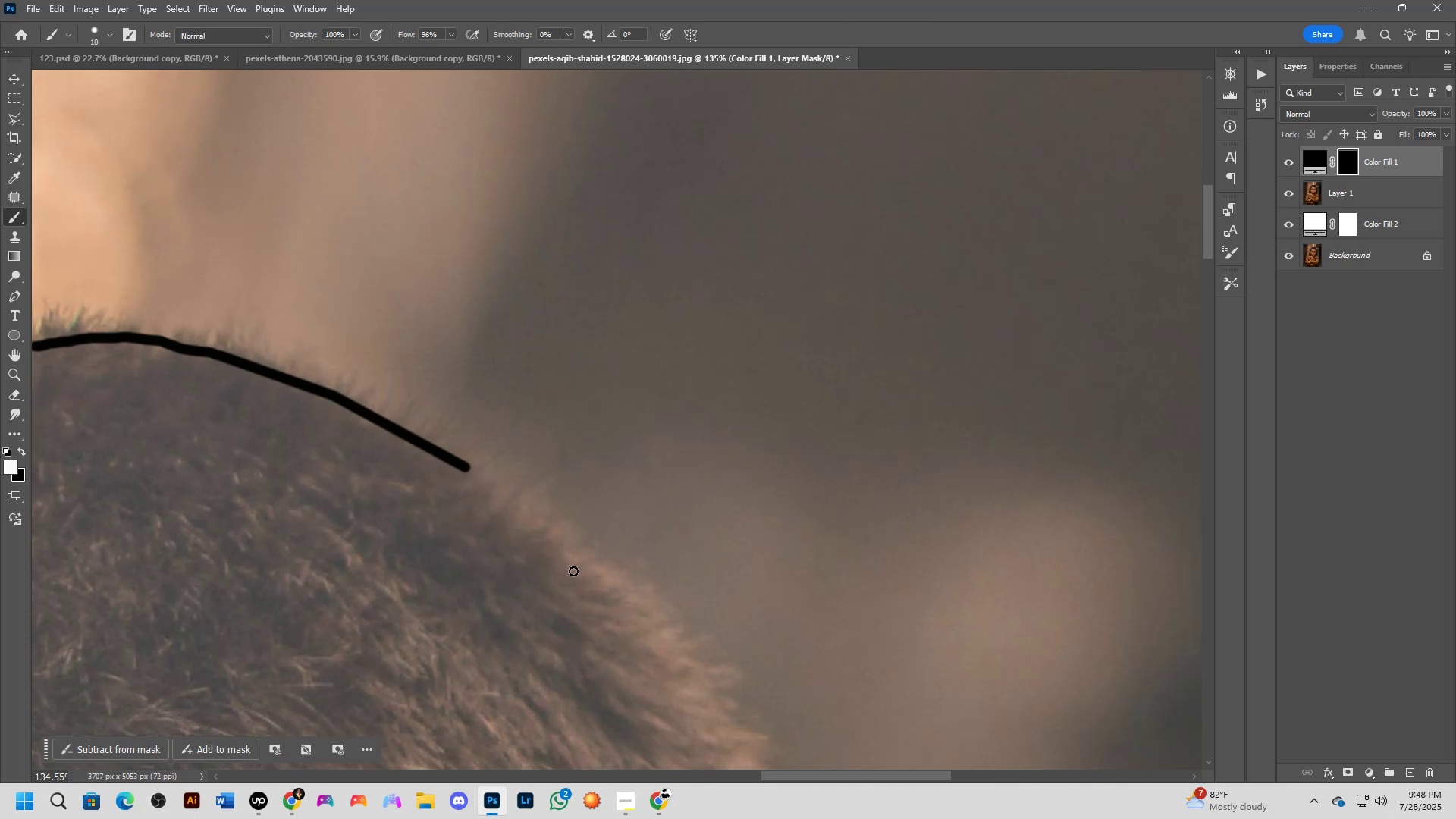 
wait(5.69)
 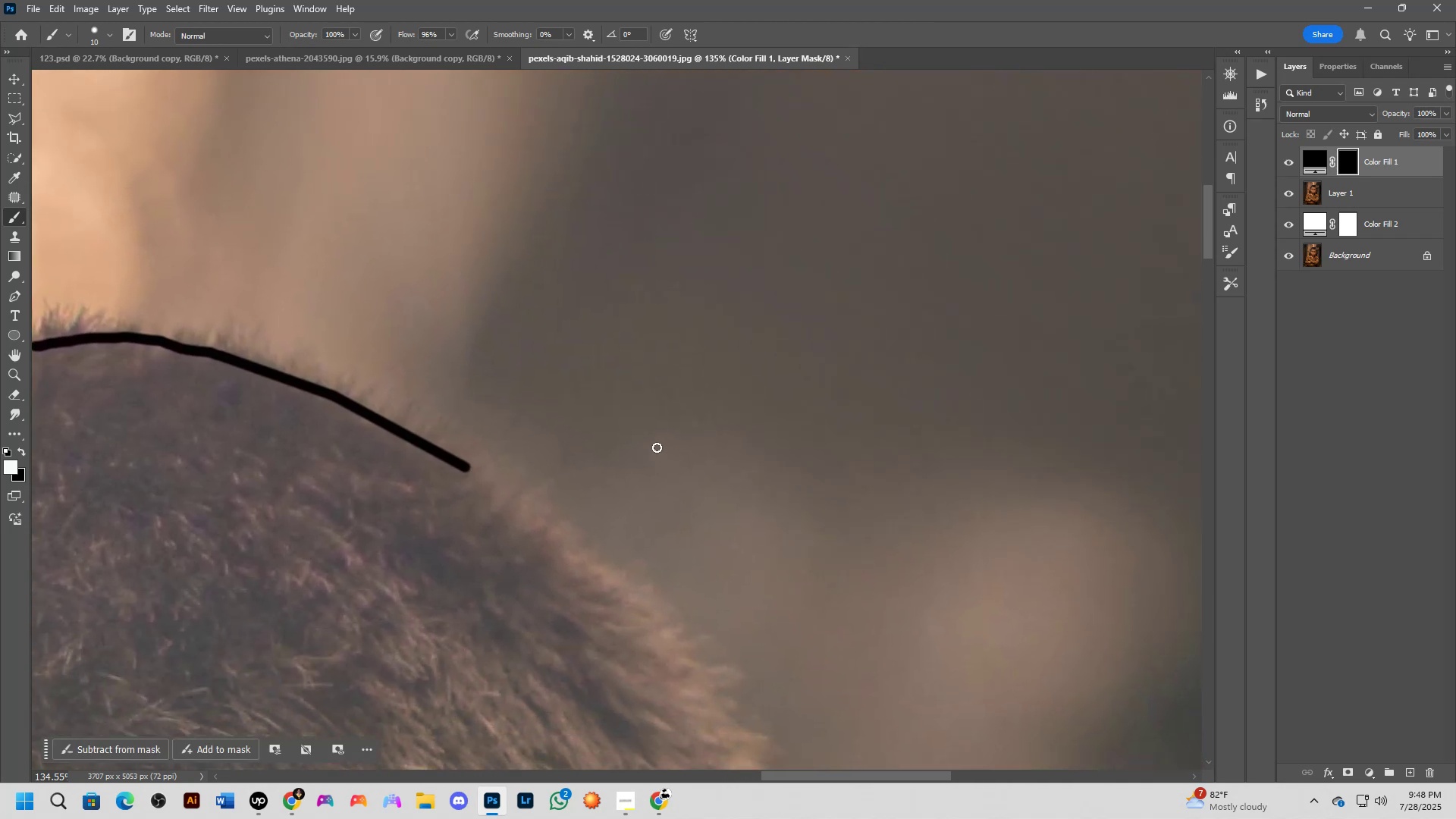 
hold_key(key=ShiftLeft, duration=0.46)
left_click([572, 561])
 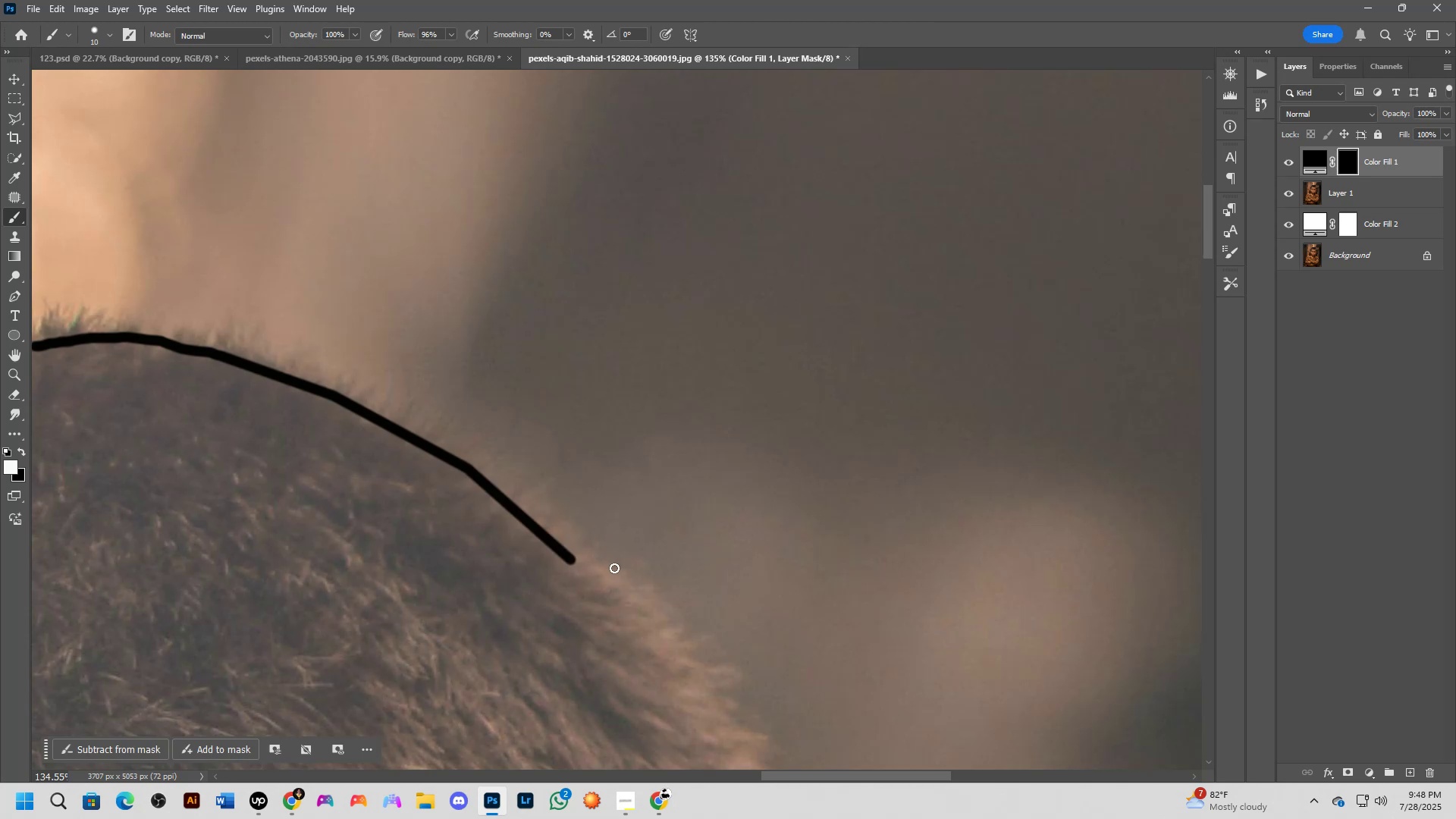 
hold_key(key=Space, duration=0.75)
 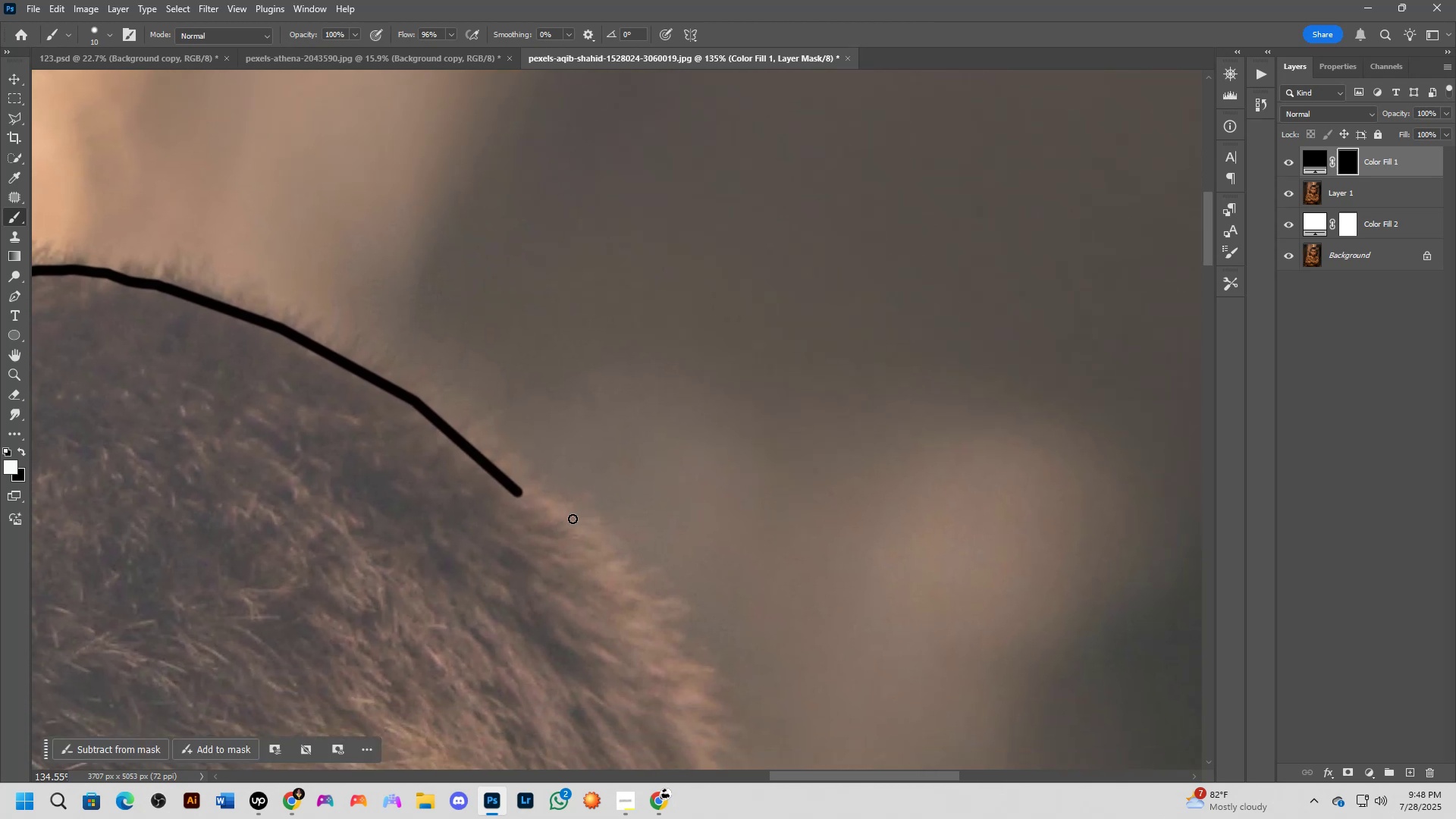 
left_click_drag(start_coordinate=[730, 551], to_coordinate=[677, 484])
 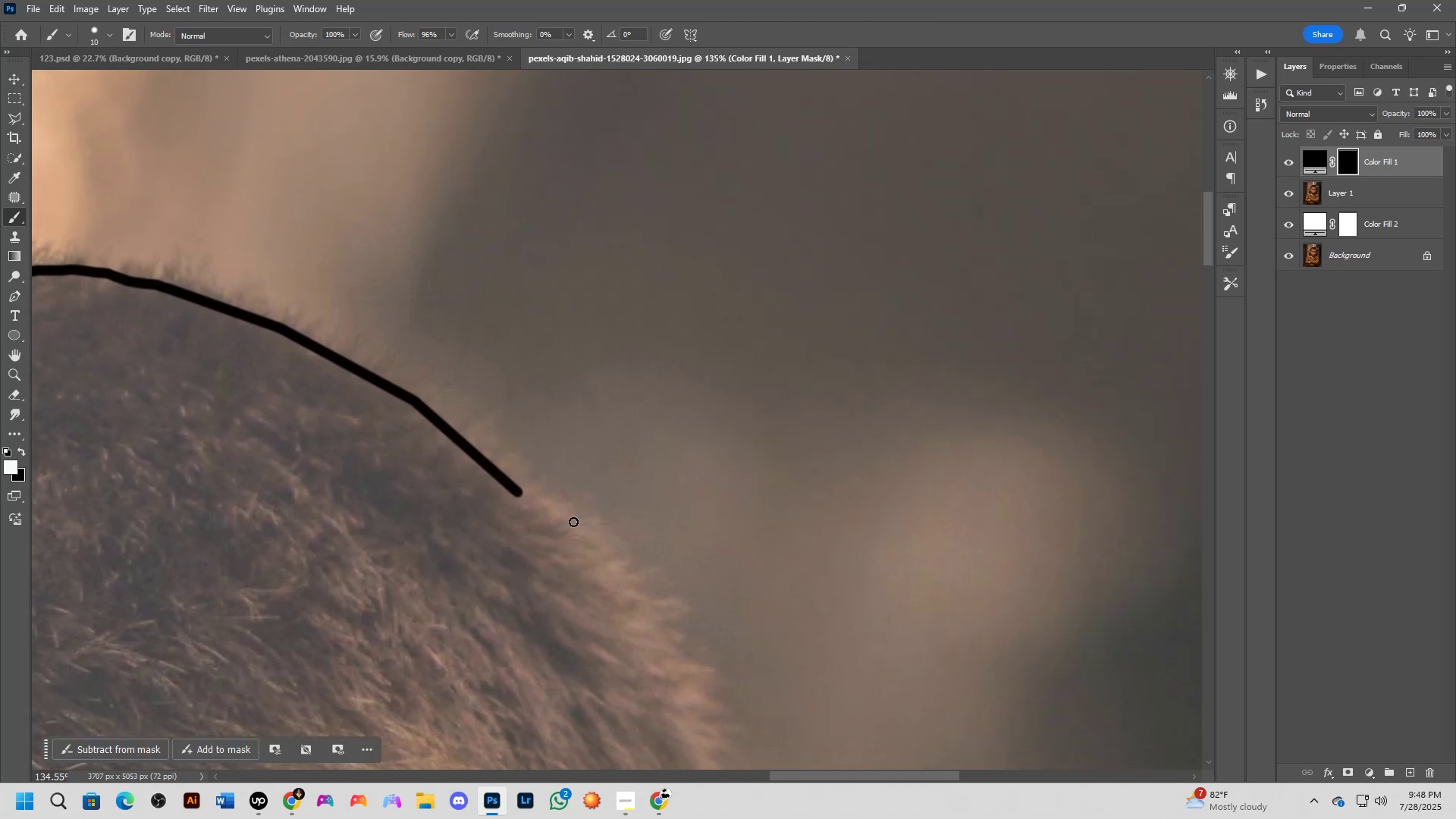 
hold_key(key=ShiftLeft, duration=1.05)
left_click([592, 553])
 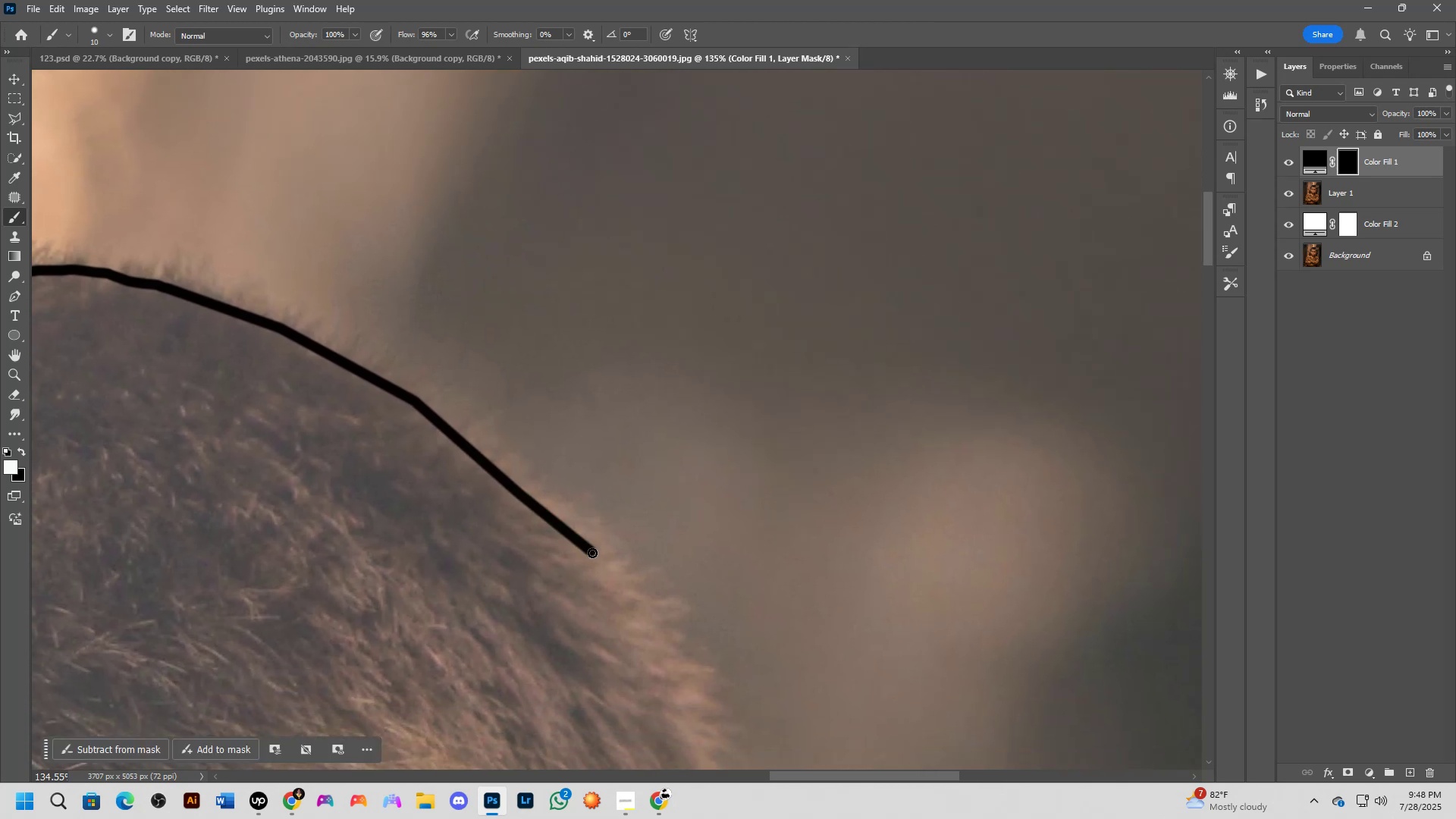 
hold_key(key=Space, duration=0.69)
 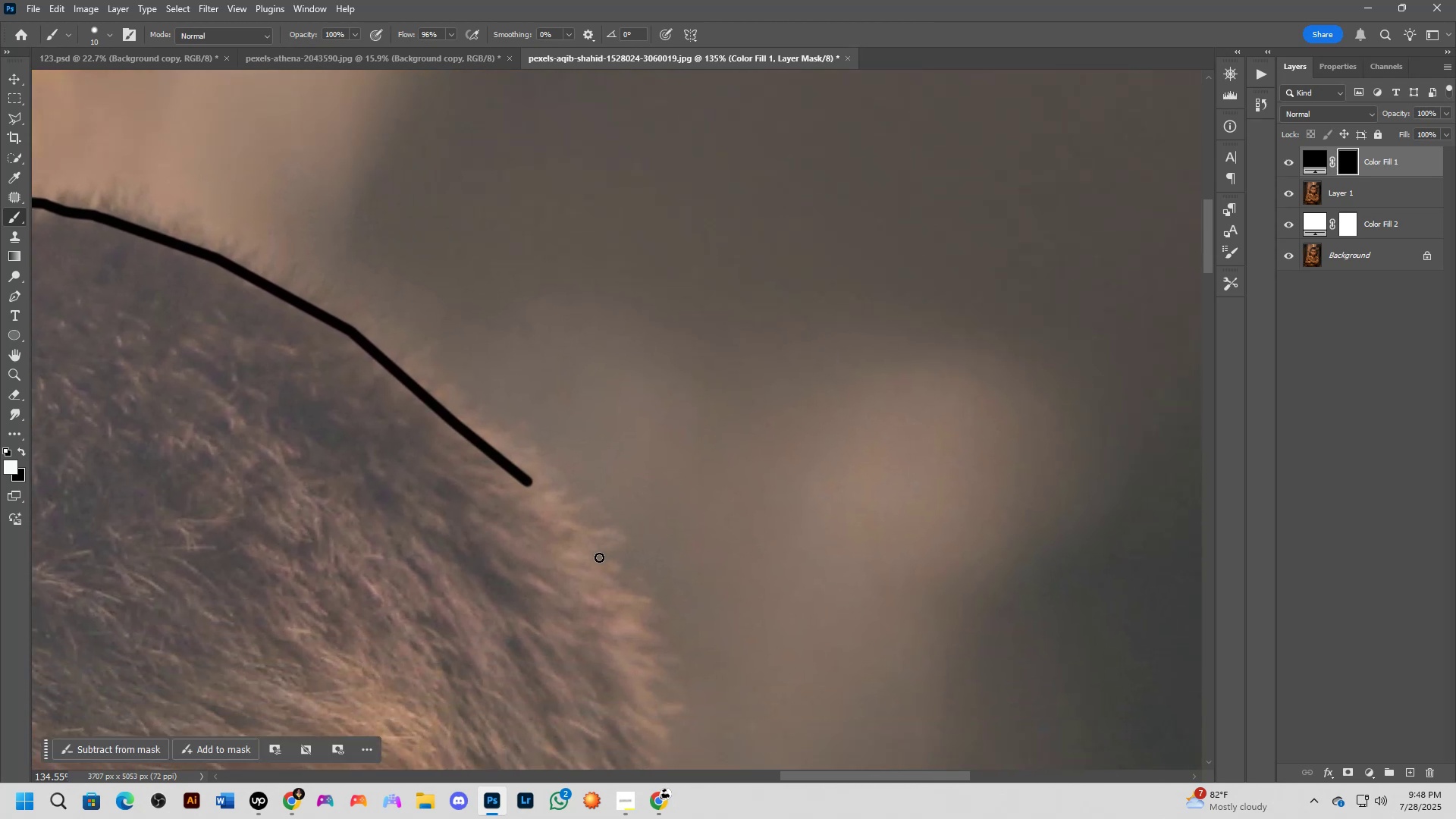 
left_click_drag(start_coordinate=[736, 547], to_coordinate=[672, 477])
 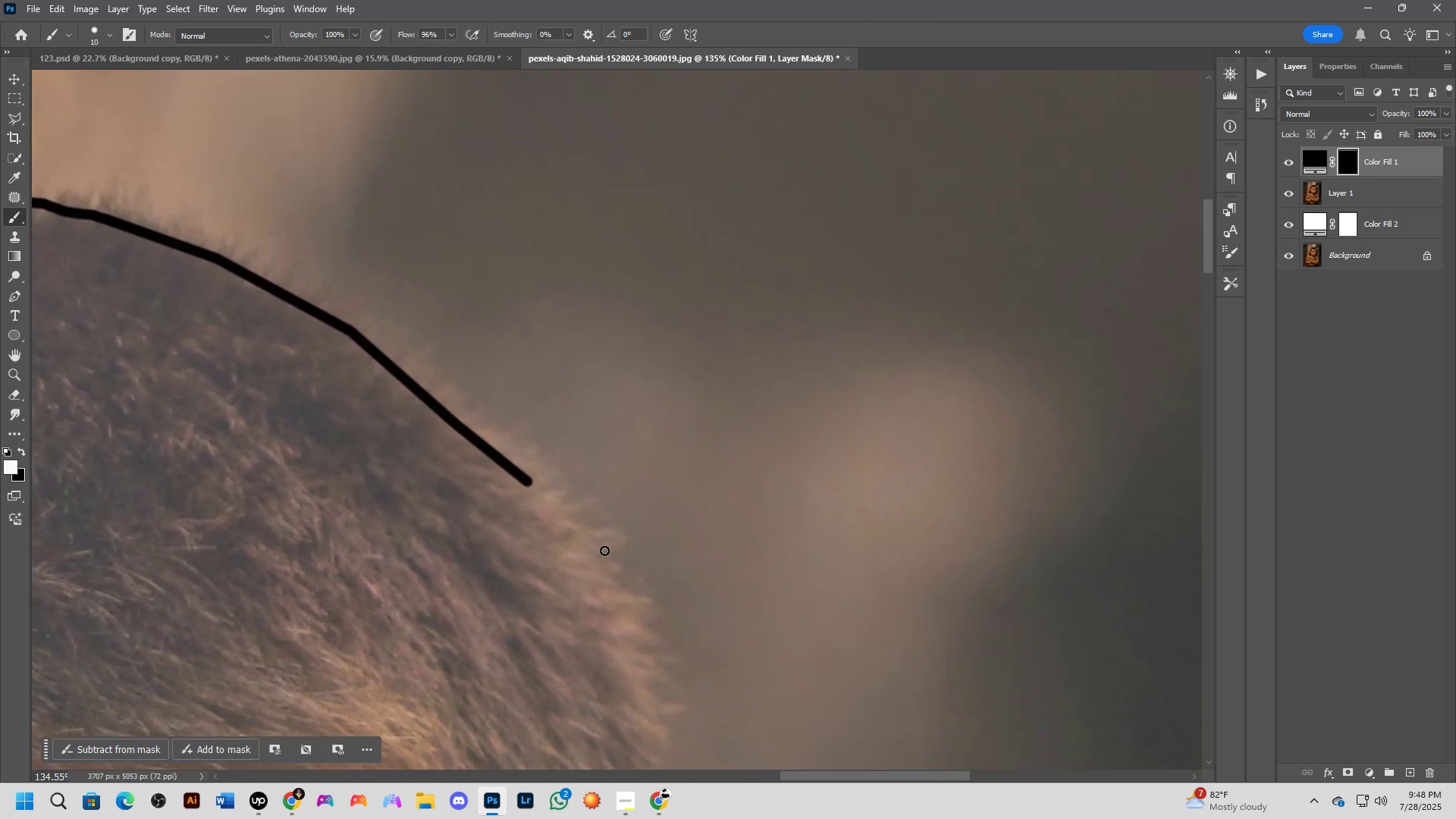 
hold_key(key=ShiftLeft, duration=0.87)
left_click([595, 576])
 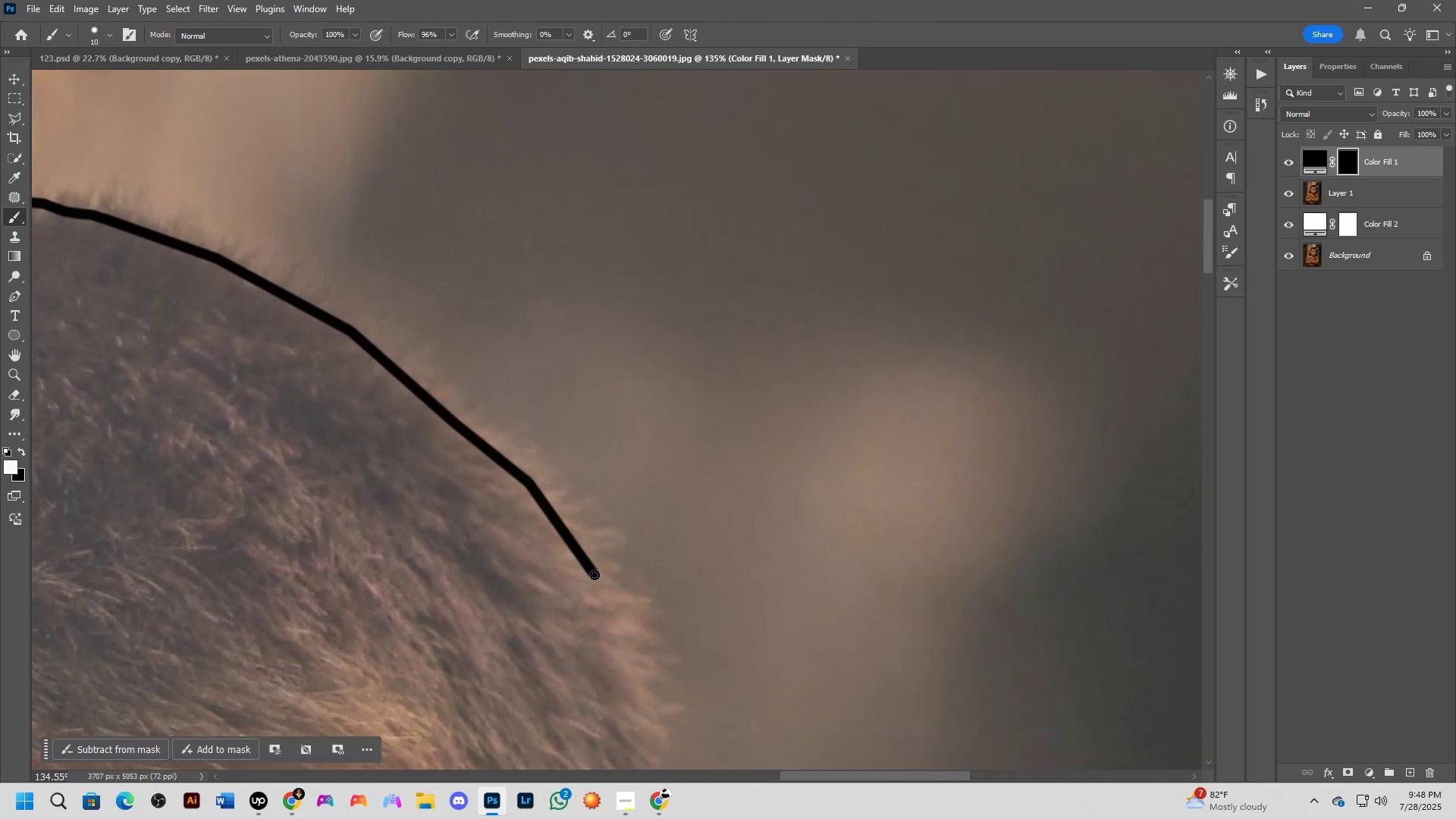 
hold_key(key=Space, duration=0.7)
 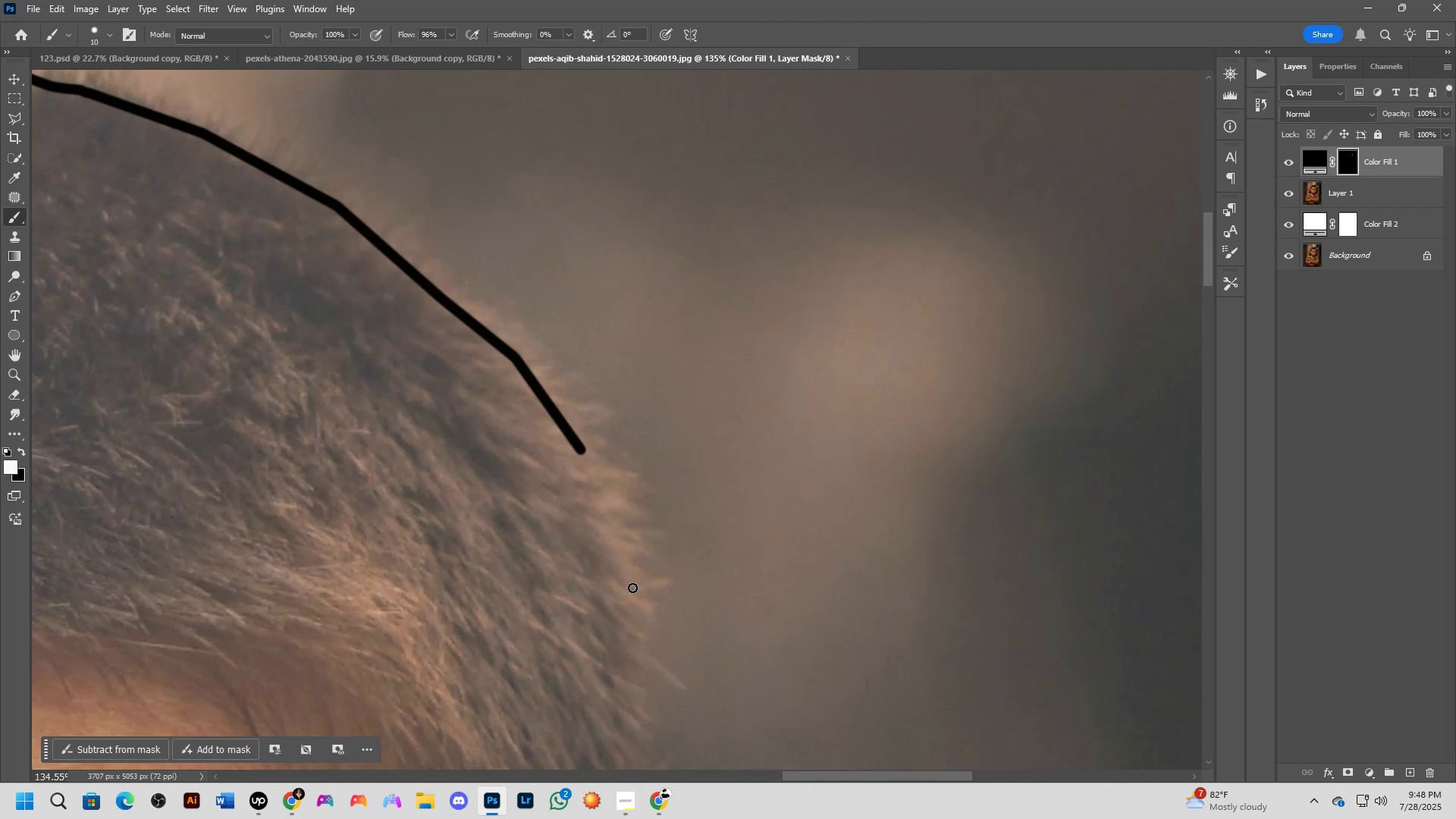 
left_click_drag(start_coordinate=[774, 564], to_coordinate=[761, 439])
 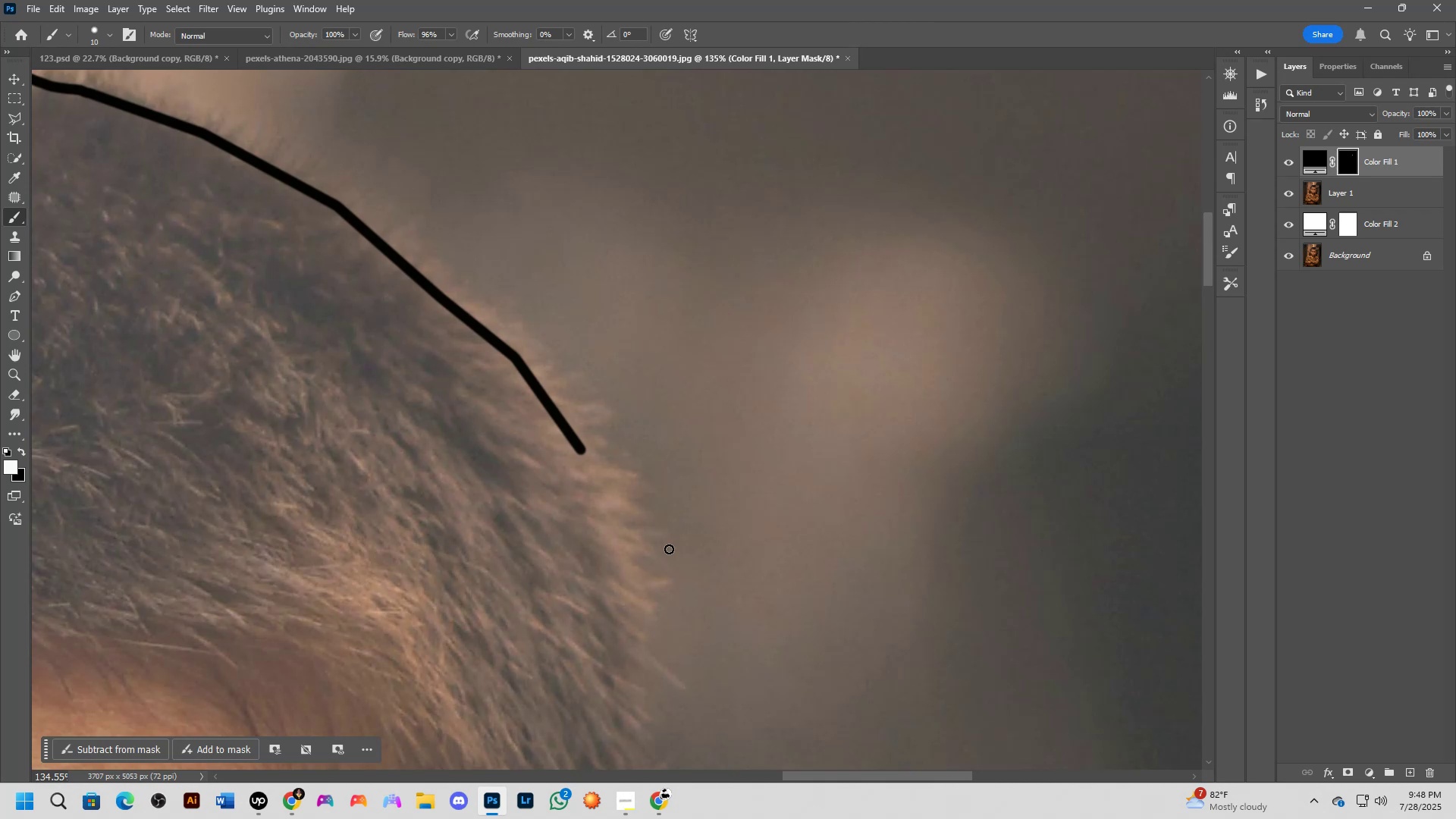 
hold_key(key=ShiftLeft, duration=0.71)
left_click([628, 581])
 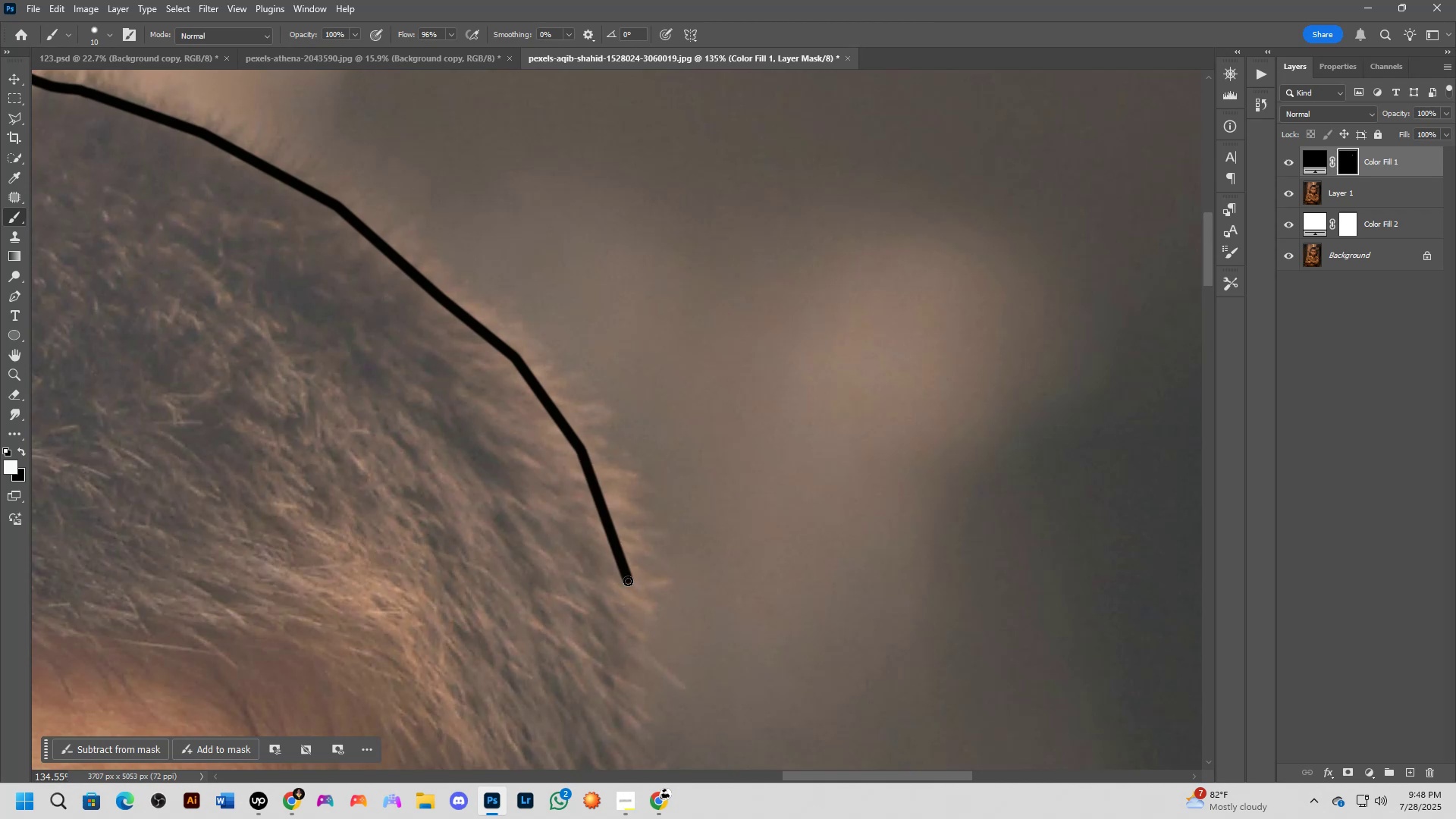 
hold_key(key=Space, duration=0.7)
 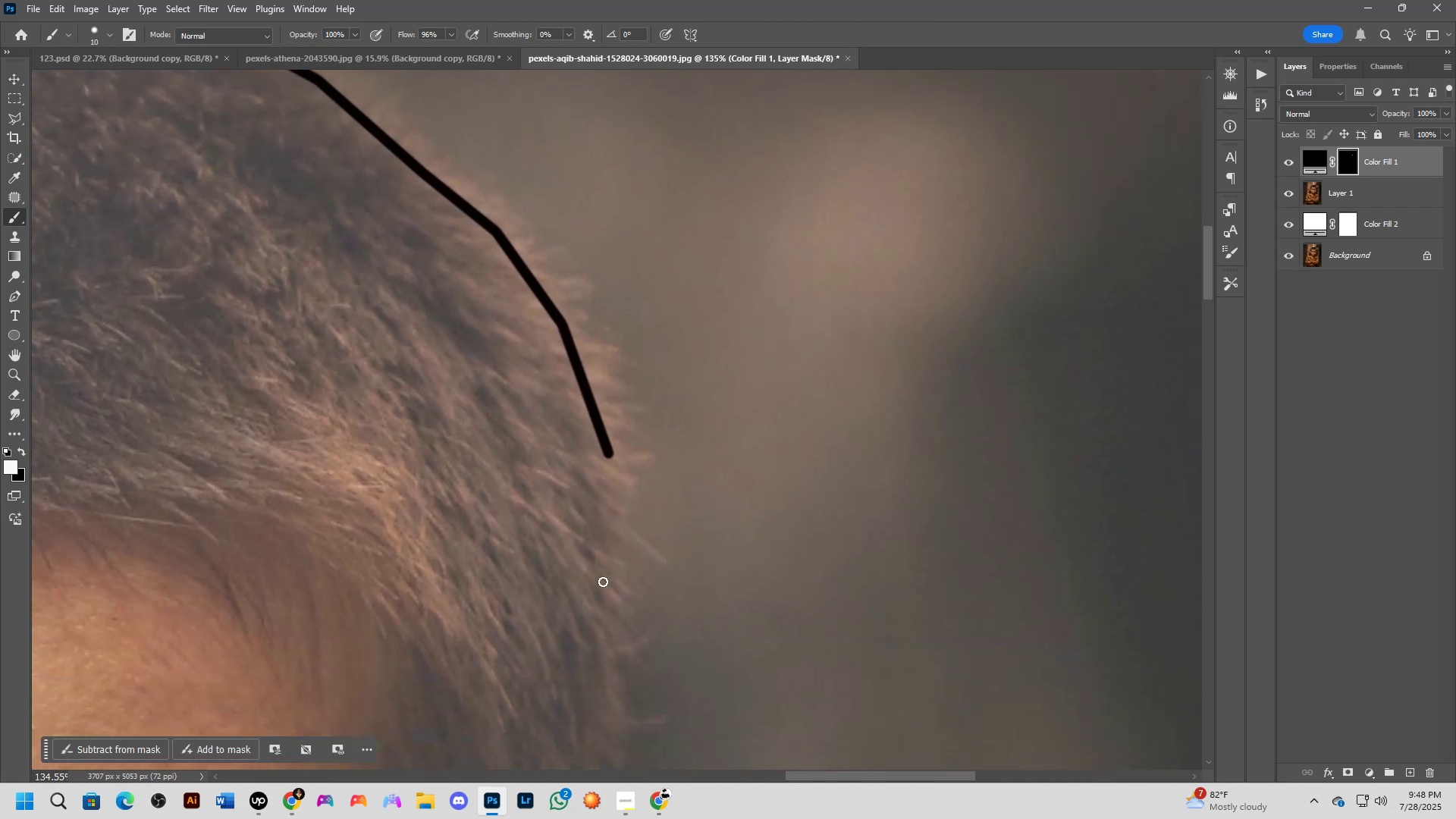 
left_click_drag(start_coordinate=[731, 577], to_coordinate=[712, 451])
 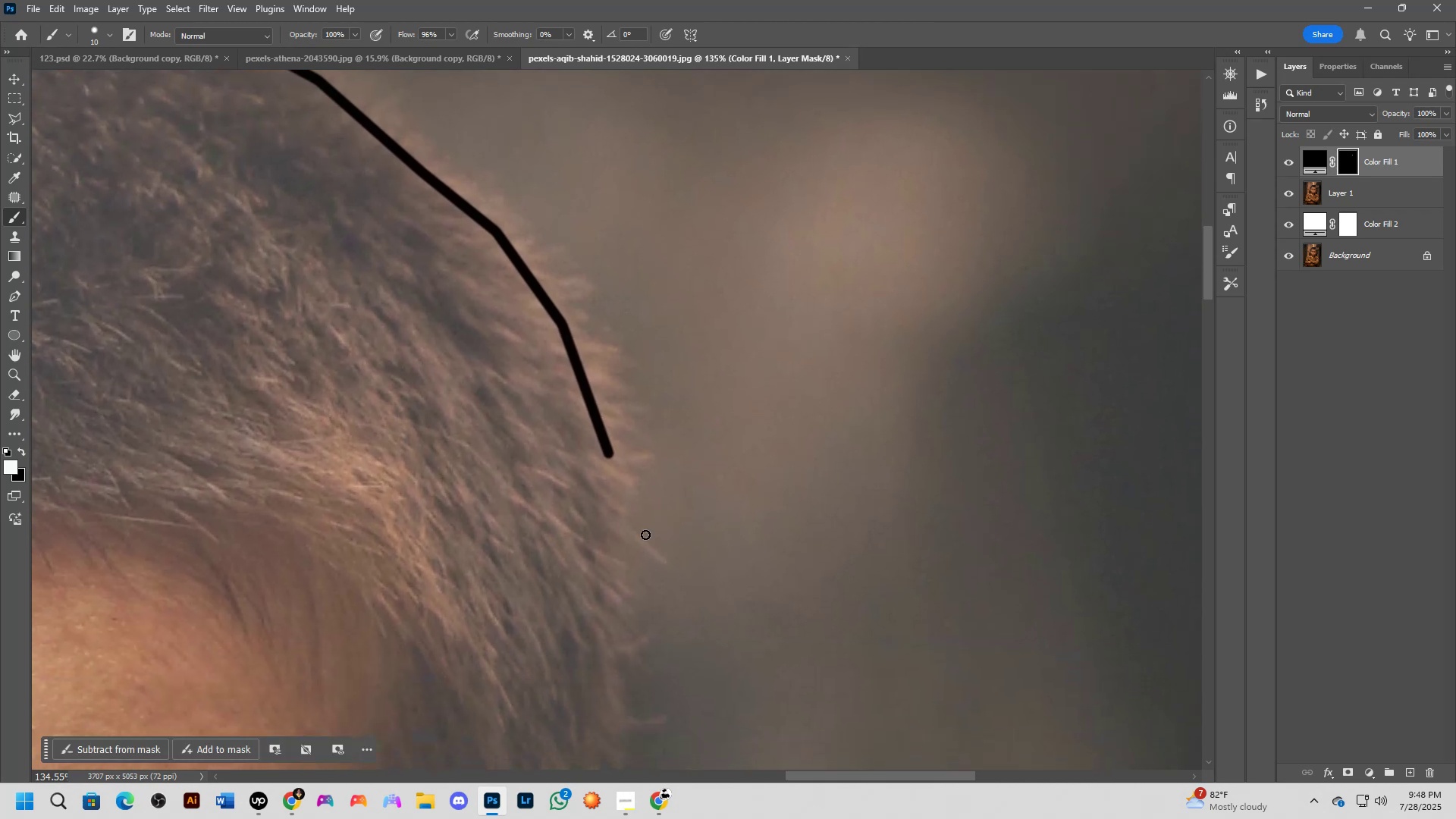 
hold_key(key=ShiftLeft, duration=0.86)
left_click([597, 597])
 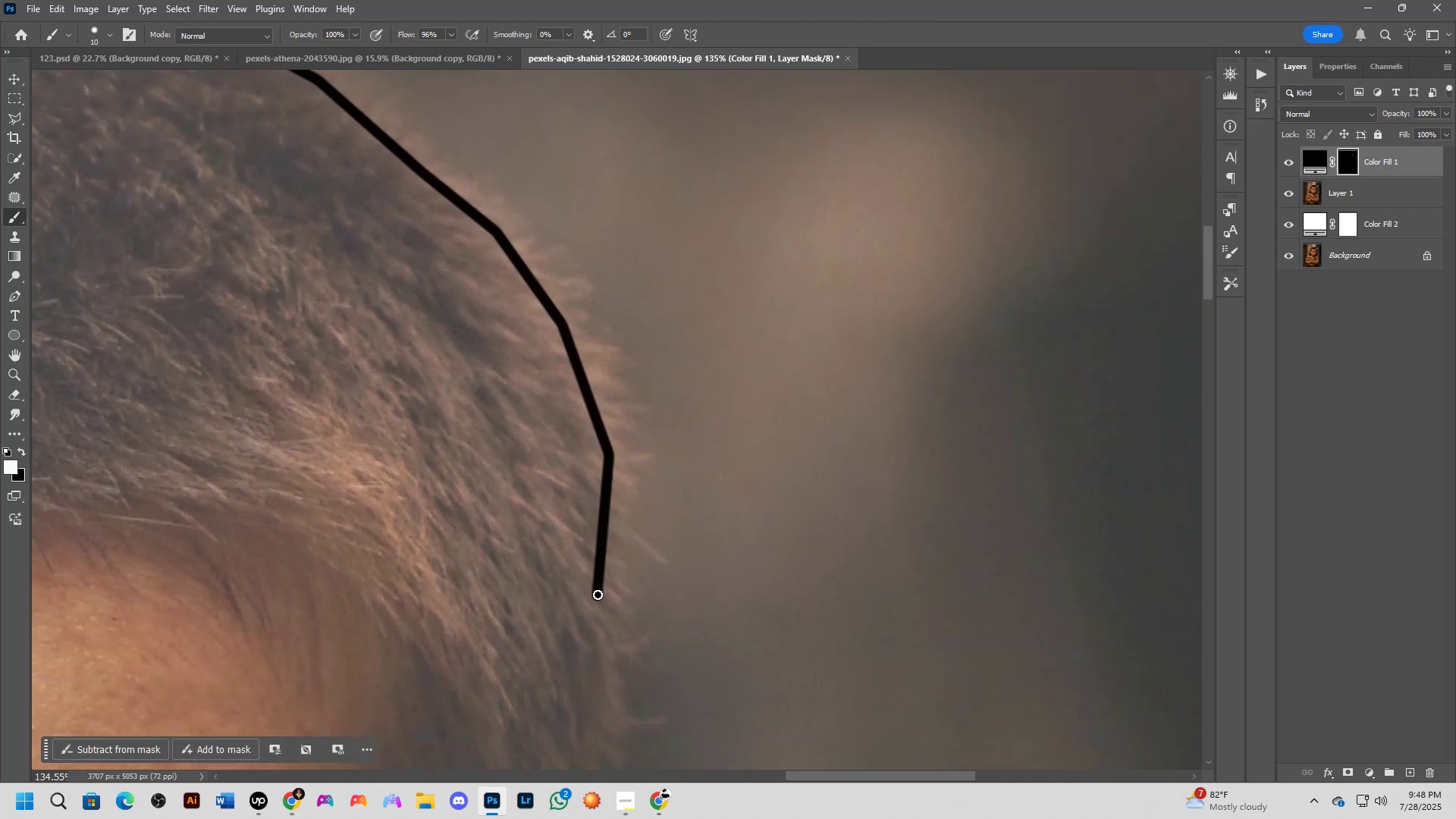 
hold_key(key=Space, duration=0.8)
 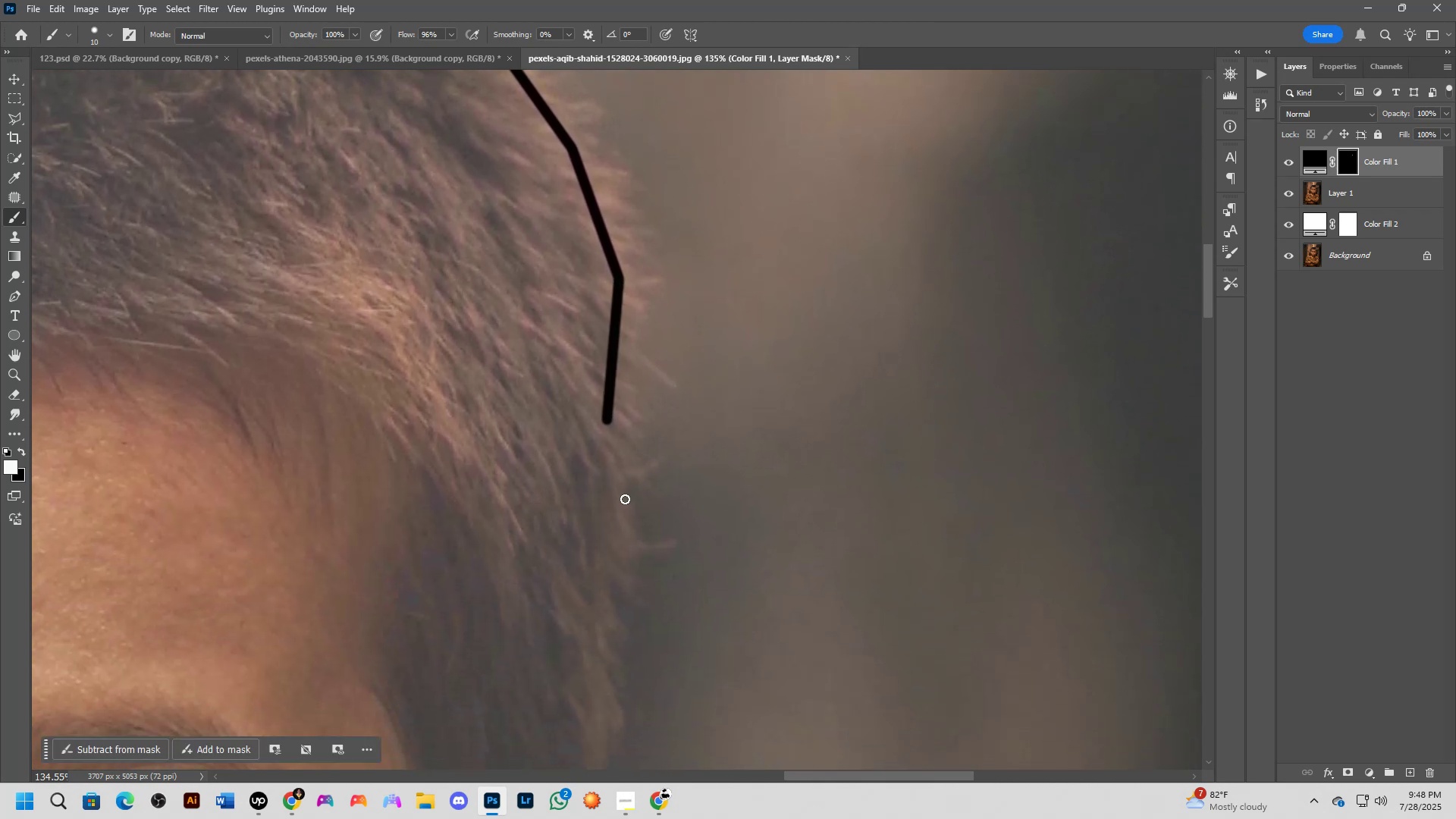 
left_click_drag(start_coordinate=[649, 601], to_coordinate=[659, 425])
 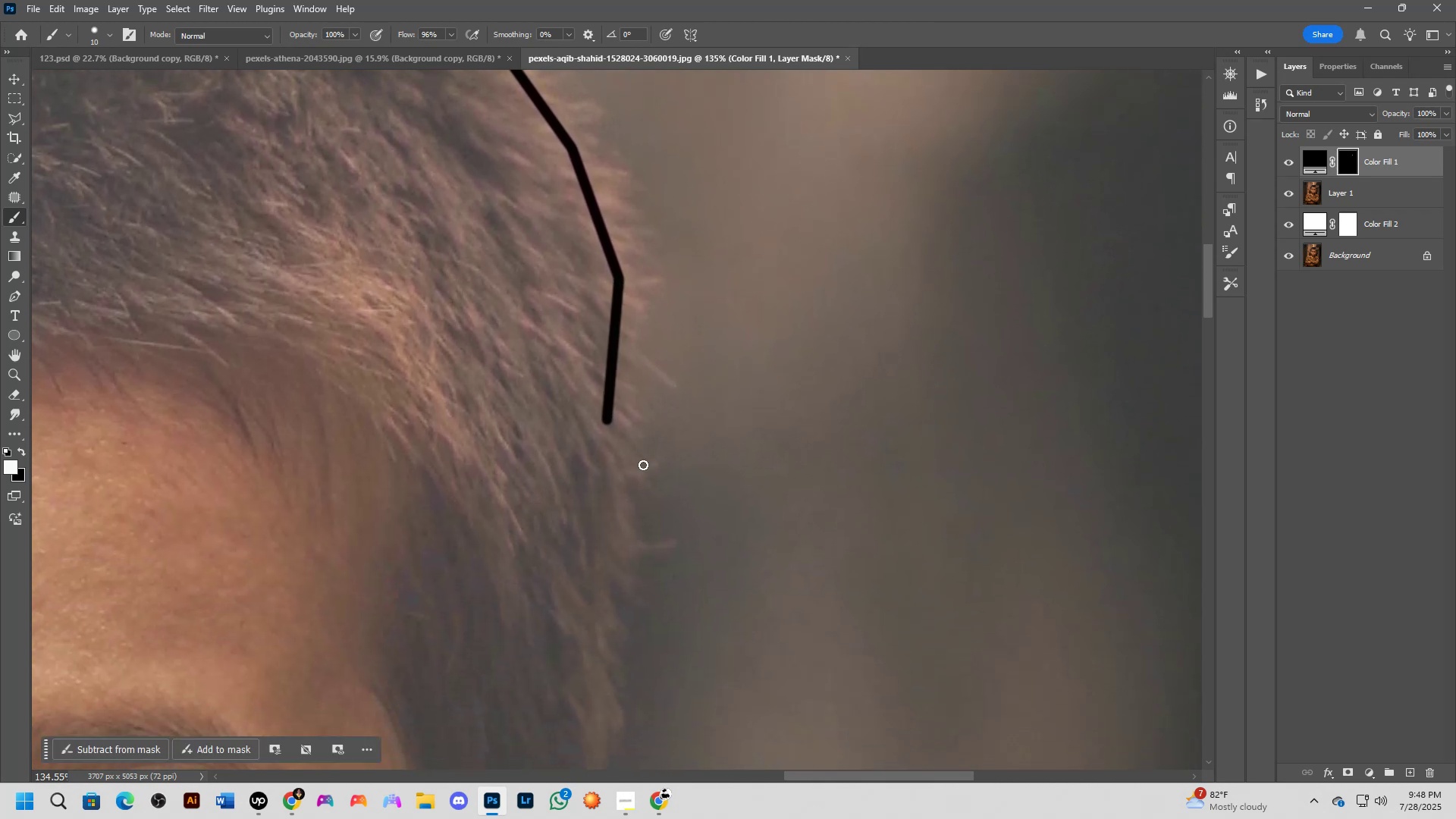 
hold_key(key=ShiftLeft, duration=0.92)
left_click([623, 528])
 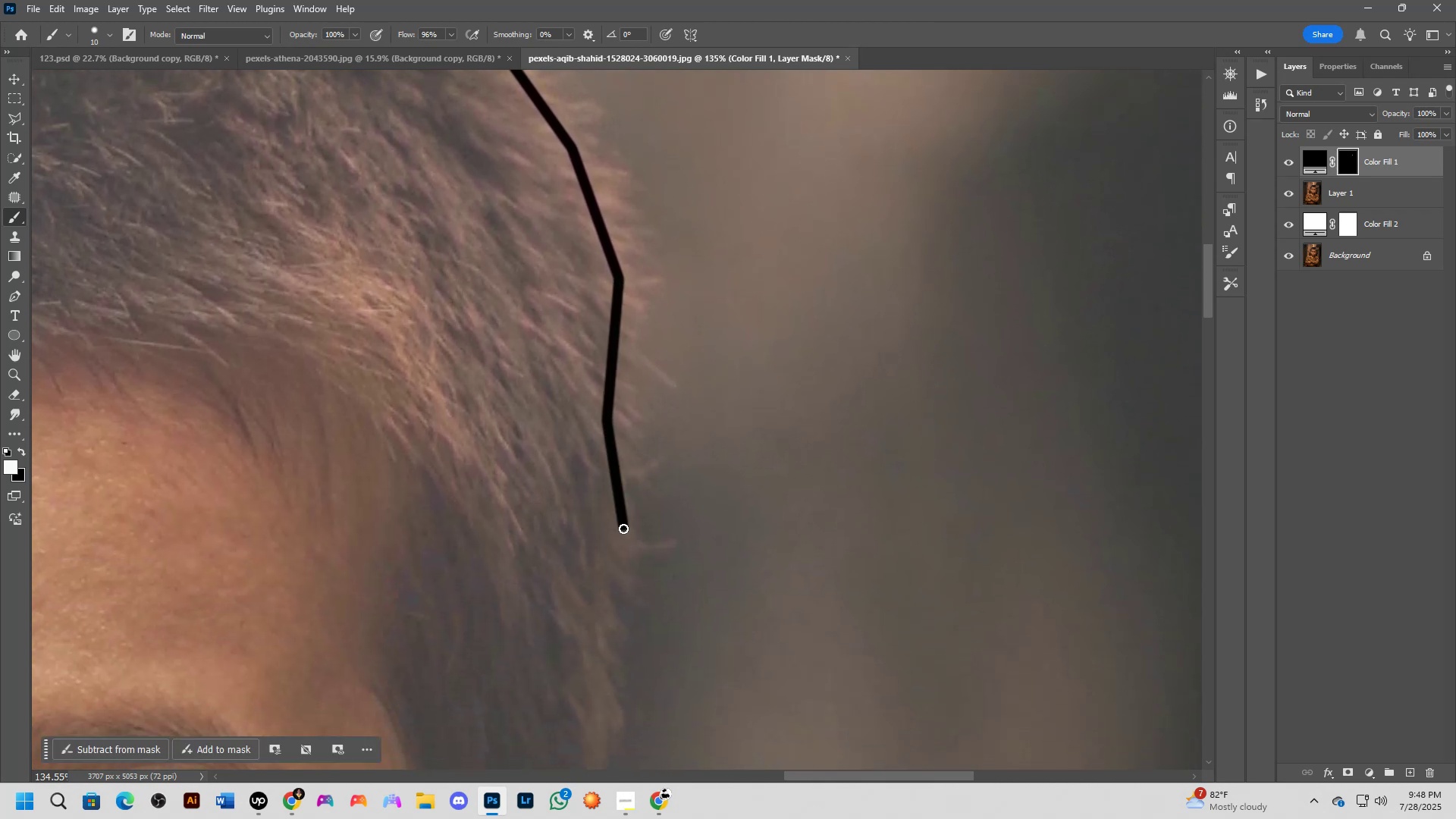 
hold_key(key=Space, duration=0.63)
 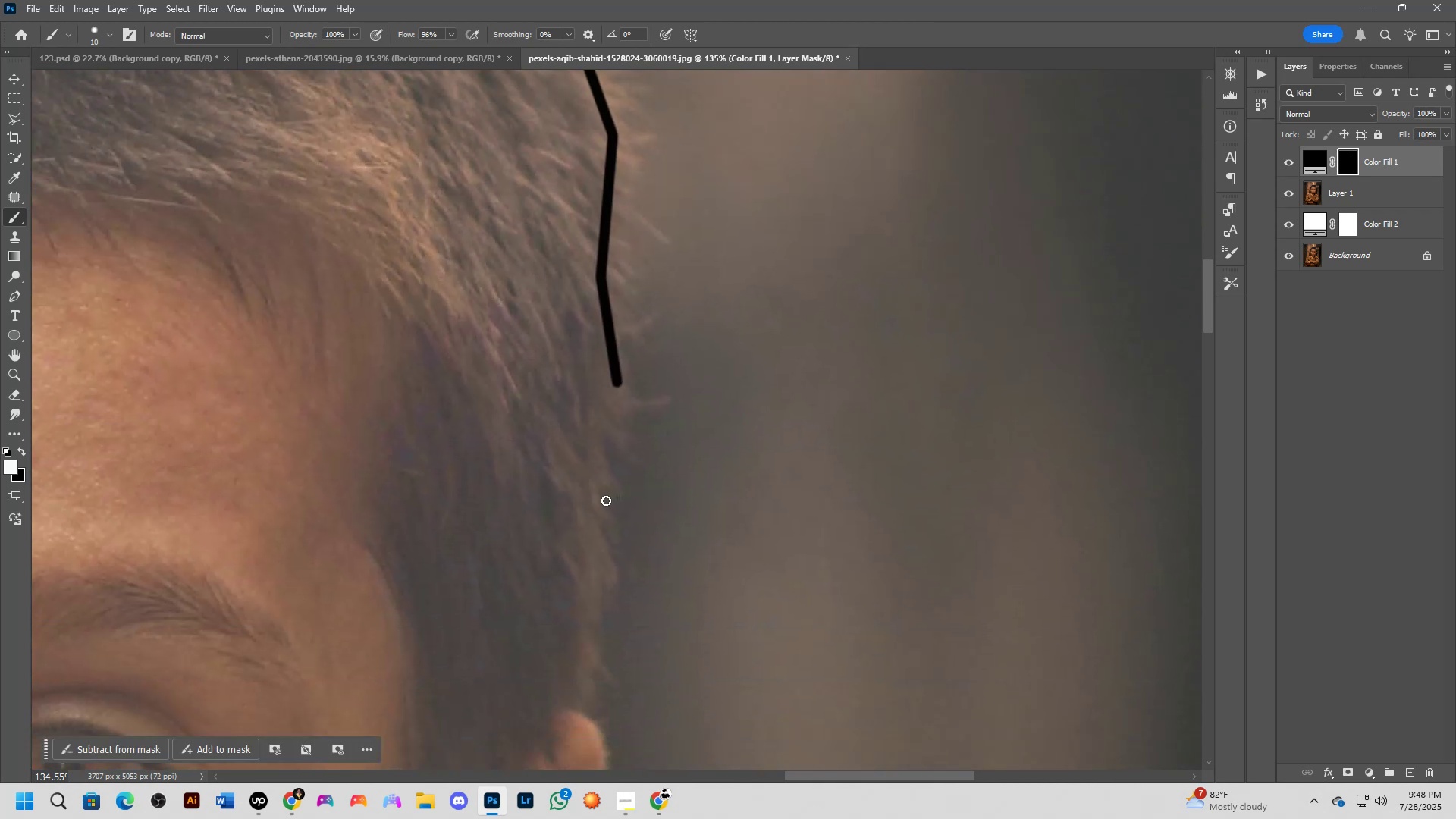 
left_click_drag(start_coordinate=[708, 537], to_coordinate=[701, 394])
 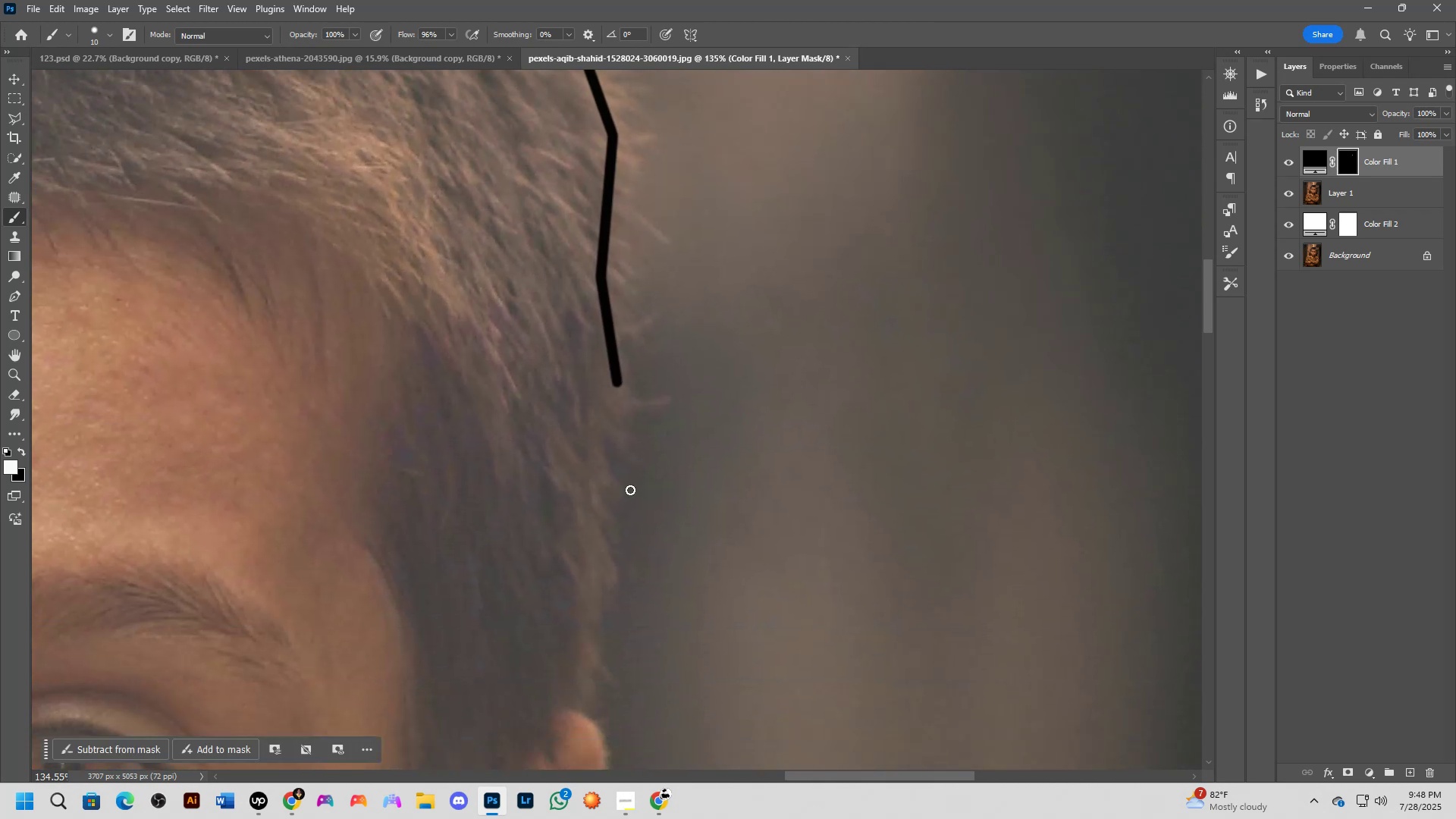 
hold_key(key=ShiftLeft, duration=0.88)
left_click([588, 517])
 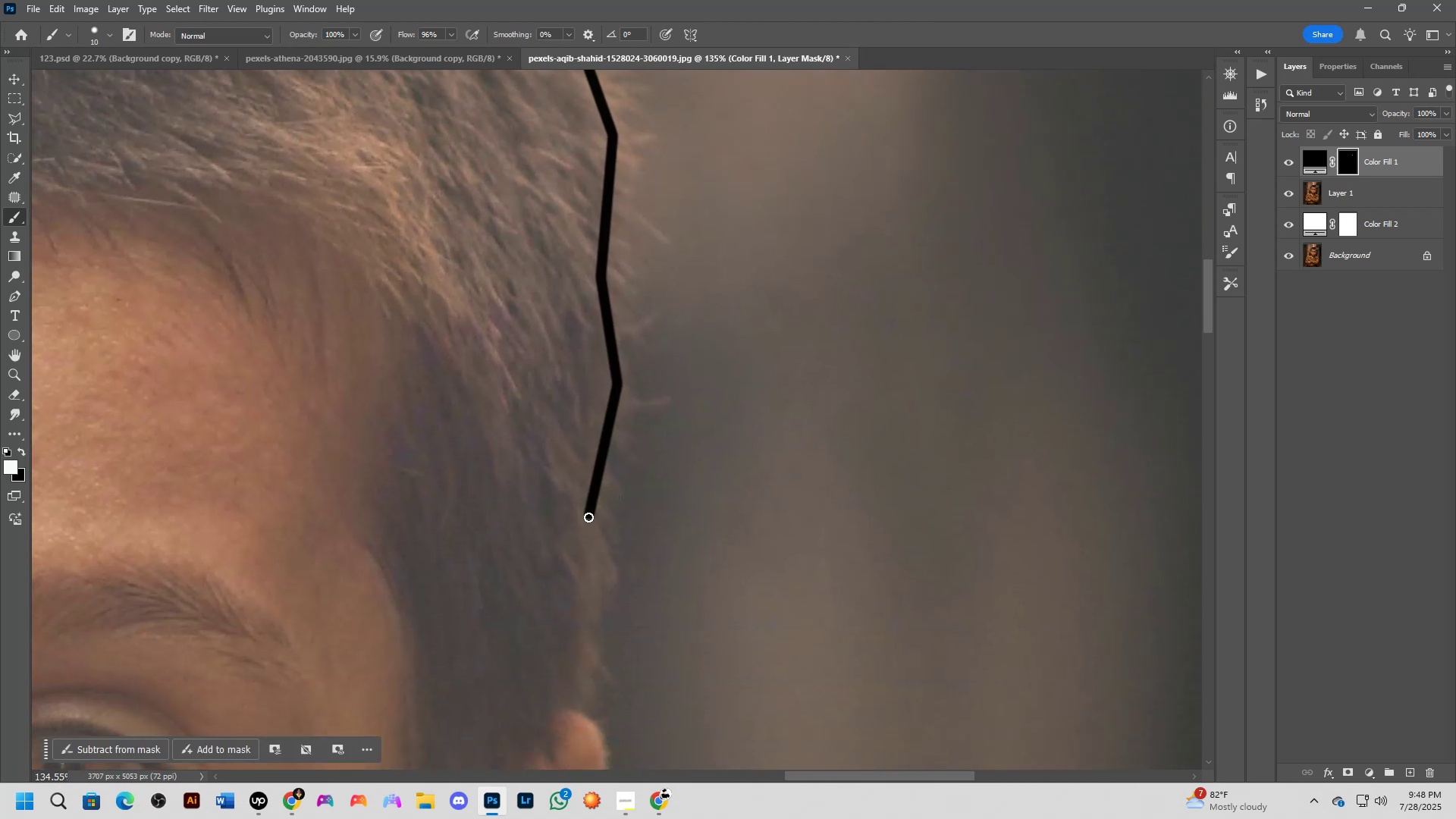 
hold_key(key=Space, duration=0.64)
 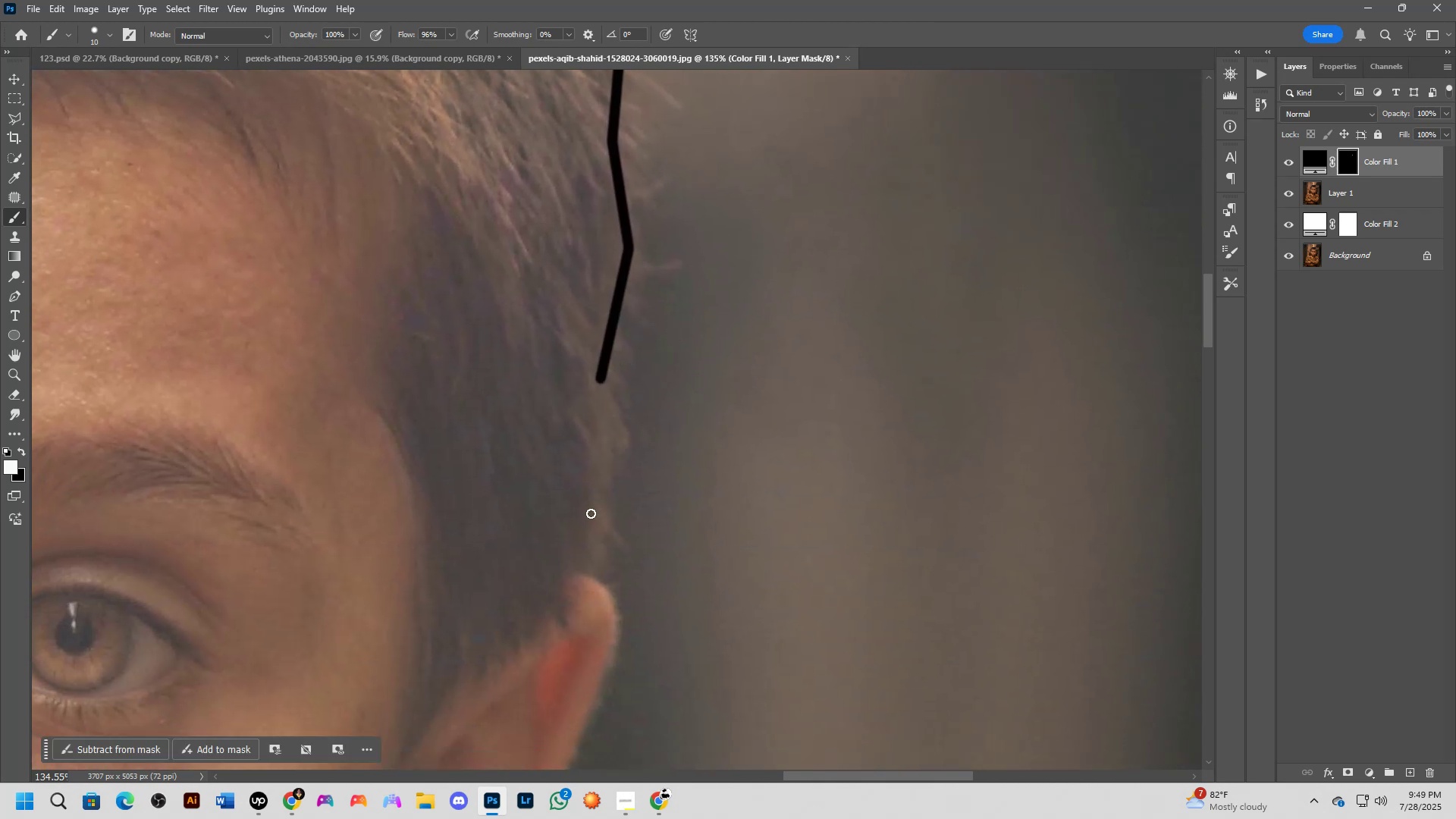 
left_click_drag(start_coordinate=[664, 463], to_coordinate=[675, 328])
 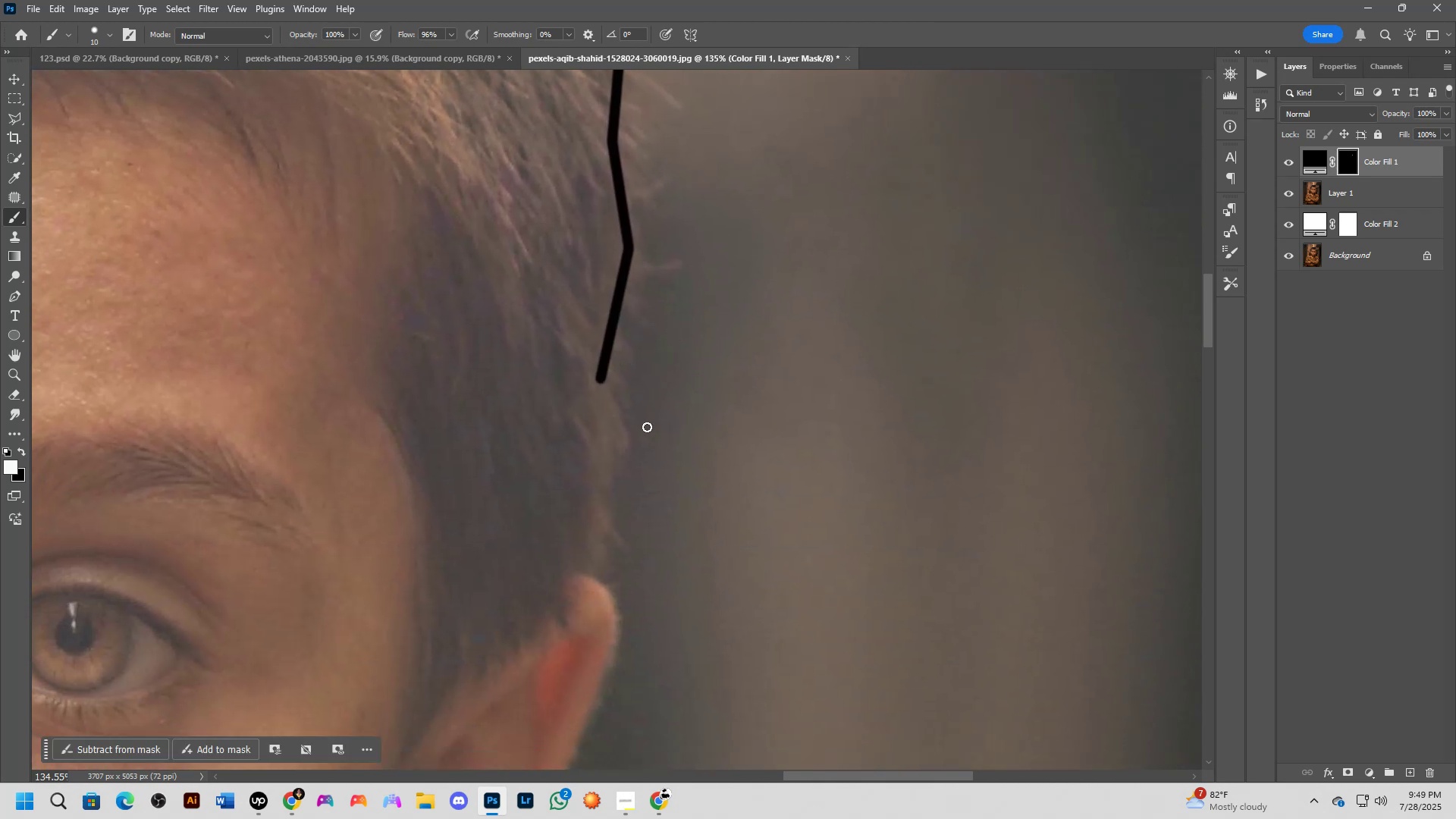 
hold_key(key=ShiftLeft, duration=0.96)
left_click([588, 560])
 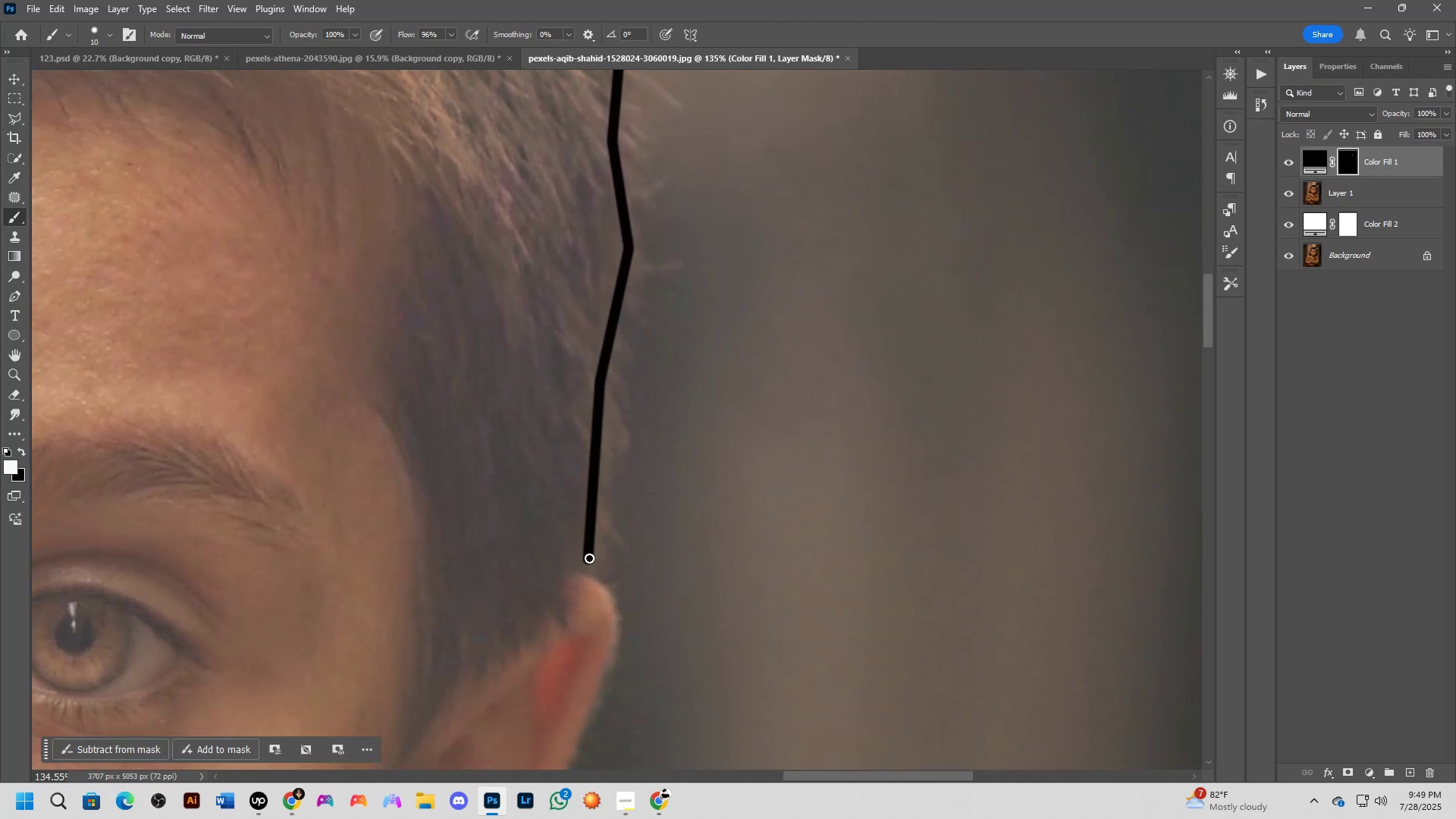 
hold_key(key=Space, duration=0.54)
 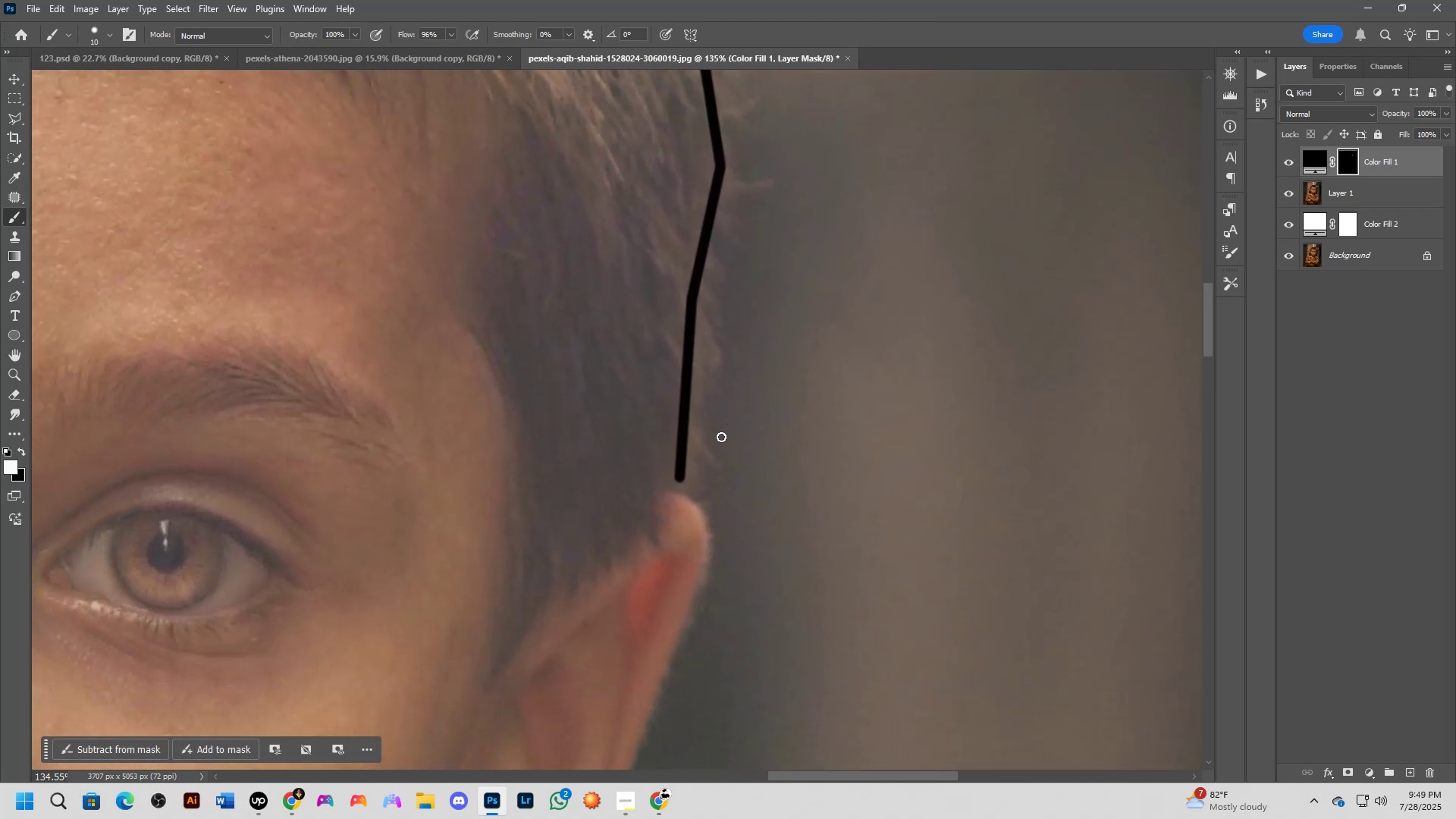 
left_click_drag(start_coordinate=[670, 455], to_coordinate=[762, 373])
 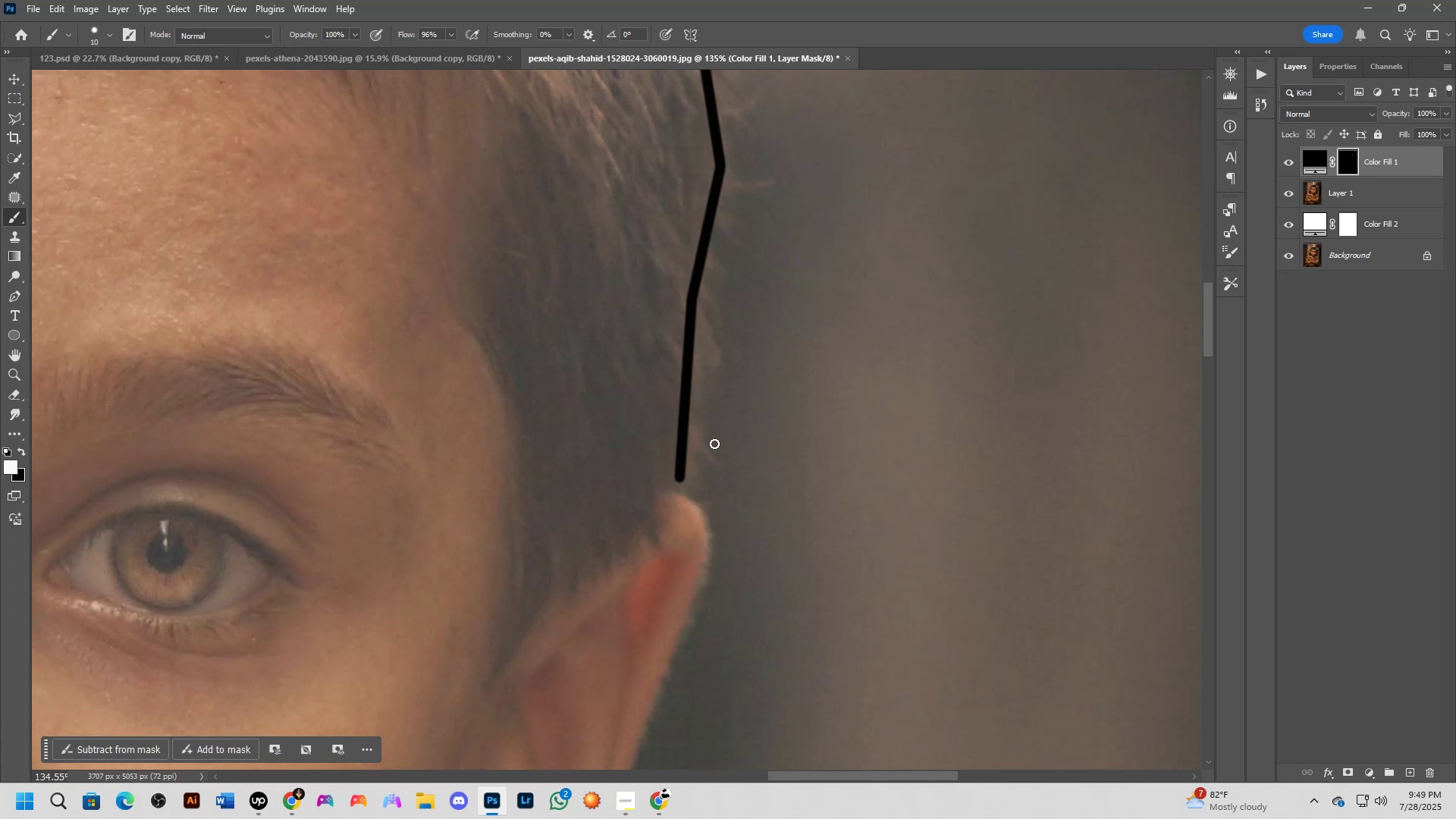 
hold_key(key=Space, duration=0.63)
 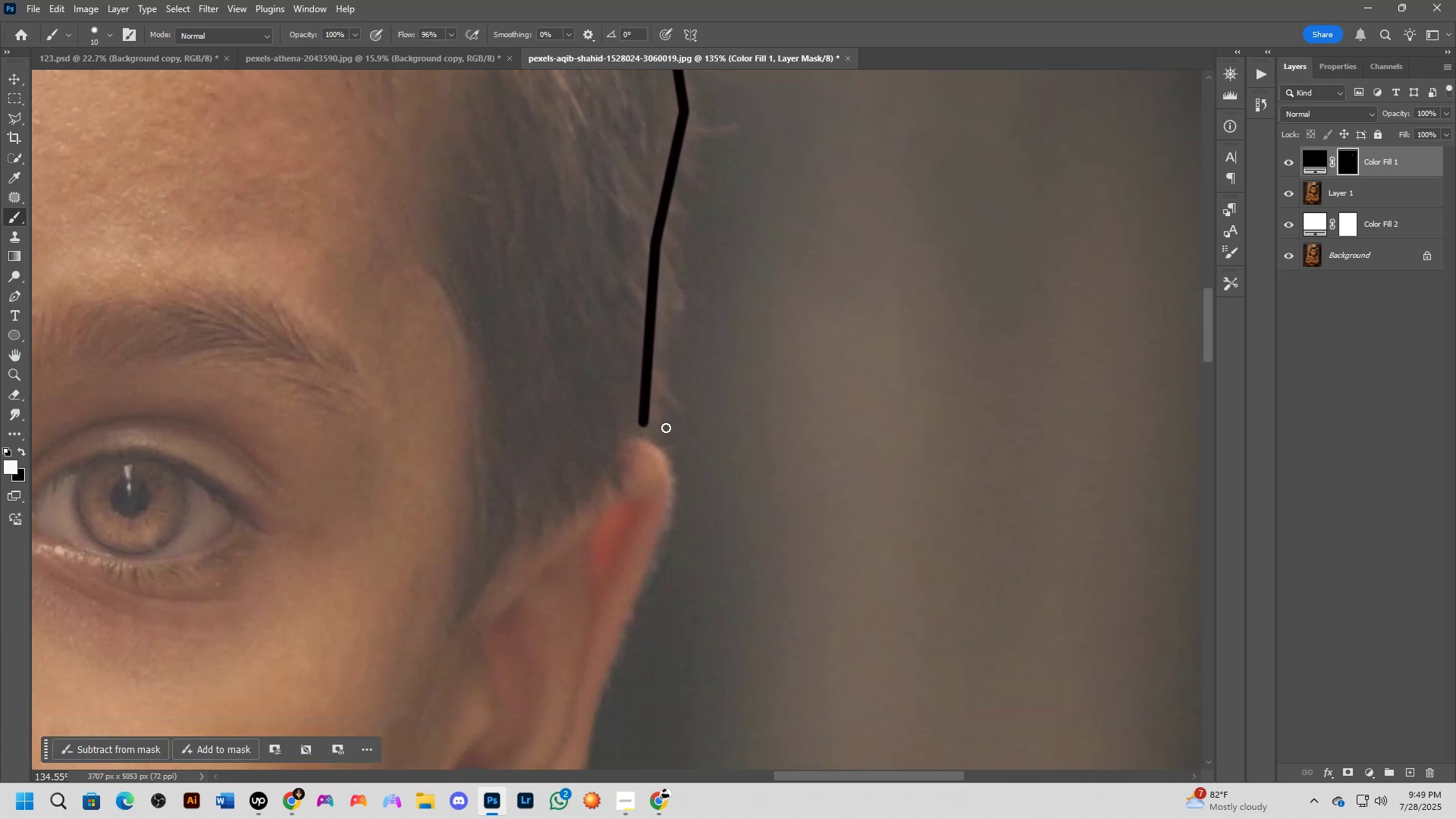 
left_click_drag(start_coordinate=[755, 447], to_coordinate=[718, 391])
 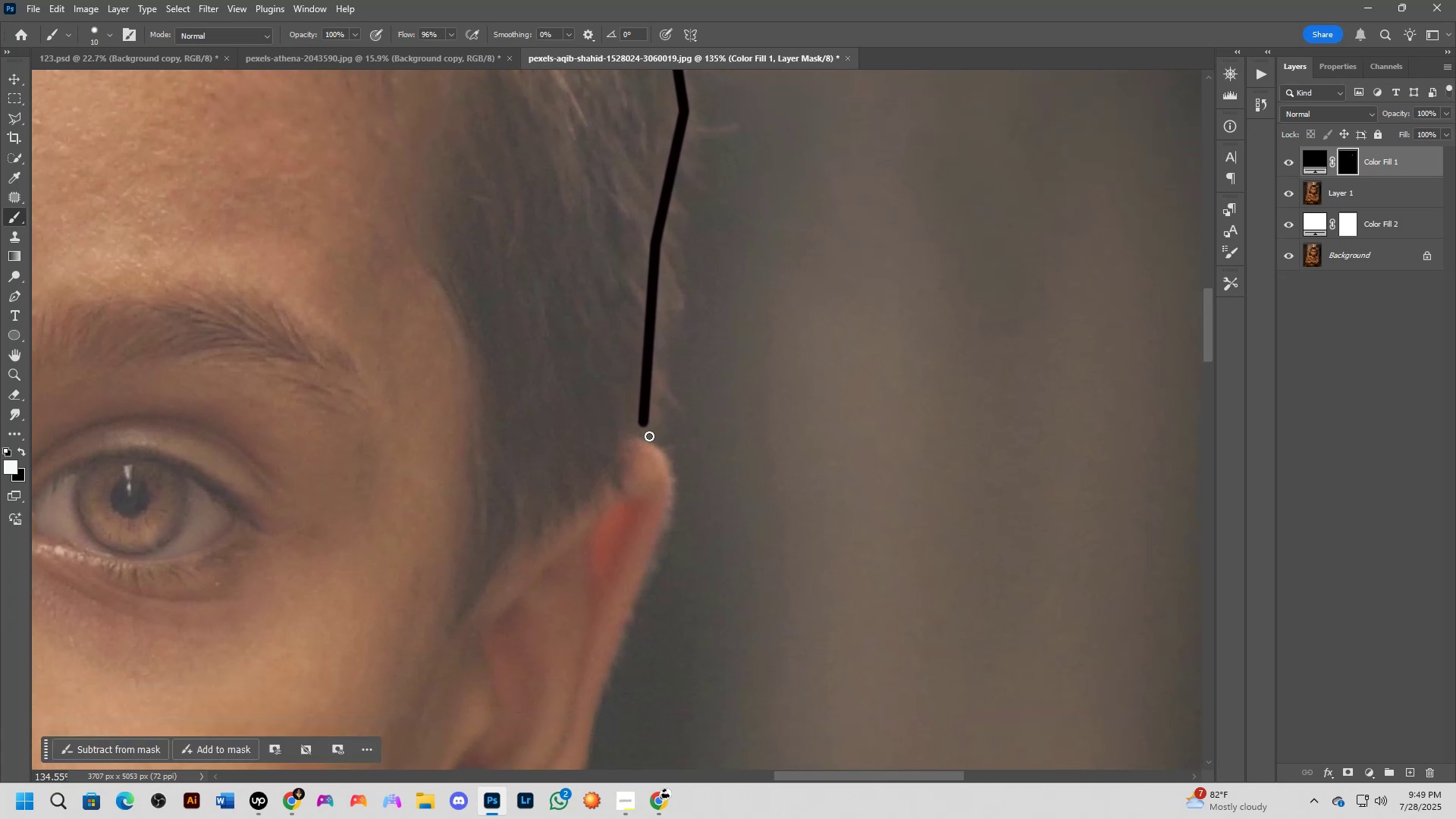 
hold_key(key=ShiftLeft, duration=0.32)
left_click([646, 438])
 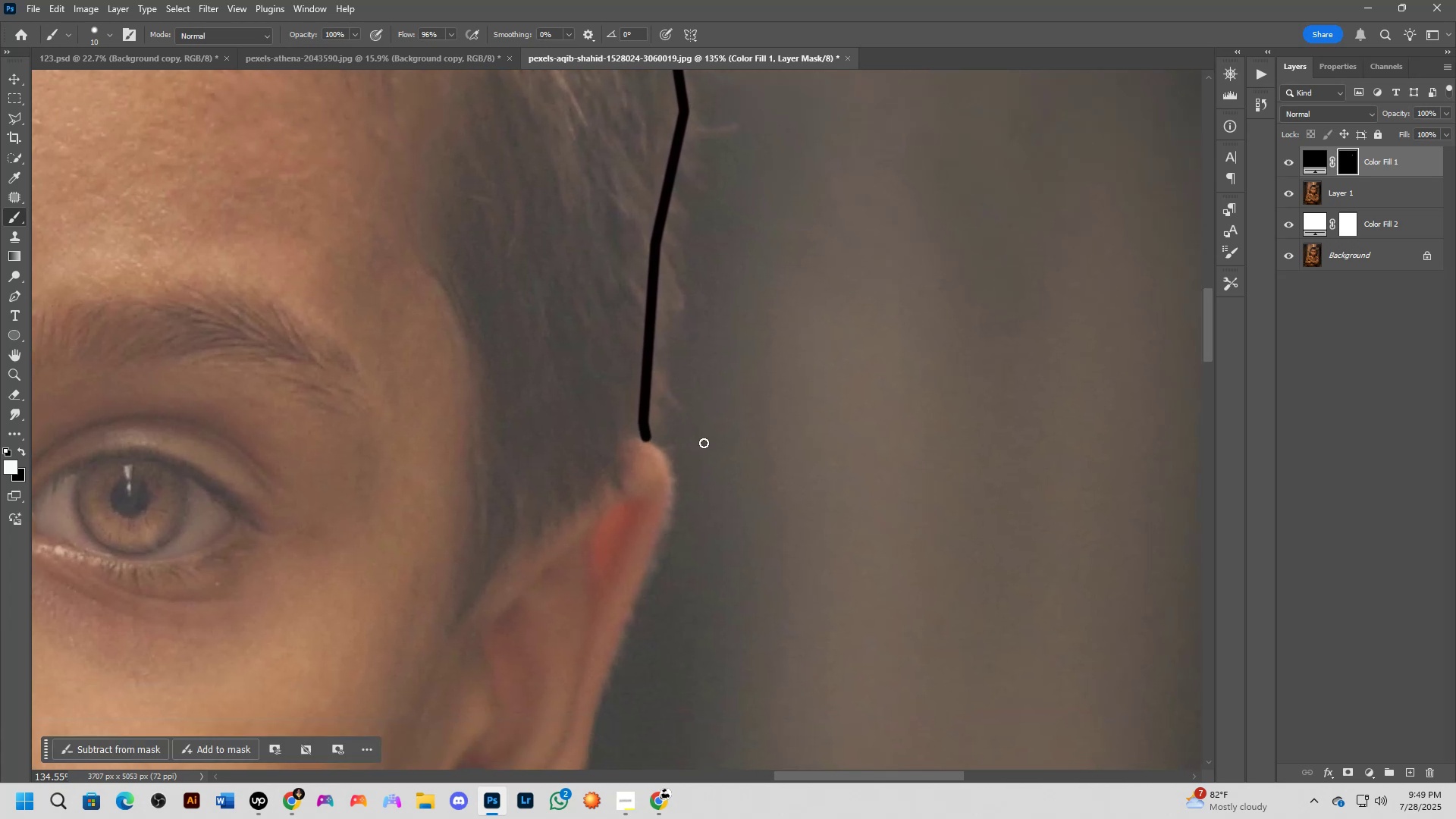 
hold_key(key=Space, duration=0.54)
 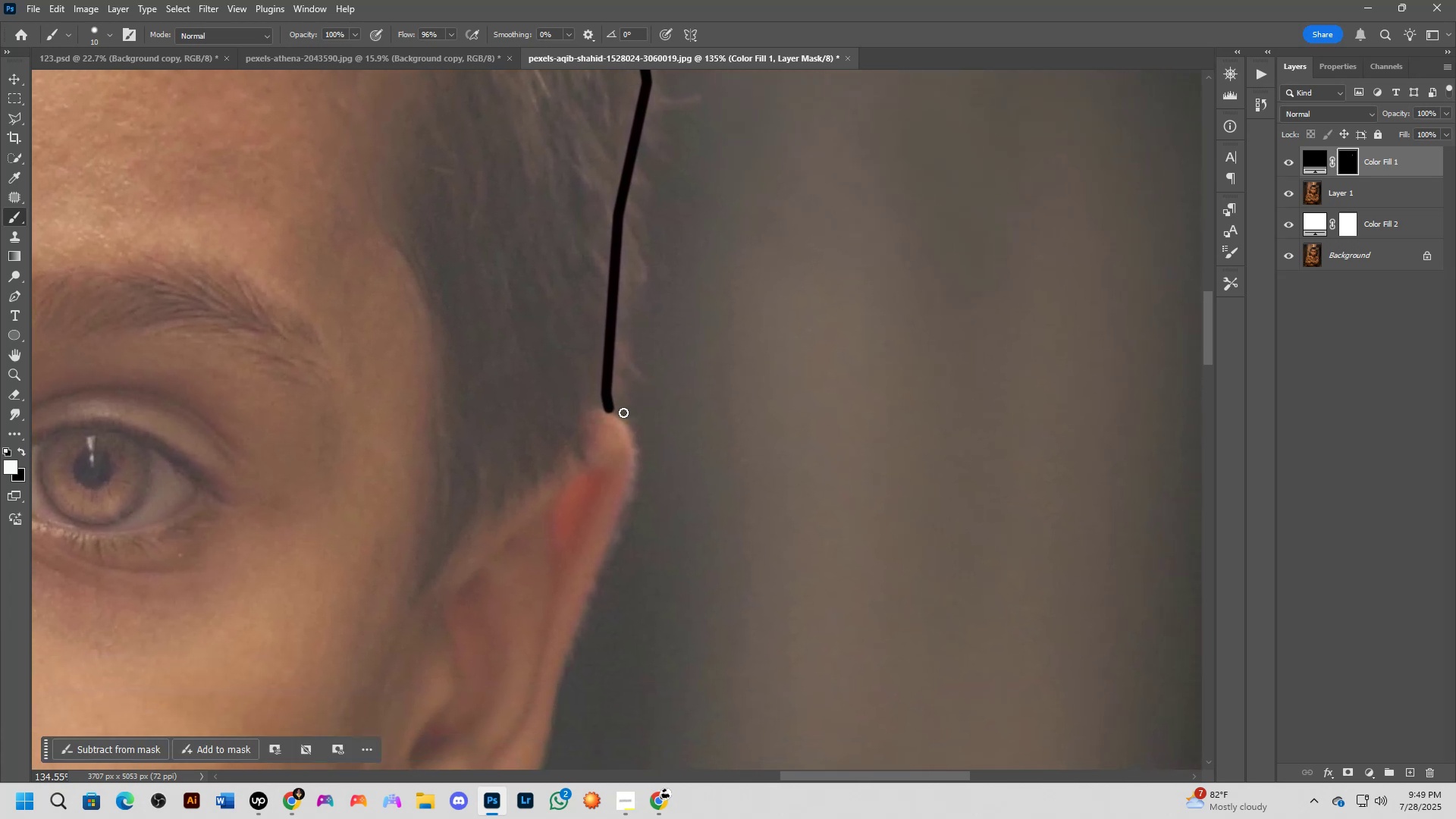 
left_click_drag(start_coordinate=[704, 437], to_coordinate=[667, 408])
 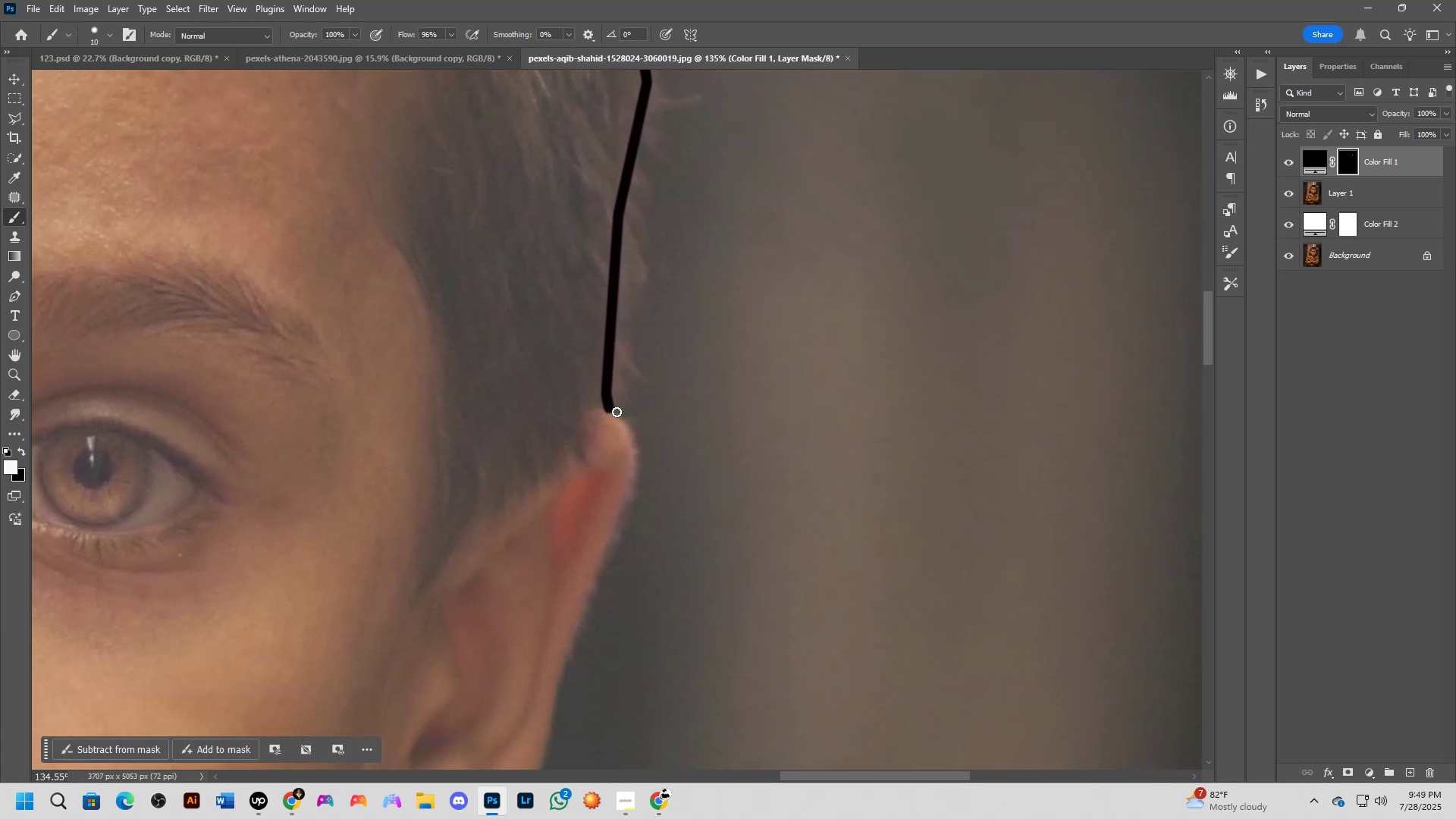 
left_click_drag(start_coordinate=[615, 412], to_coordinate=[563, 708])
 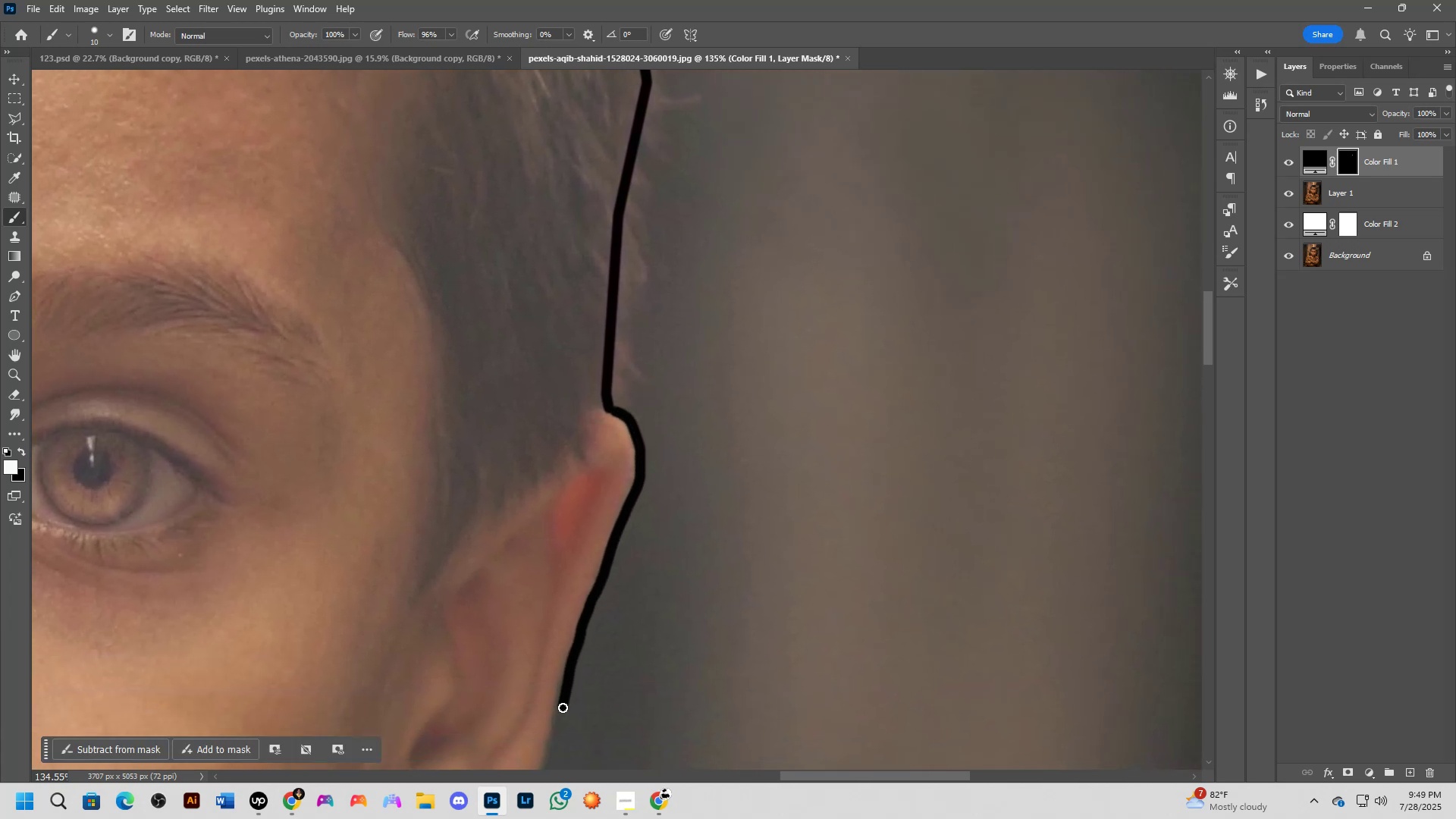 
hold_key(key=Space, duration=0.78)
 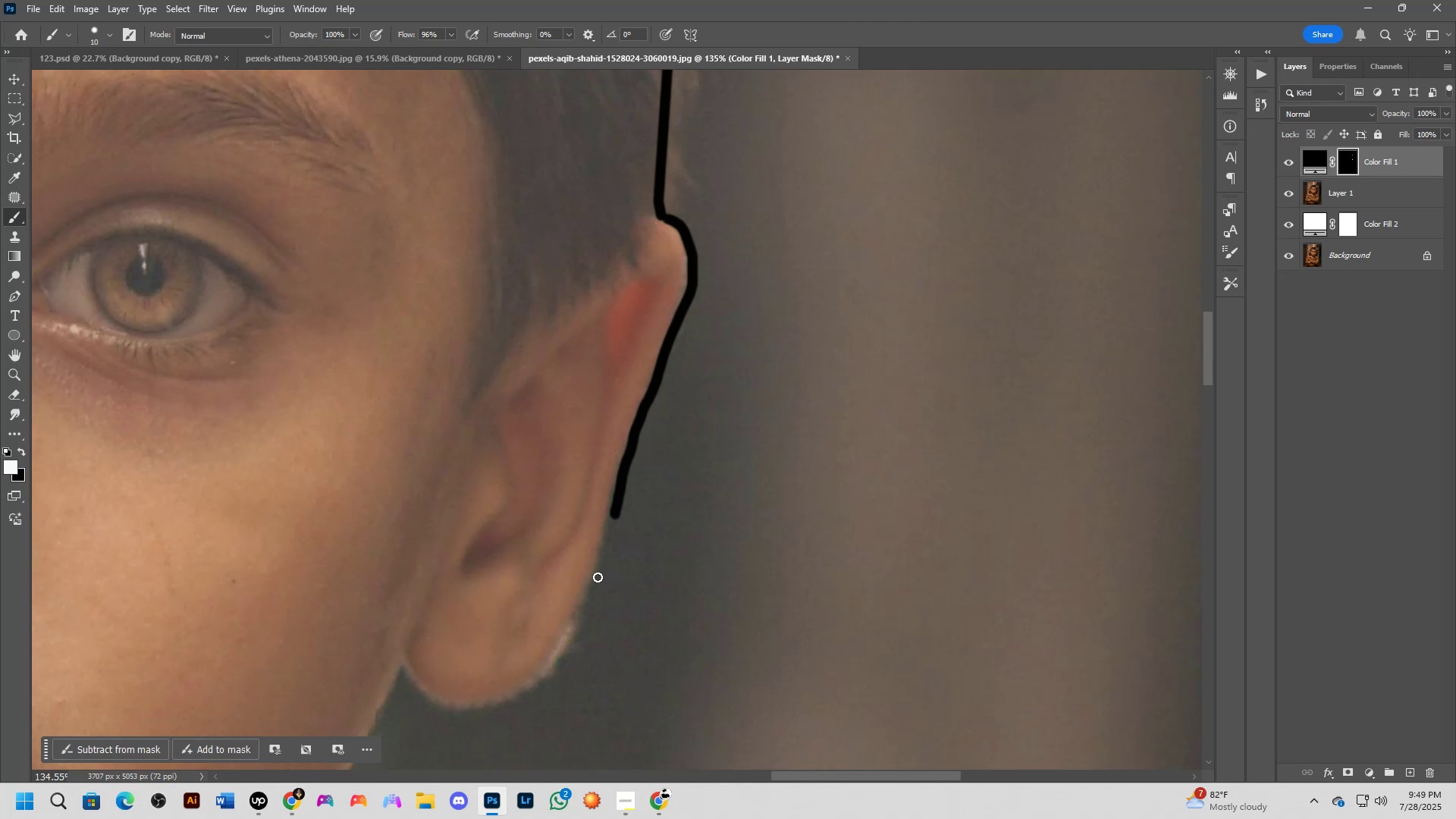 
left_click_drag(start_coordinate=[632, 611], to_coordinate=[683, 426])
 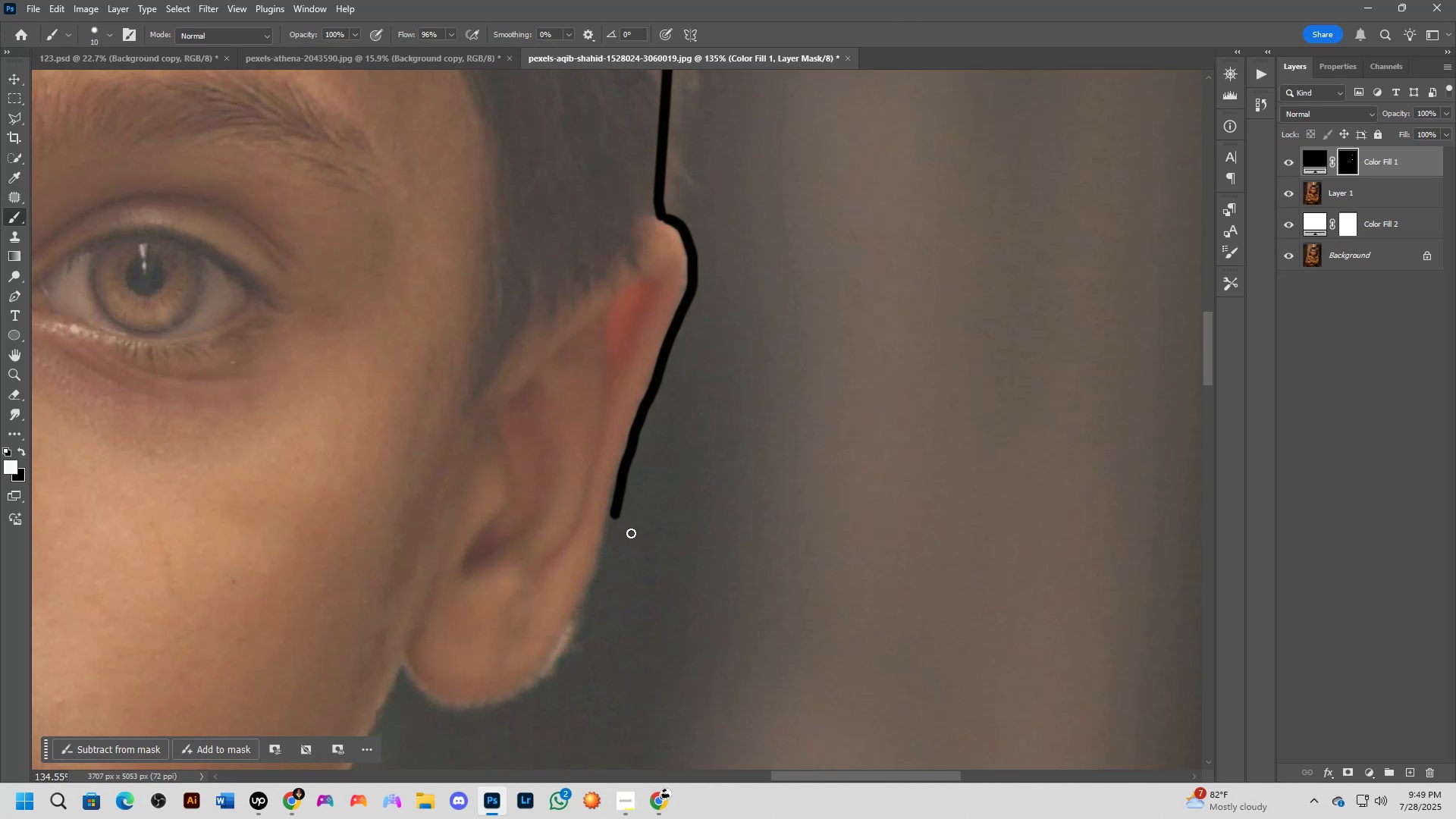 
hold_key(key=ShiftLeft, duration=0.96)
 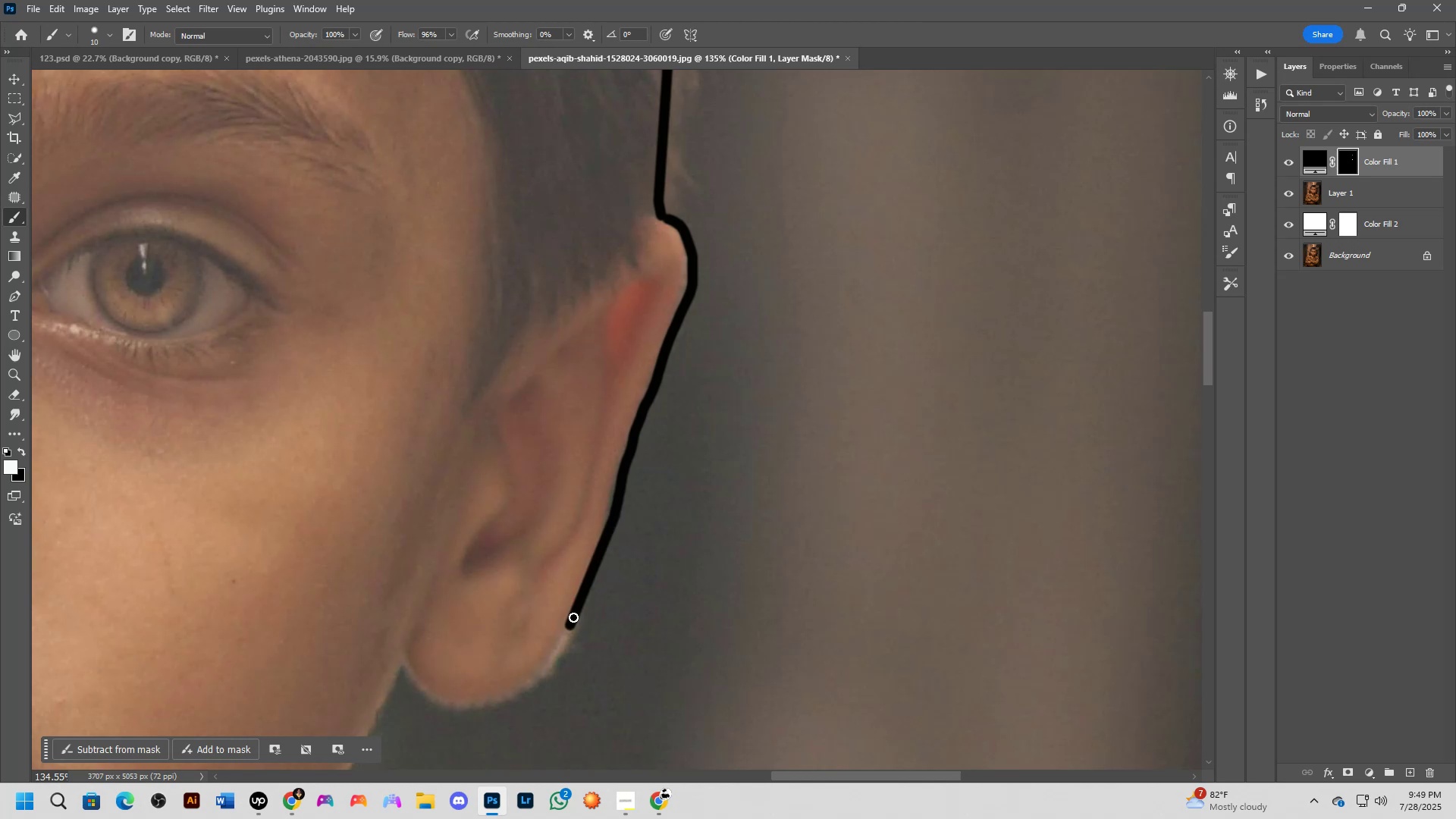 
hold_key(key=Space, duration=0.71)
 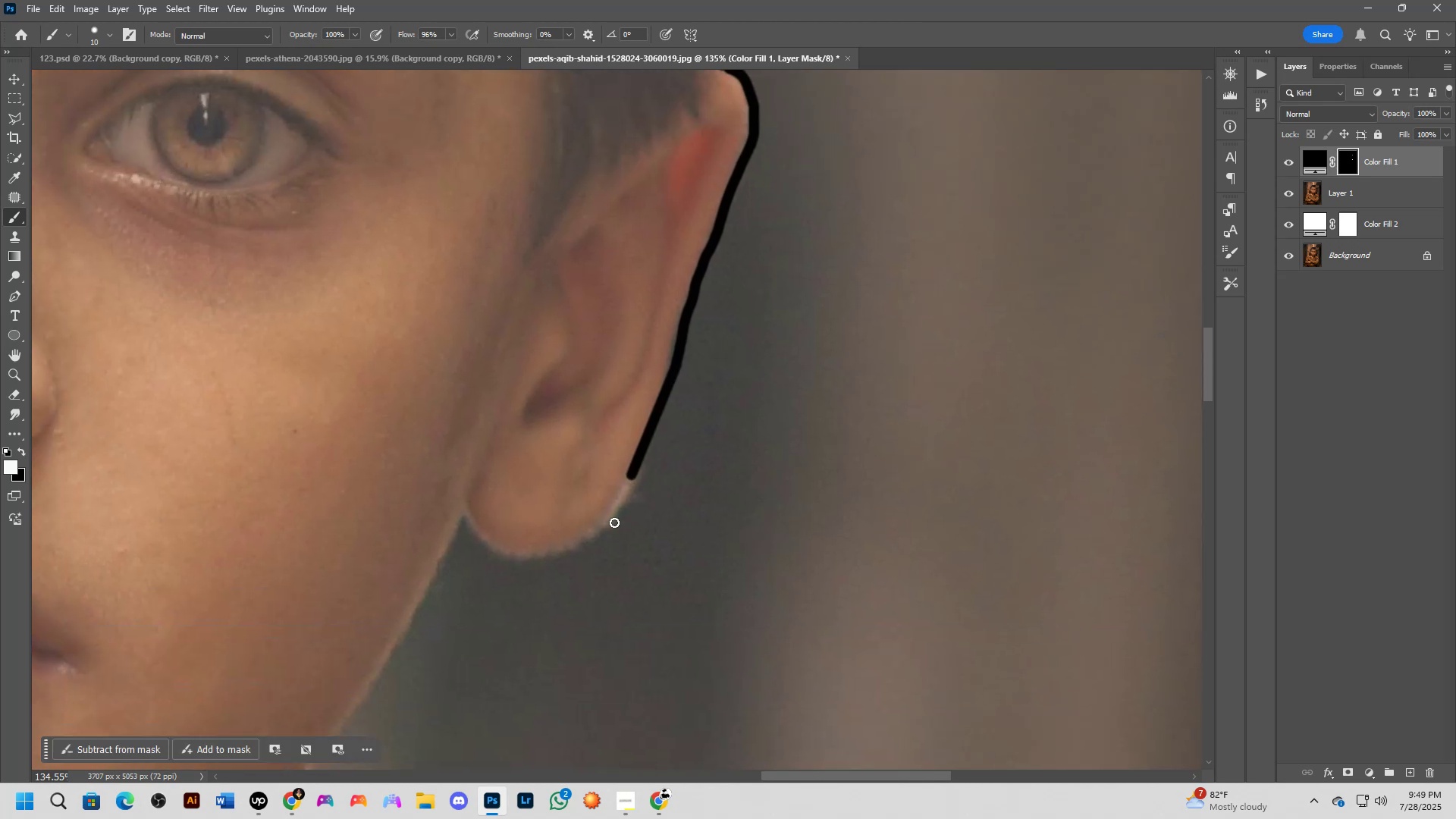 
left_click_drag(start_coordinate=[669, 500], to_coordinate=[730, 350])
 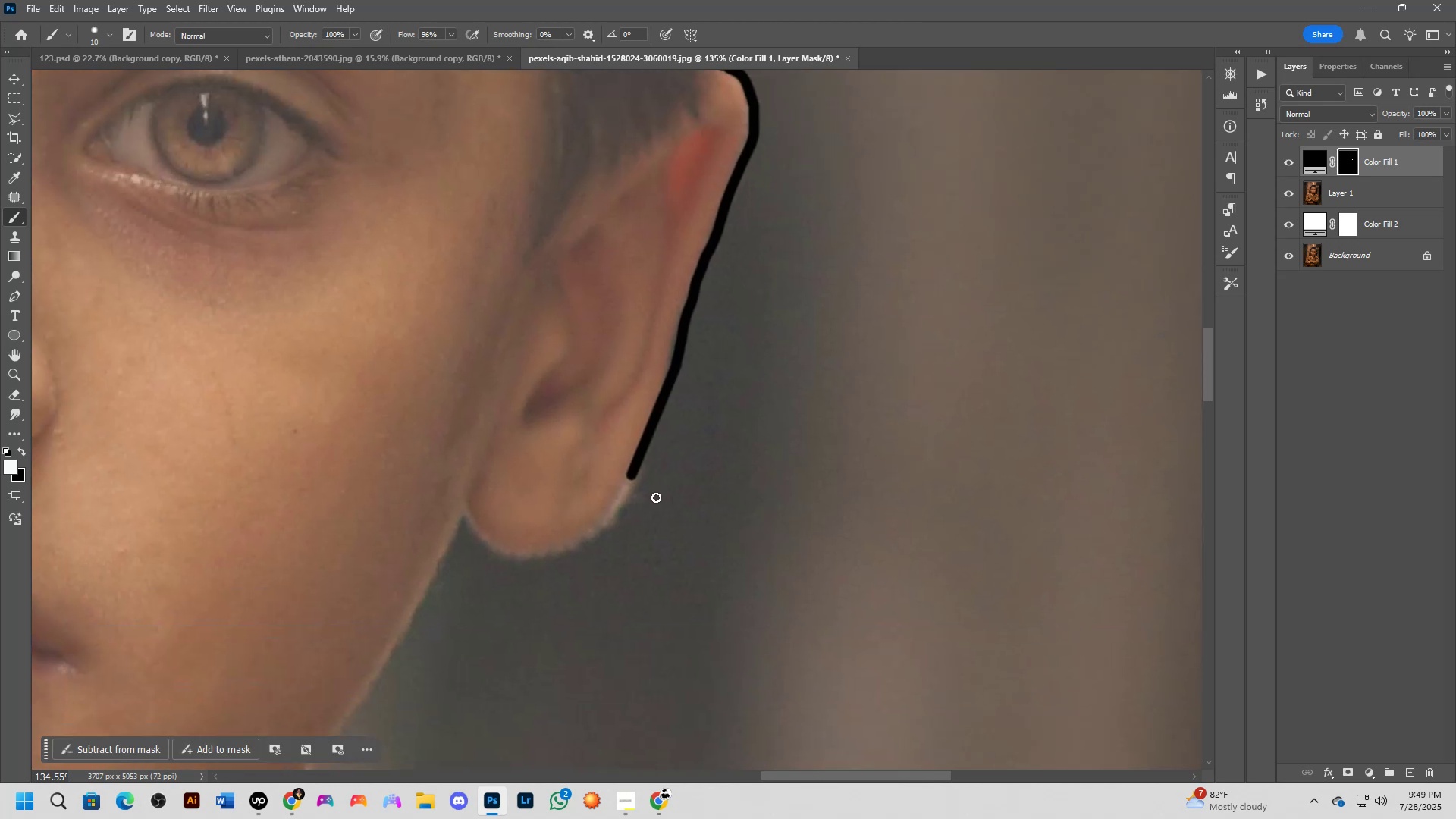 
hold_key(key=ShiftLeft, duration=0.6)
 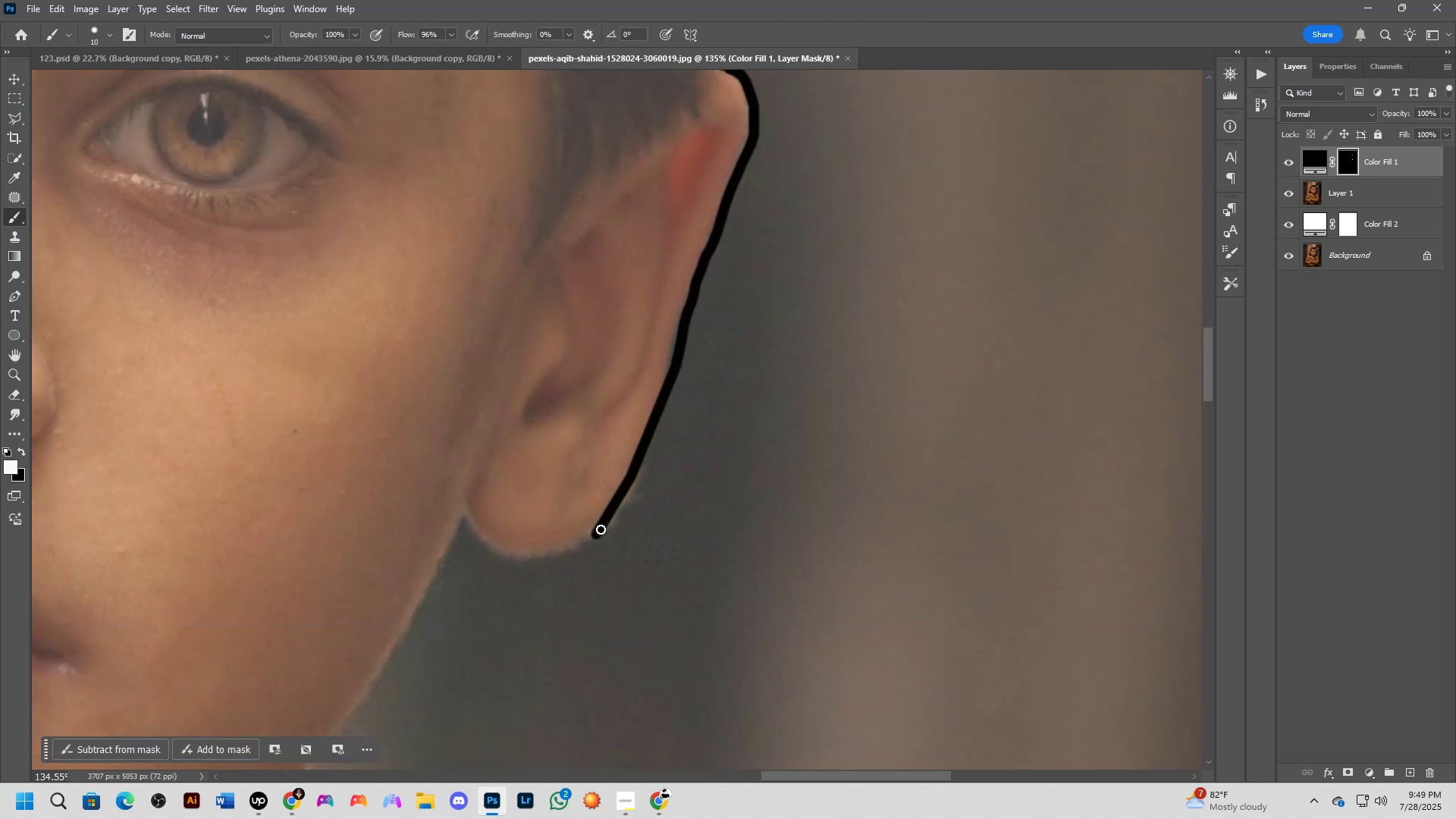 
hold_key(key=Space, duration=0.56)
 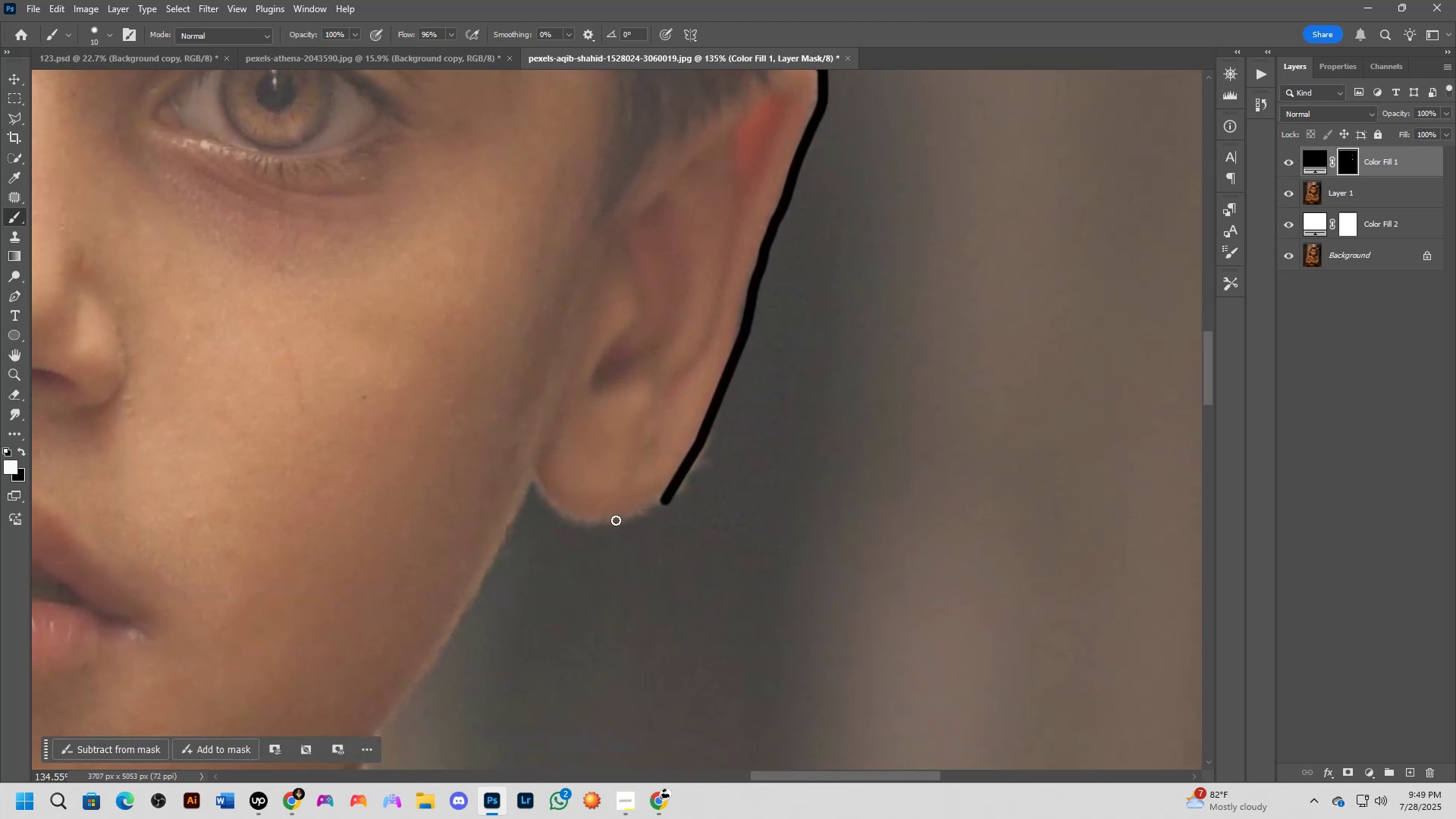 
left_click_drag(start_coordinate=[657, 466], to_coordinate=[726, 432])
 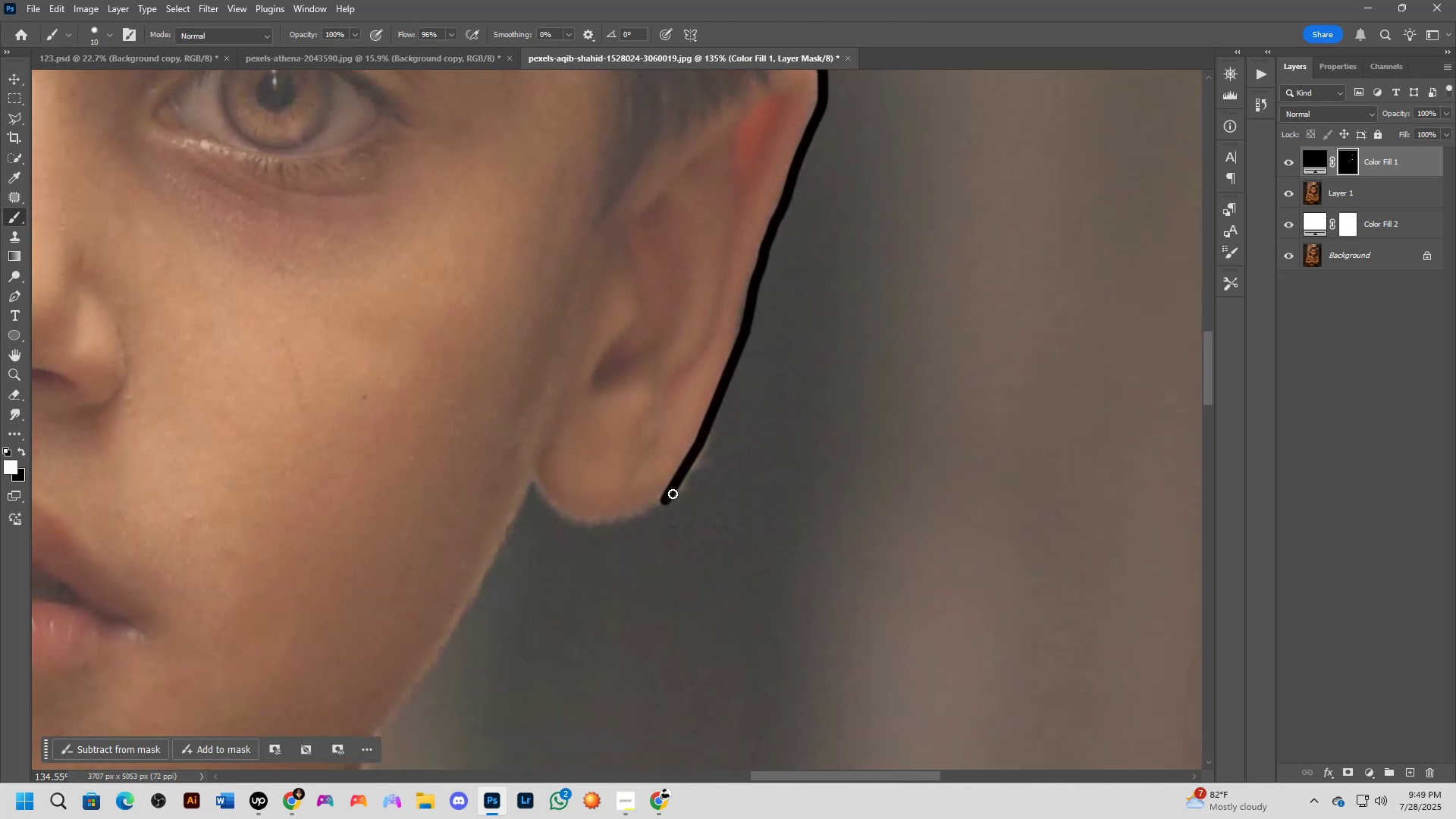 
hold_key(key=ShiftLeft, duration=0.81)
left_click([589, 529])
 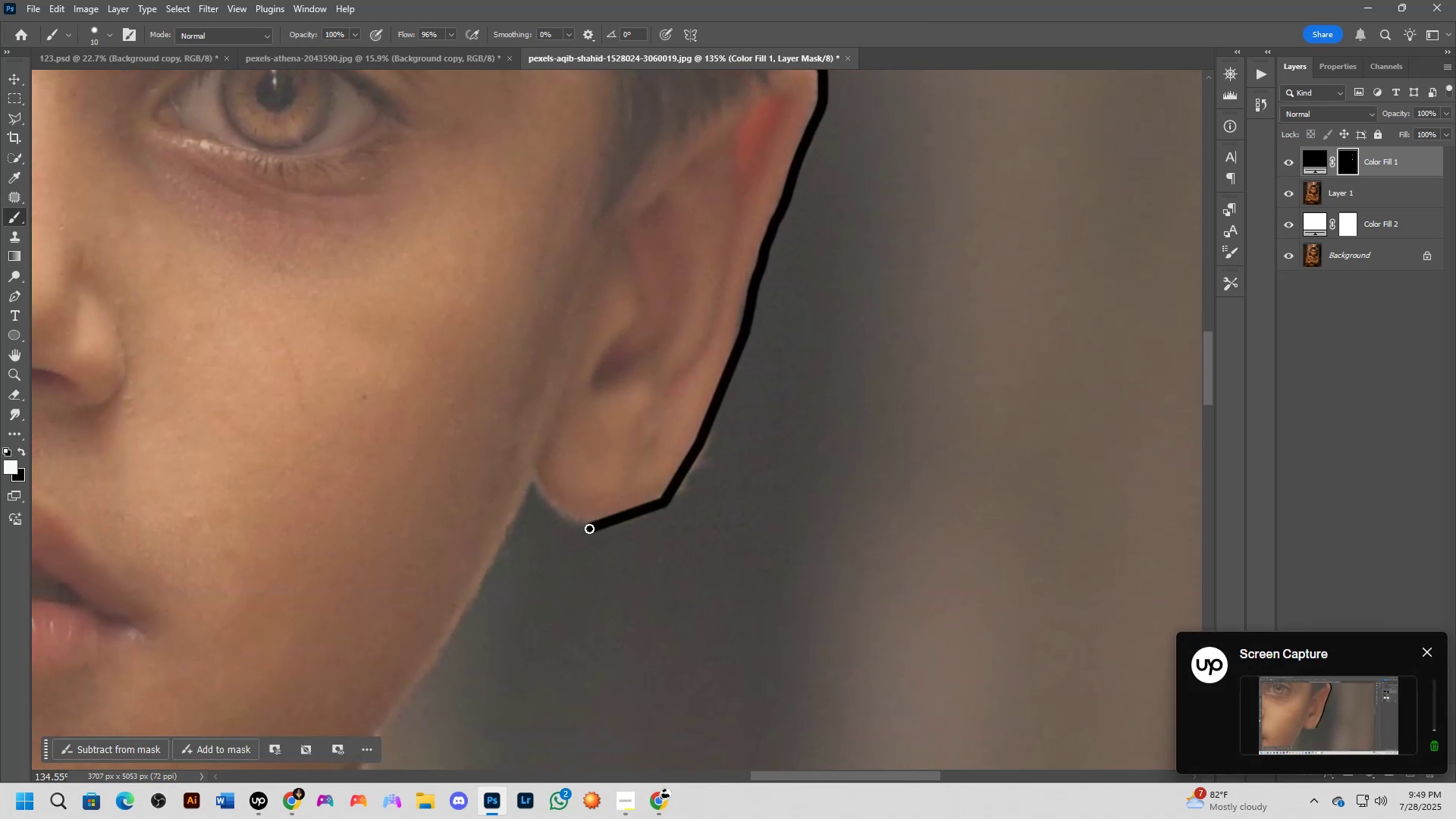 
hold_key(key=Space, duration=0.62)
 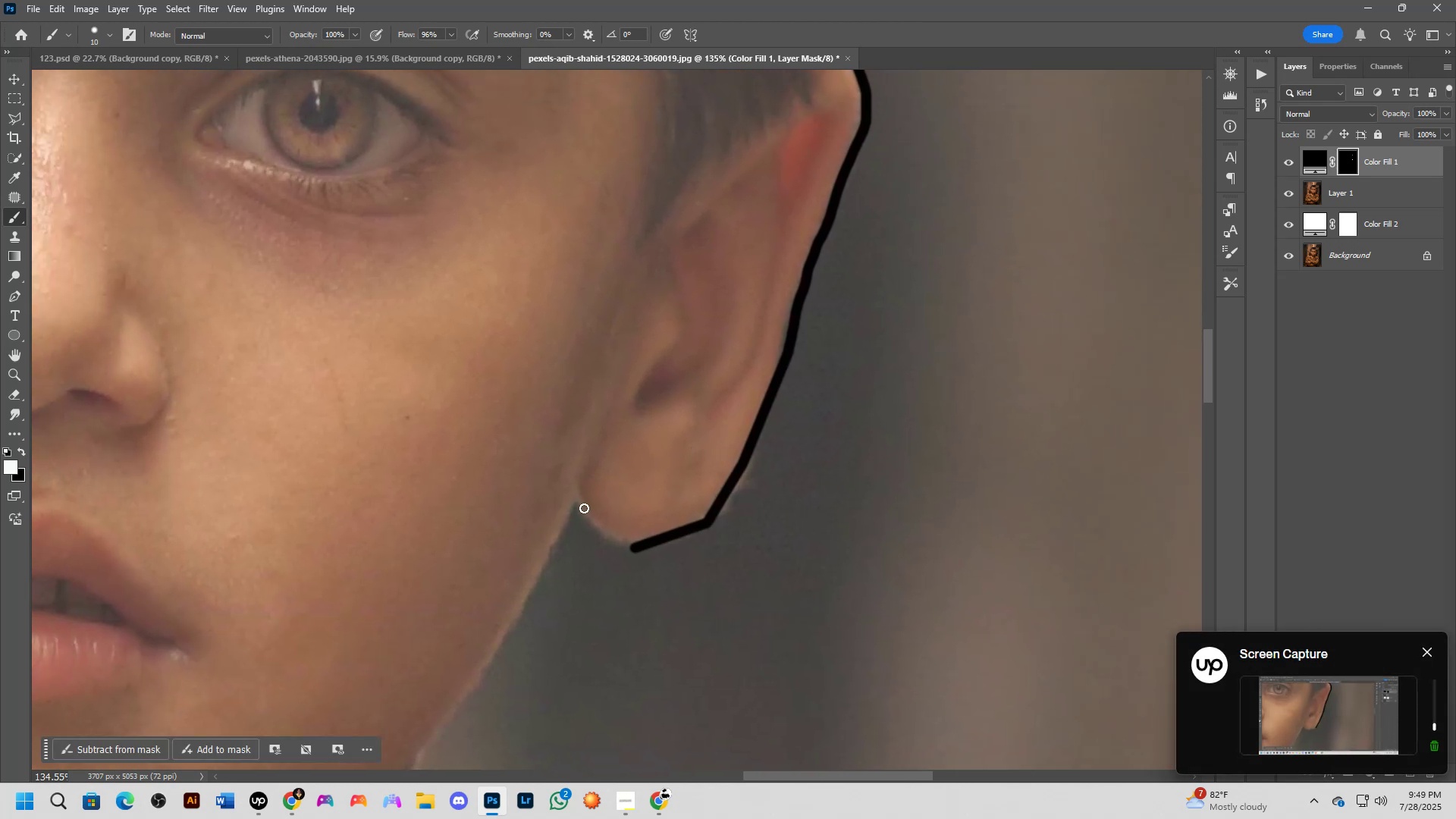 
left_click_drag(start_coordinate=[654, 428], to_coordinate=[697, 449])
 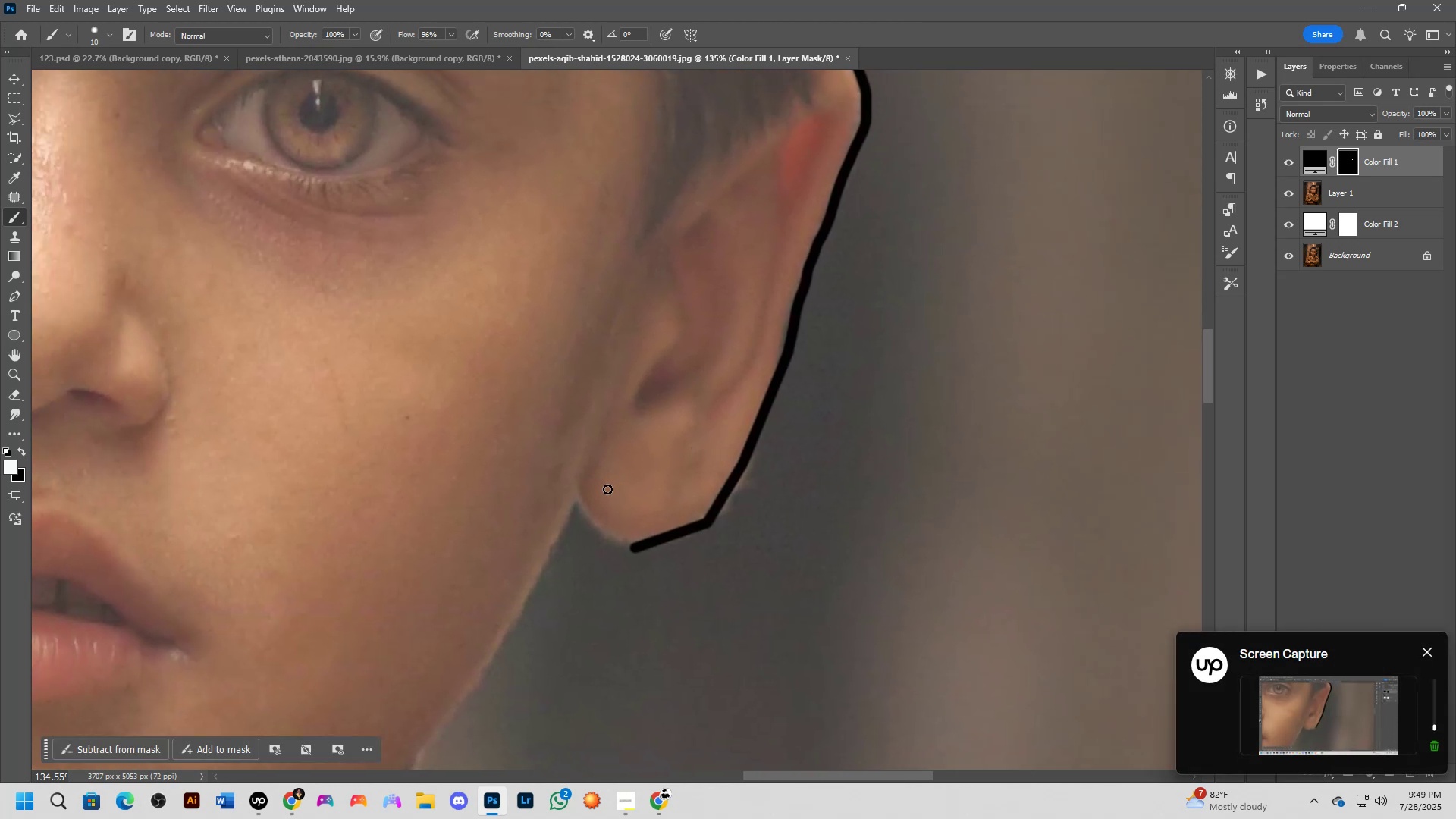 
hold_key(key=ShiftLeft, duration=1.24)
 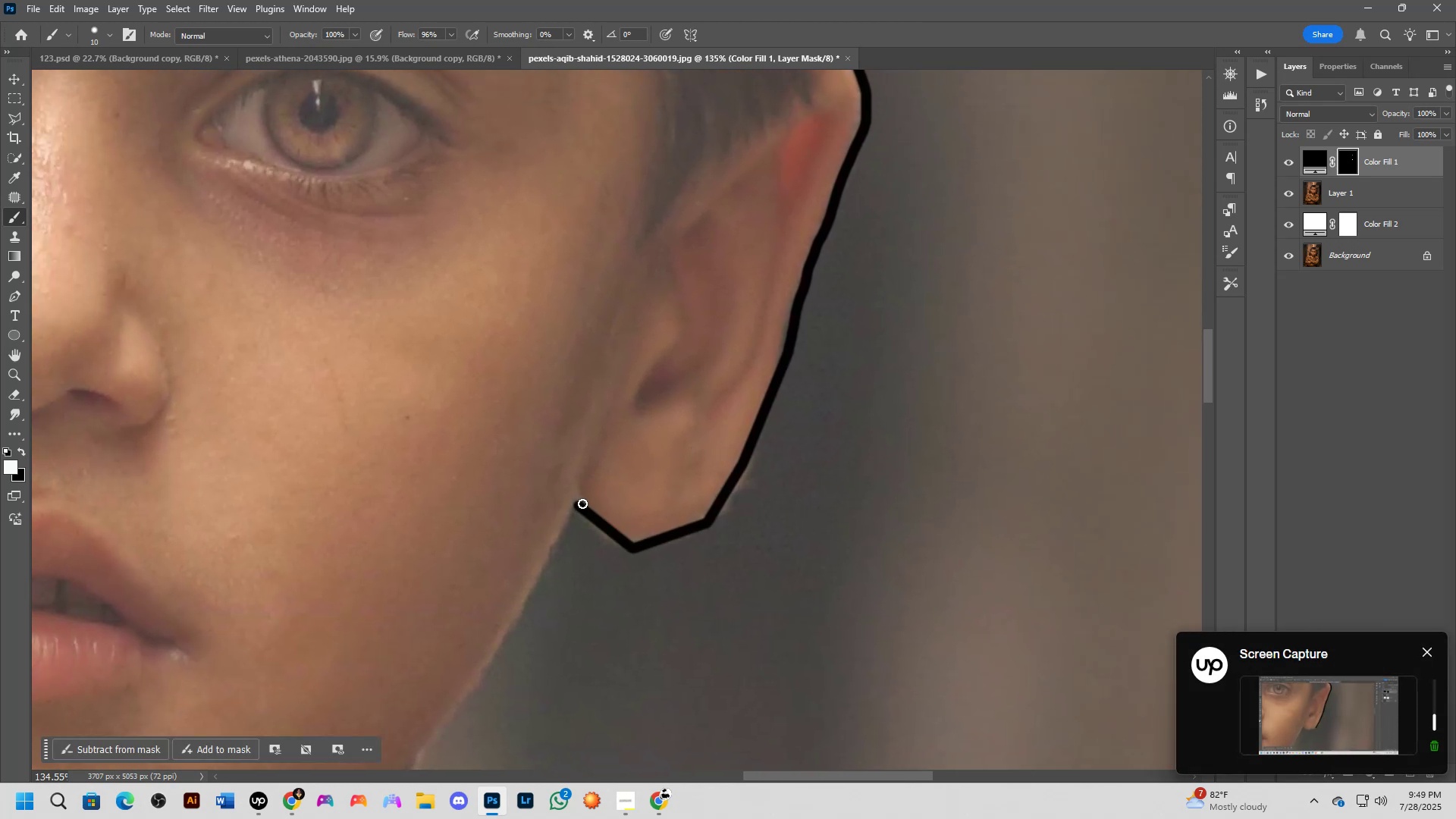 
hold_key(key=Space, duration=0.59)
 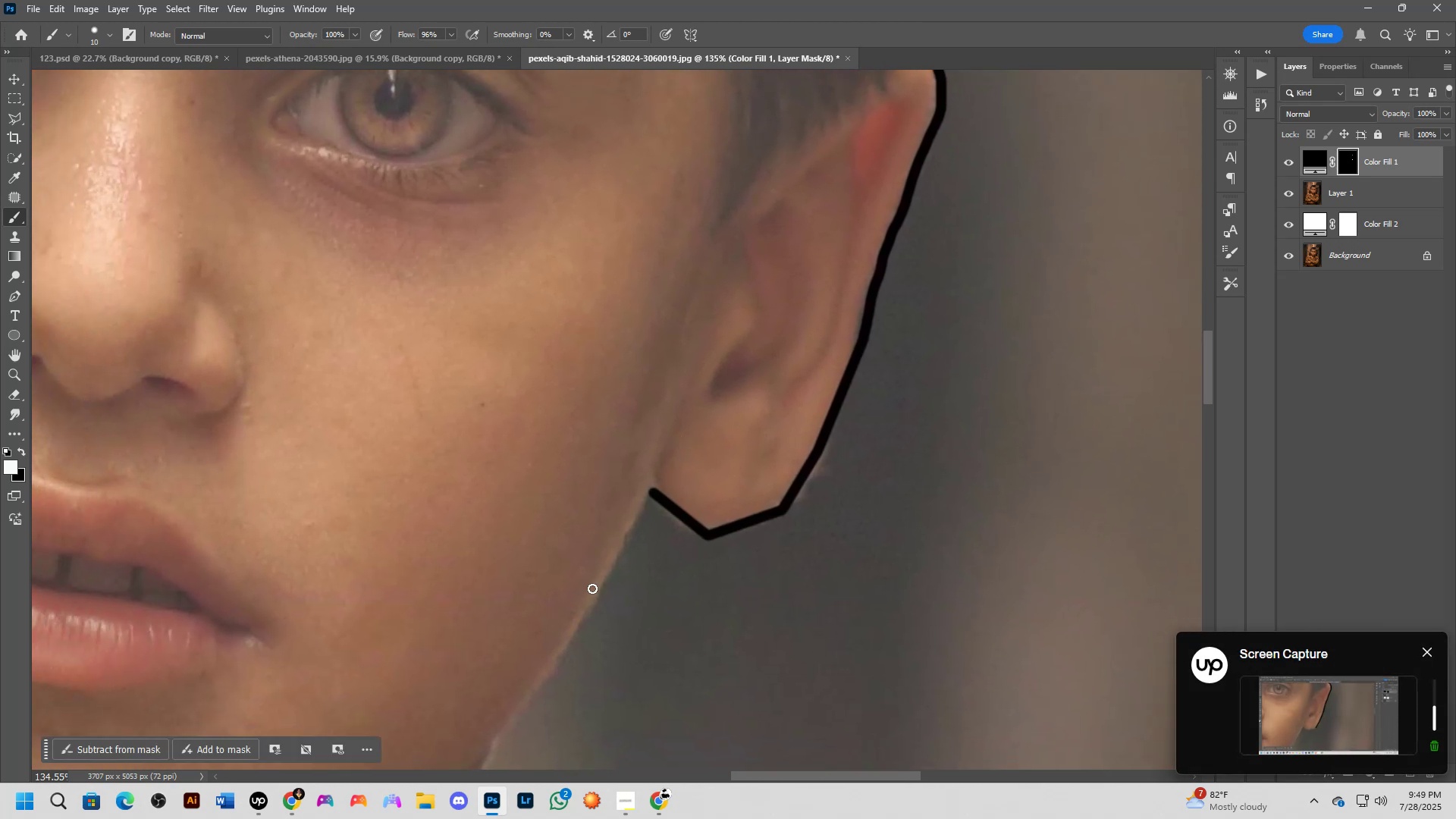 
left_click_drag(start_coordinate=[603, 454], to_coordinate=[678, 441])
 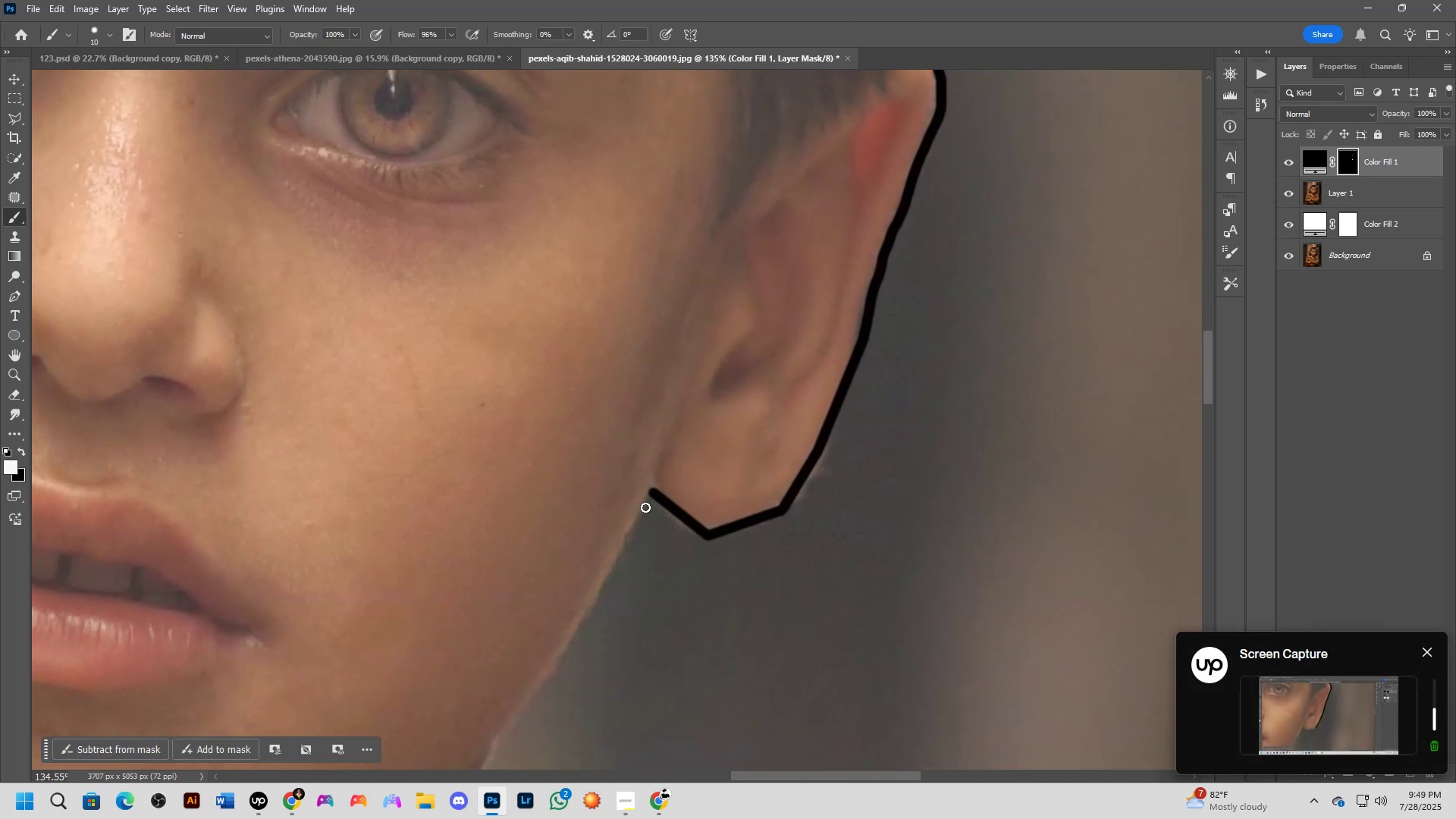 
hold_key(key=ShiftLeft, duration=0.6)
left_click([592, 603])
 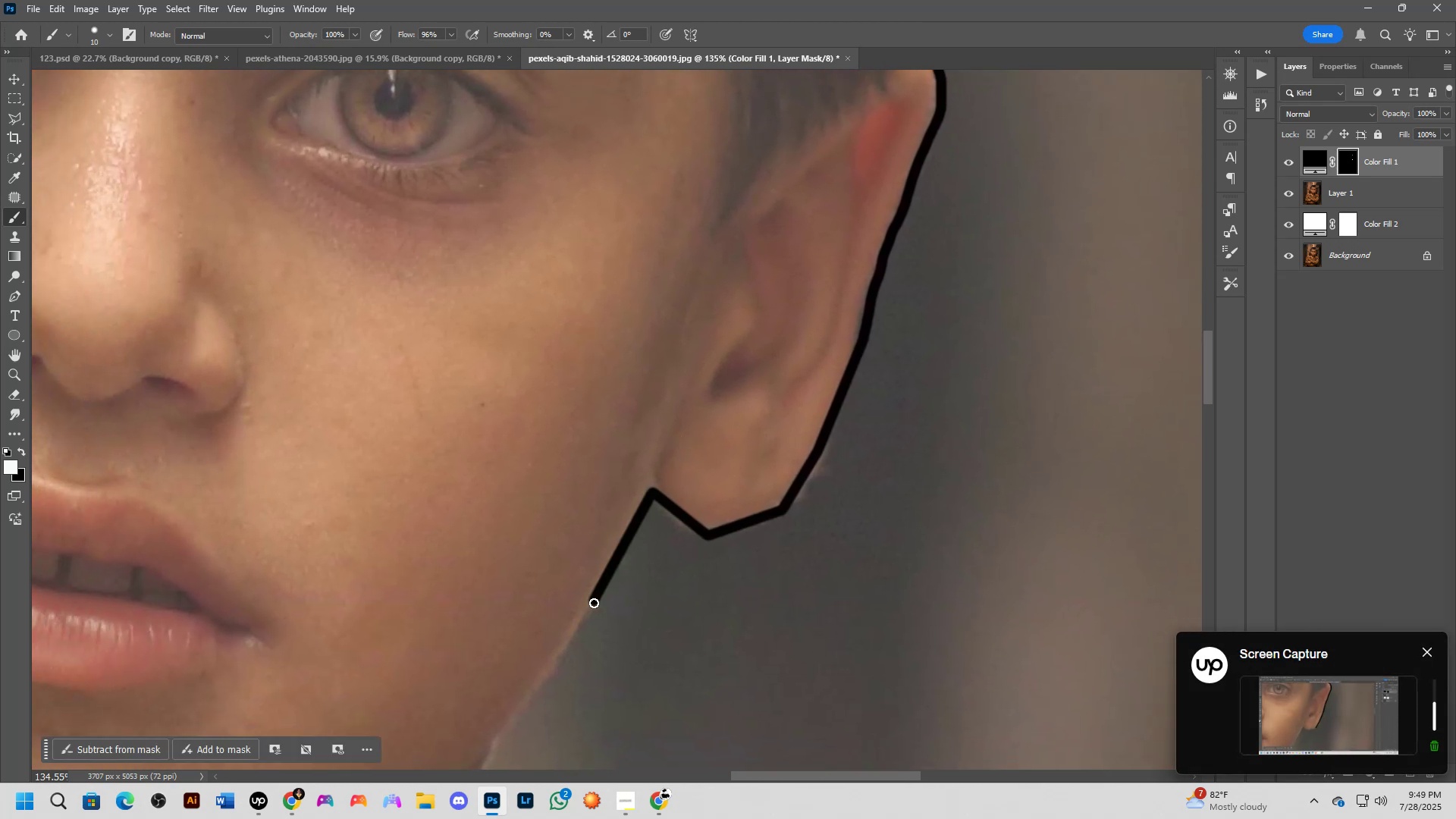 
hold_key(key=Space, duration=0.8)
 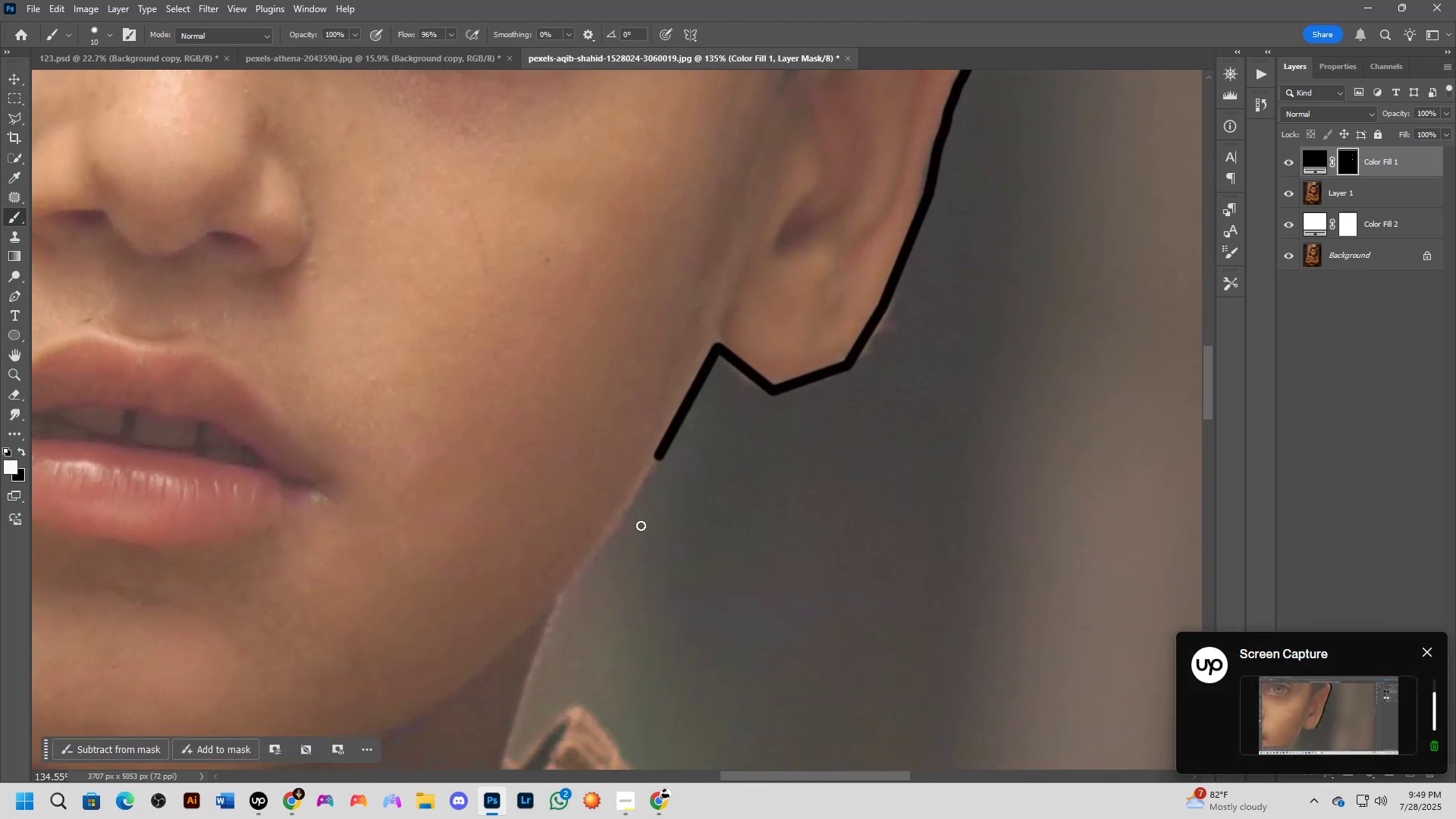 
left_click_drag(start_coordinate=[748, 432], to_coordinate=[814, 287])
 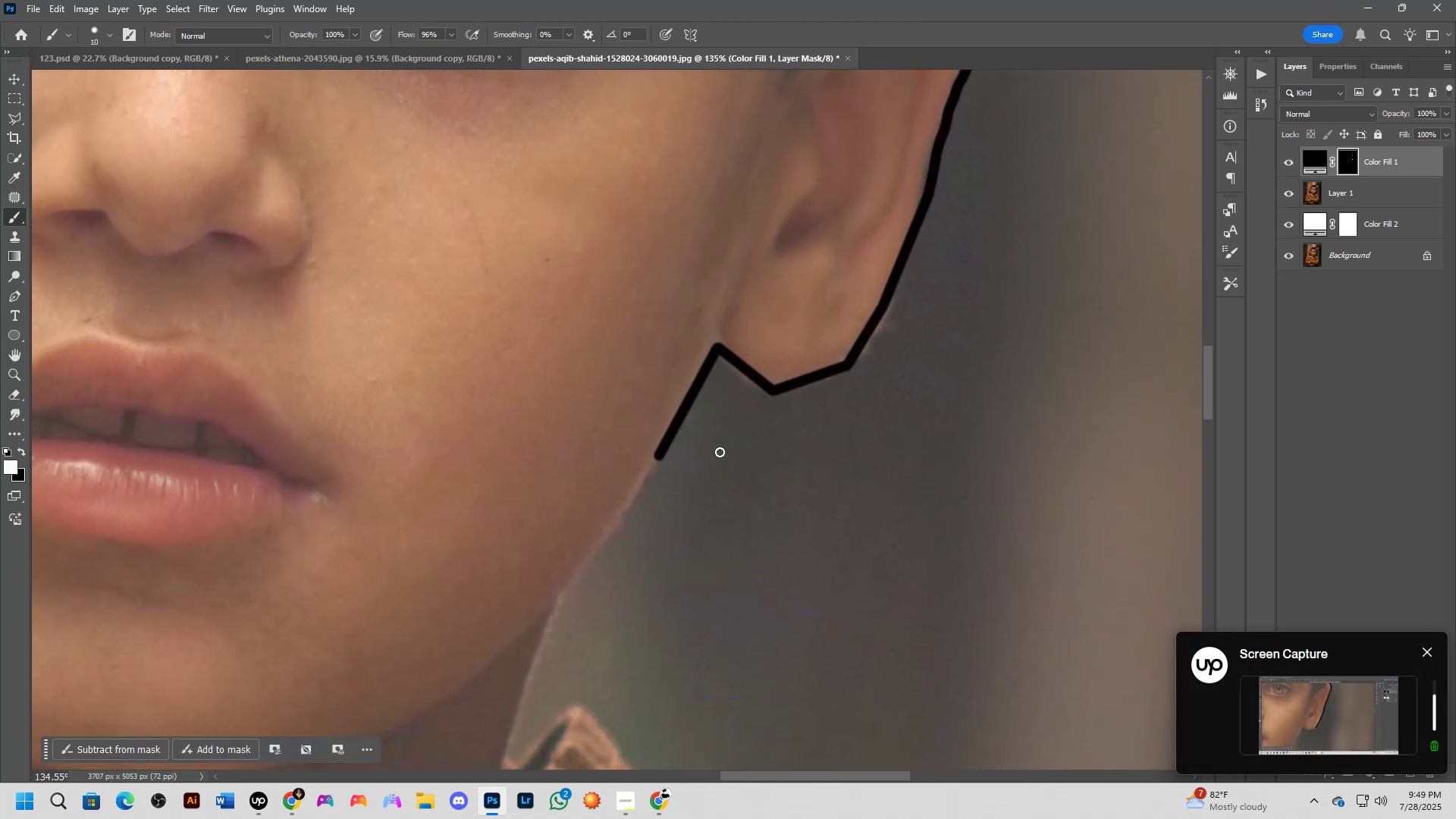 
hold_key(key=ShiftLeft, duration=1.53)
left_click([569, 590])
 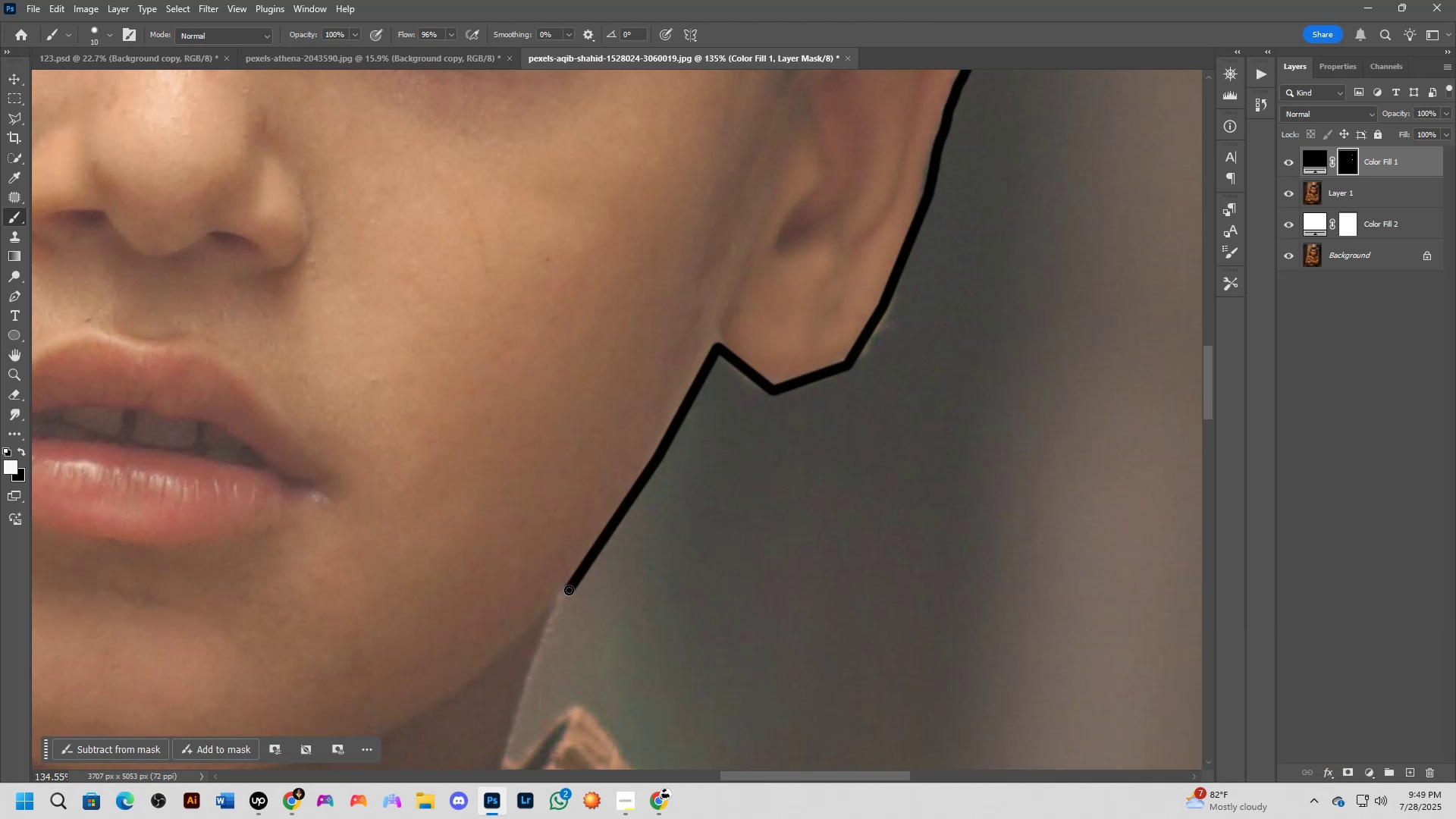 
key(Shift+ShiftLeft)
 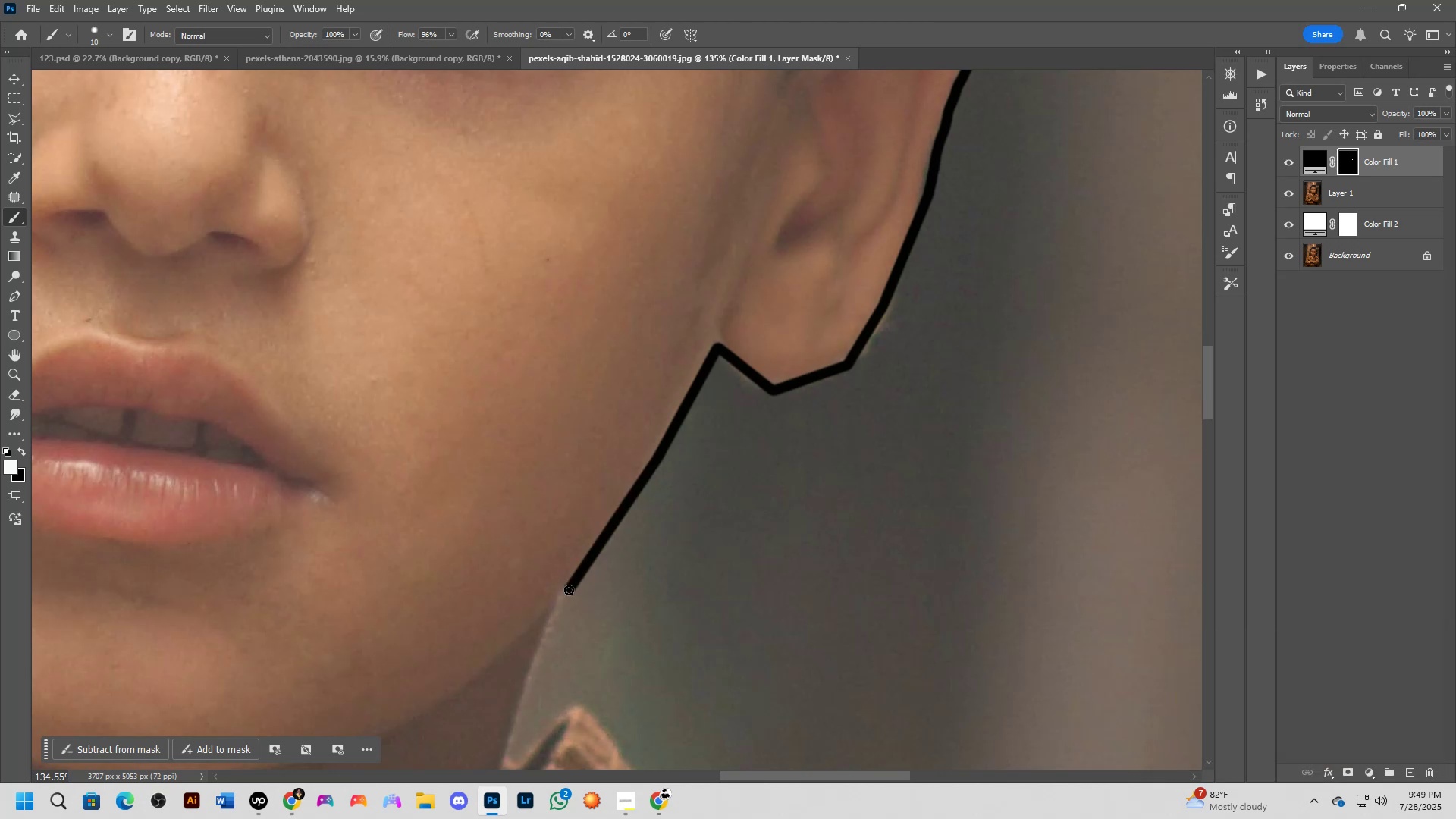 
key(Shift+ShiftLeft)
 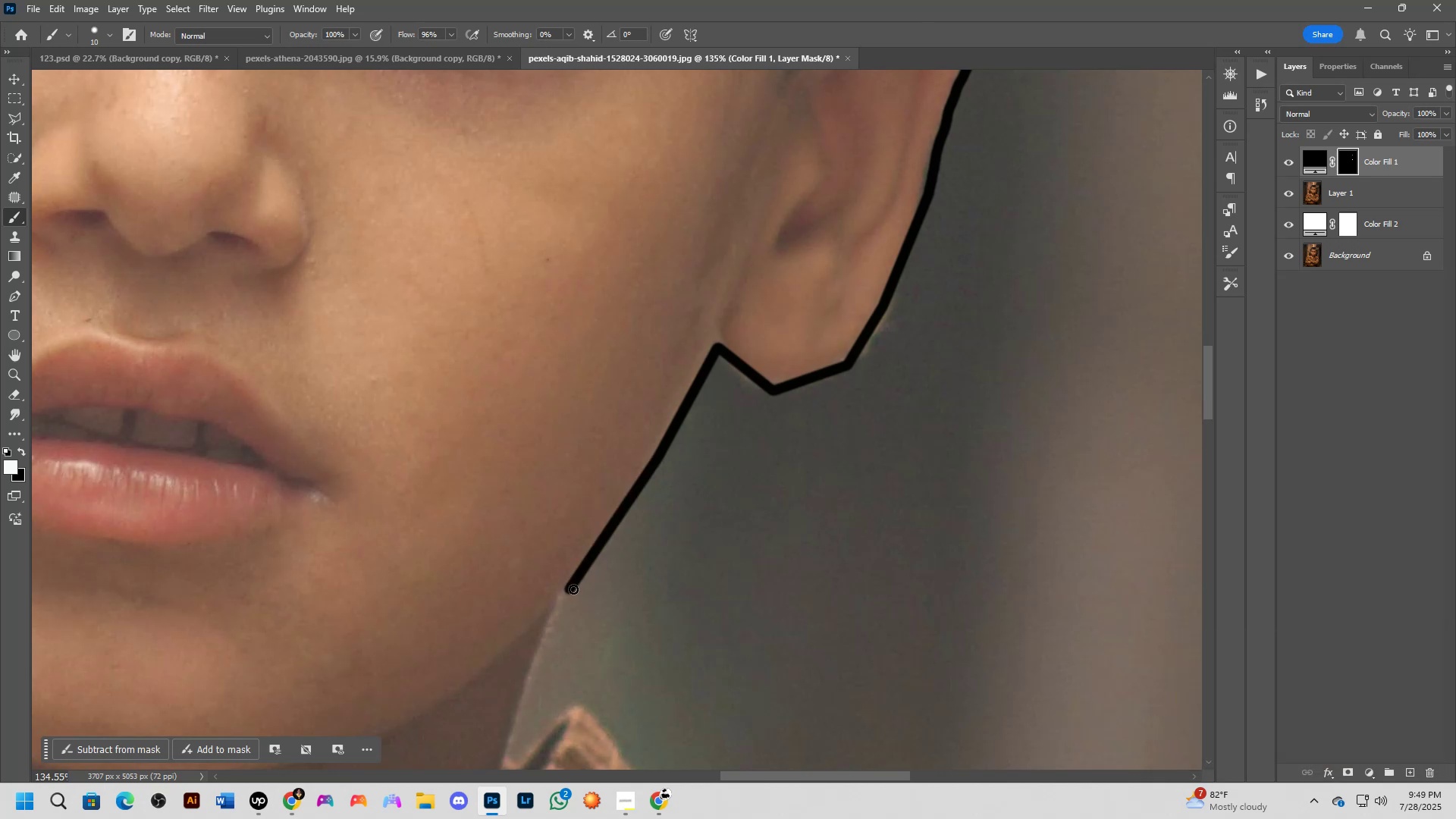 
hold_key(key=Space, duration=0.66)
 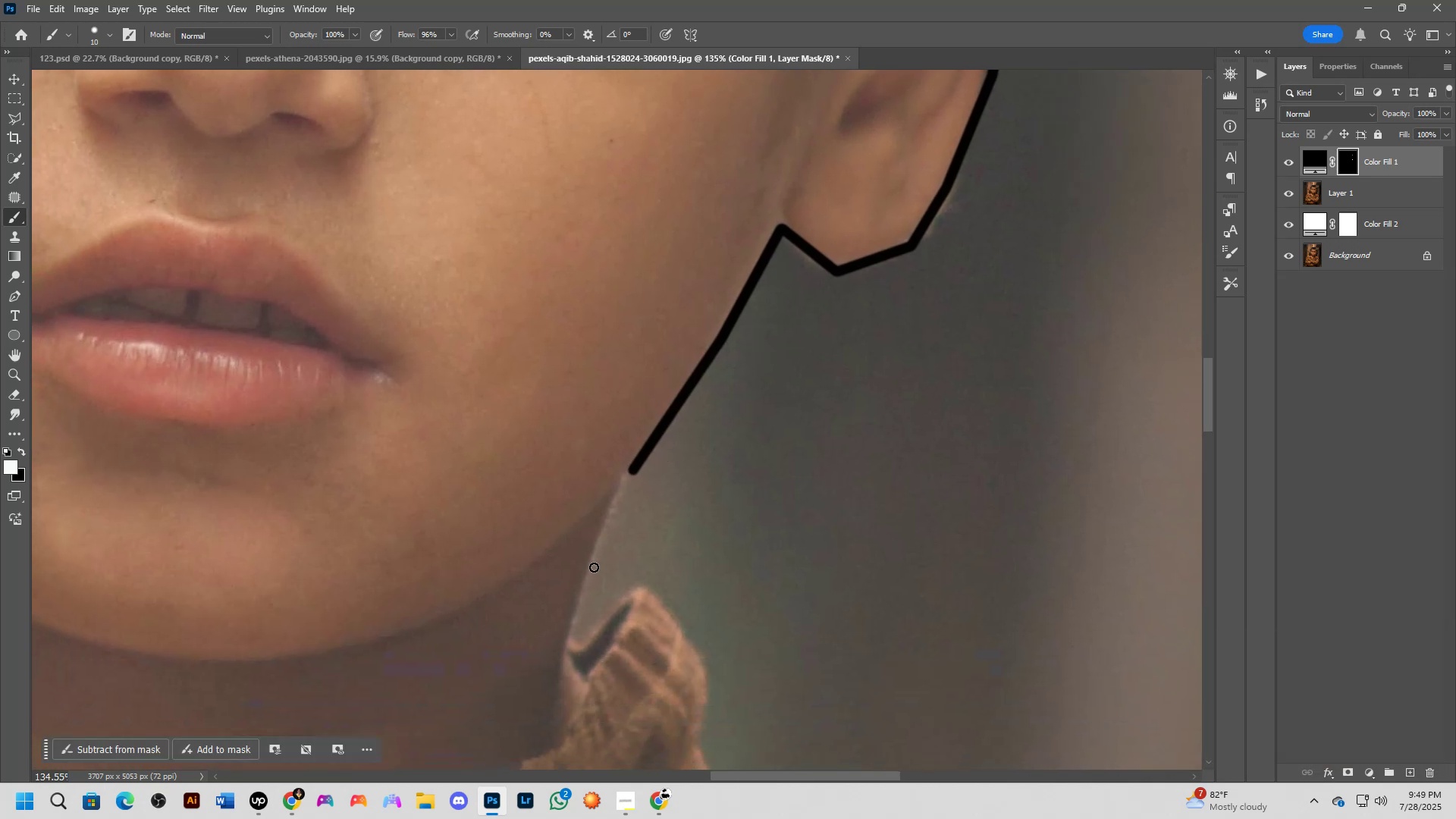 
left_click_drag(start_coordinate=[693, 469], to_coordinate=[757, 350])
 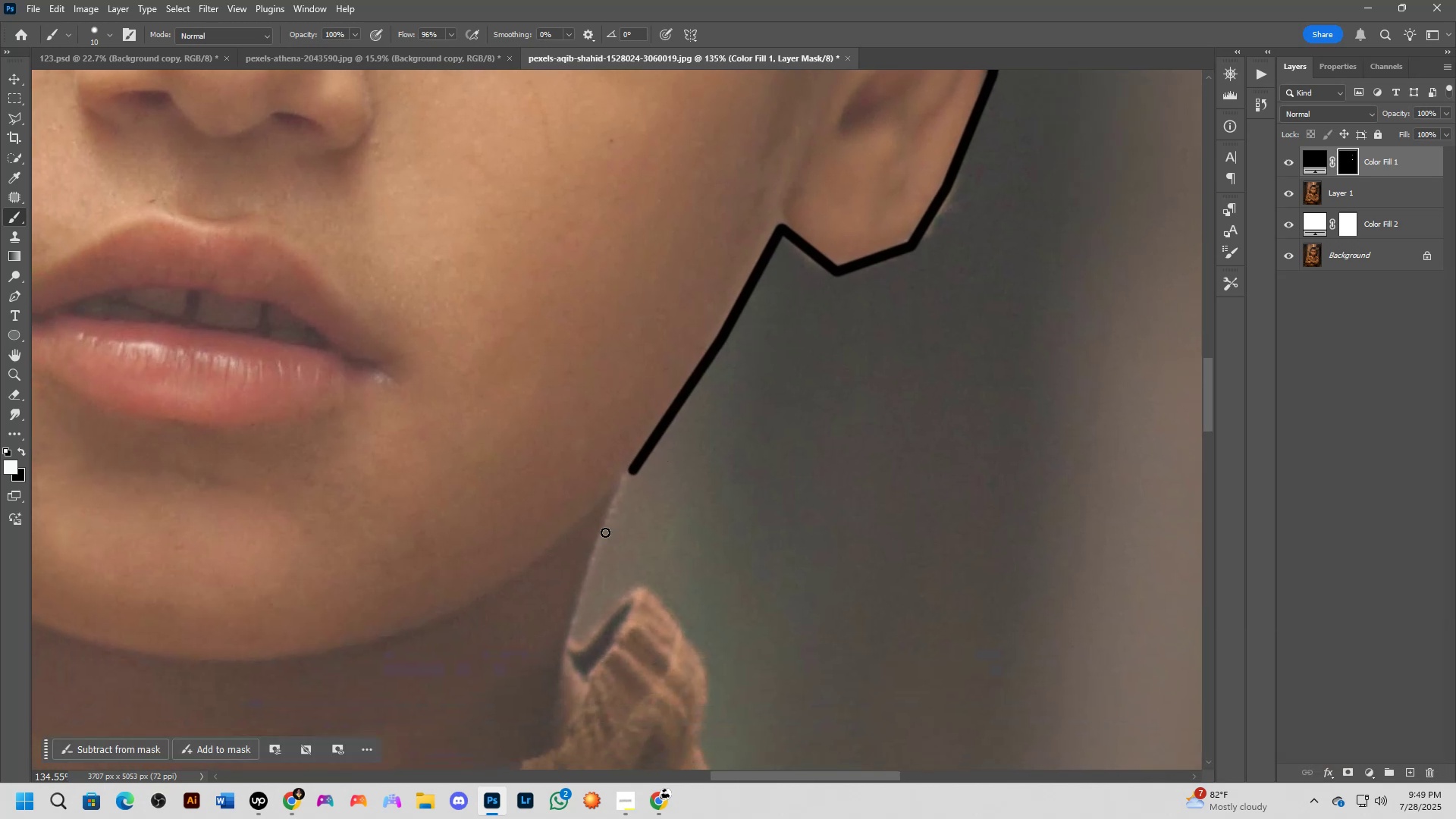 
hold_key(key=ShiftLeft, duration=1.46)
left_click([573, 625])
 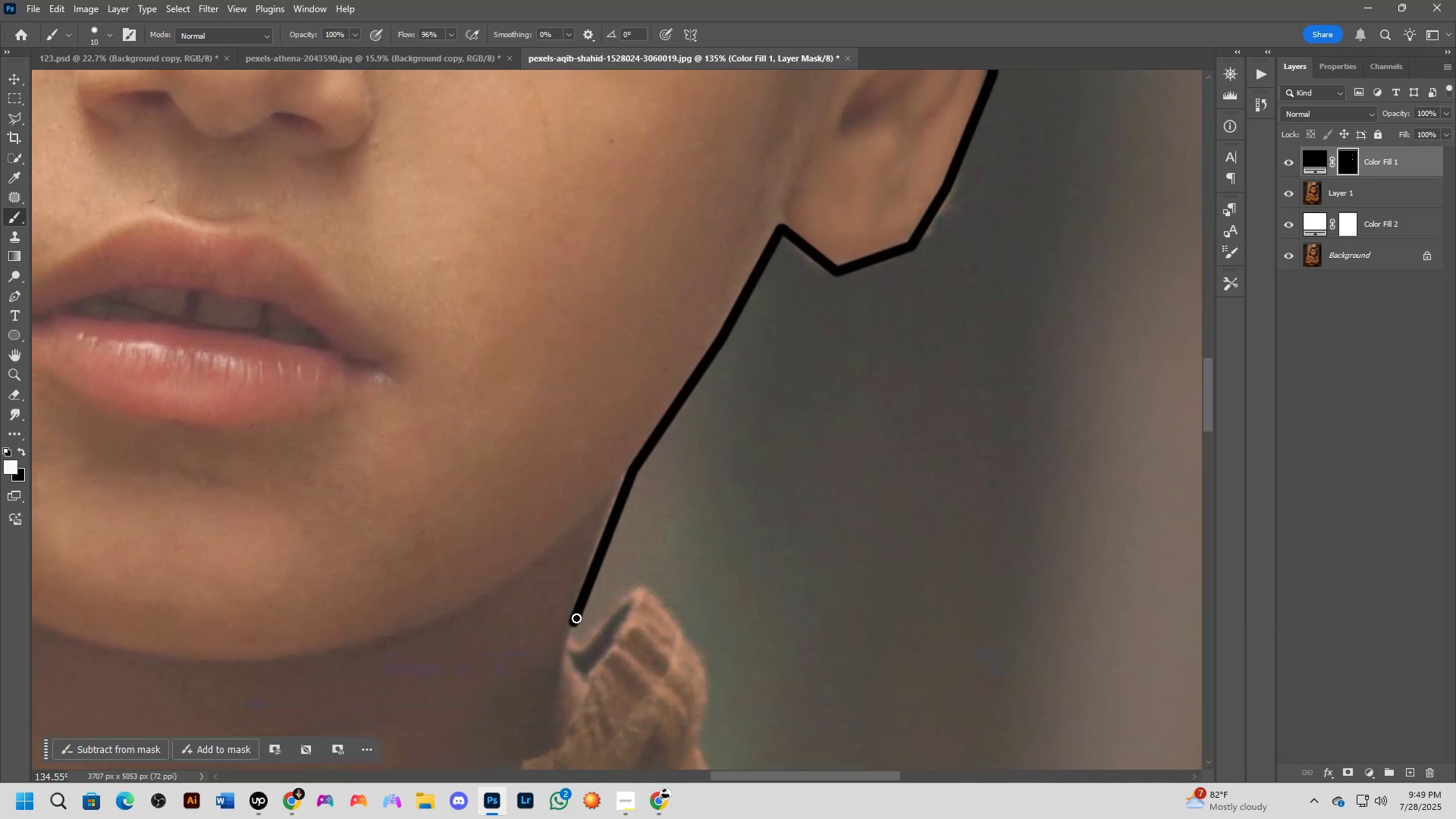 
hold_key(key=Space, duration=0.65)
 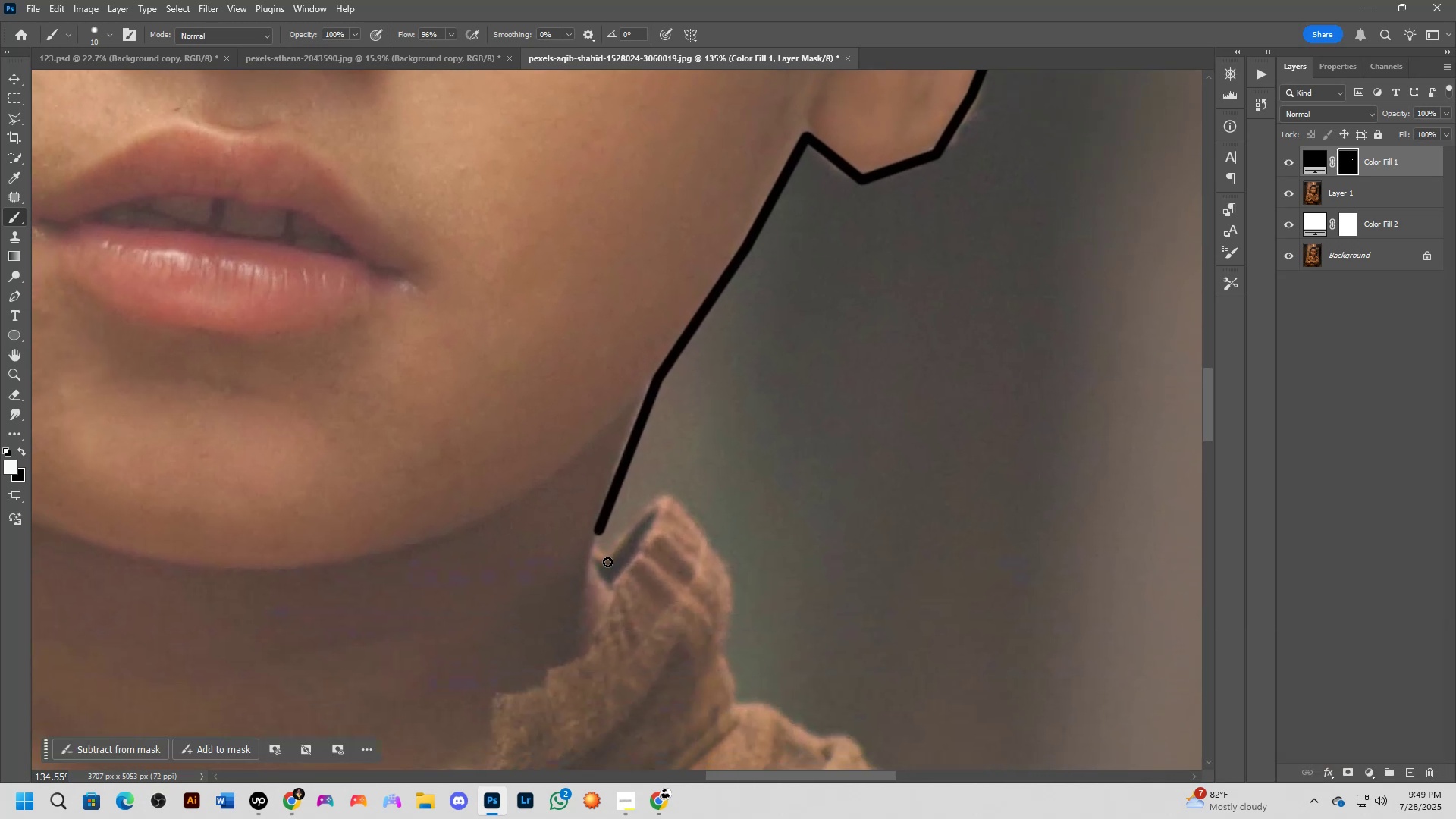 
left_click_drag(start_coordinate=[690, 492], to_coordinate=[715, 400])
 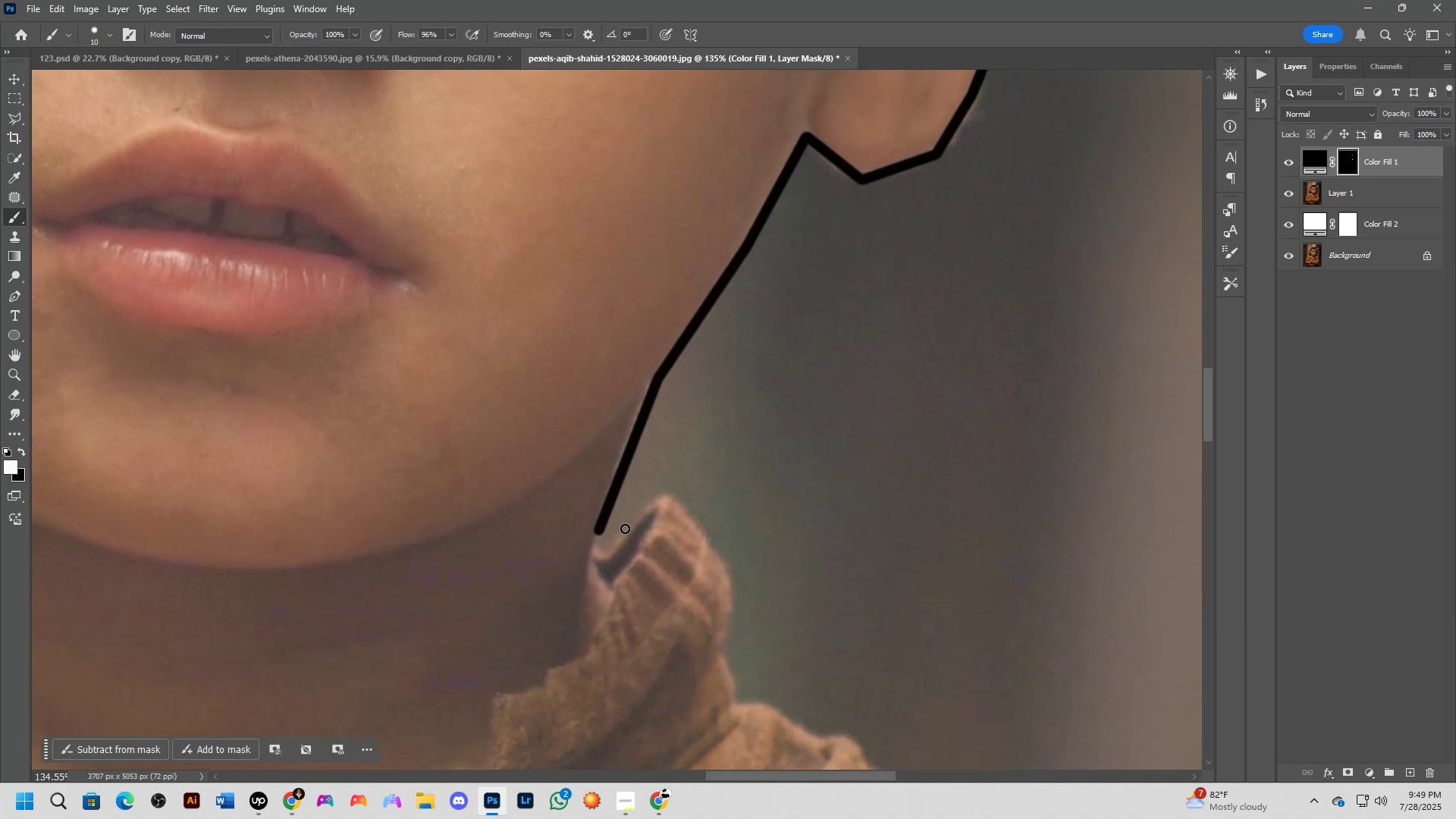 
hold_key(key=ShiftLeft, duration=1.1)
left_click([593, 551])
 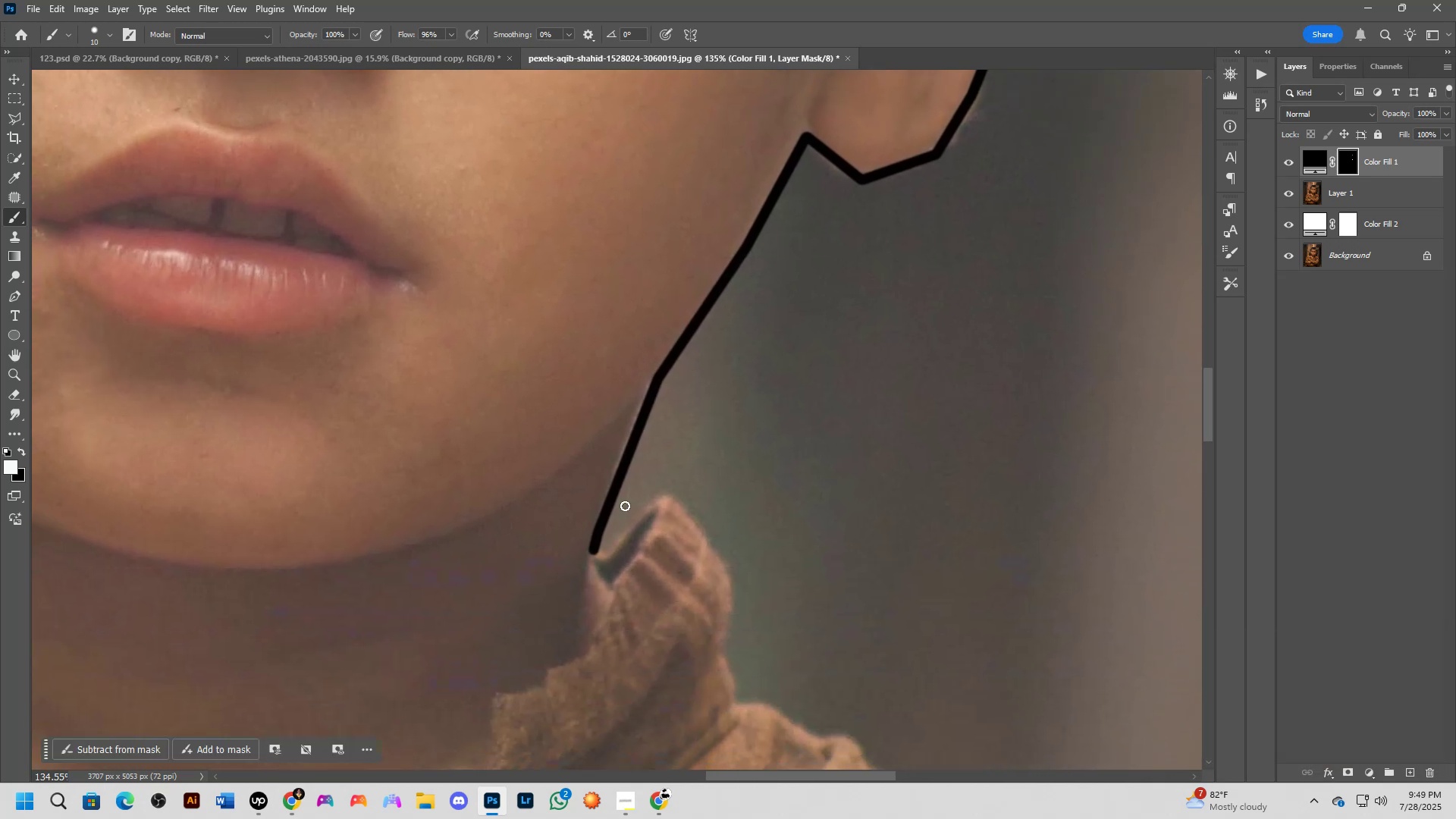 
hold_key(key=Space, duration=0.81)
 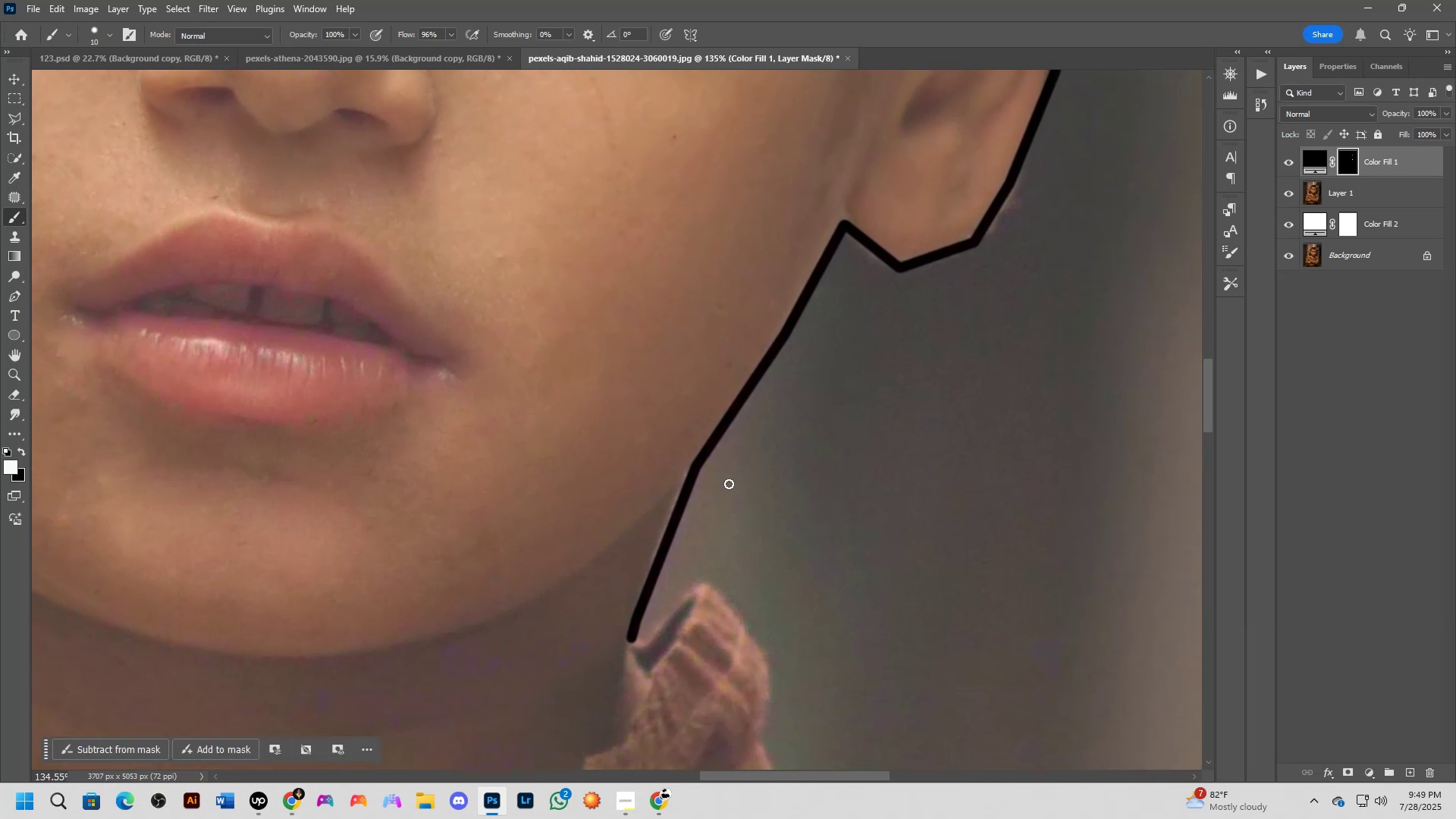 
left_click_drag(start_coordinate=[676, 402], to_coordinate=[714, 490])
 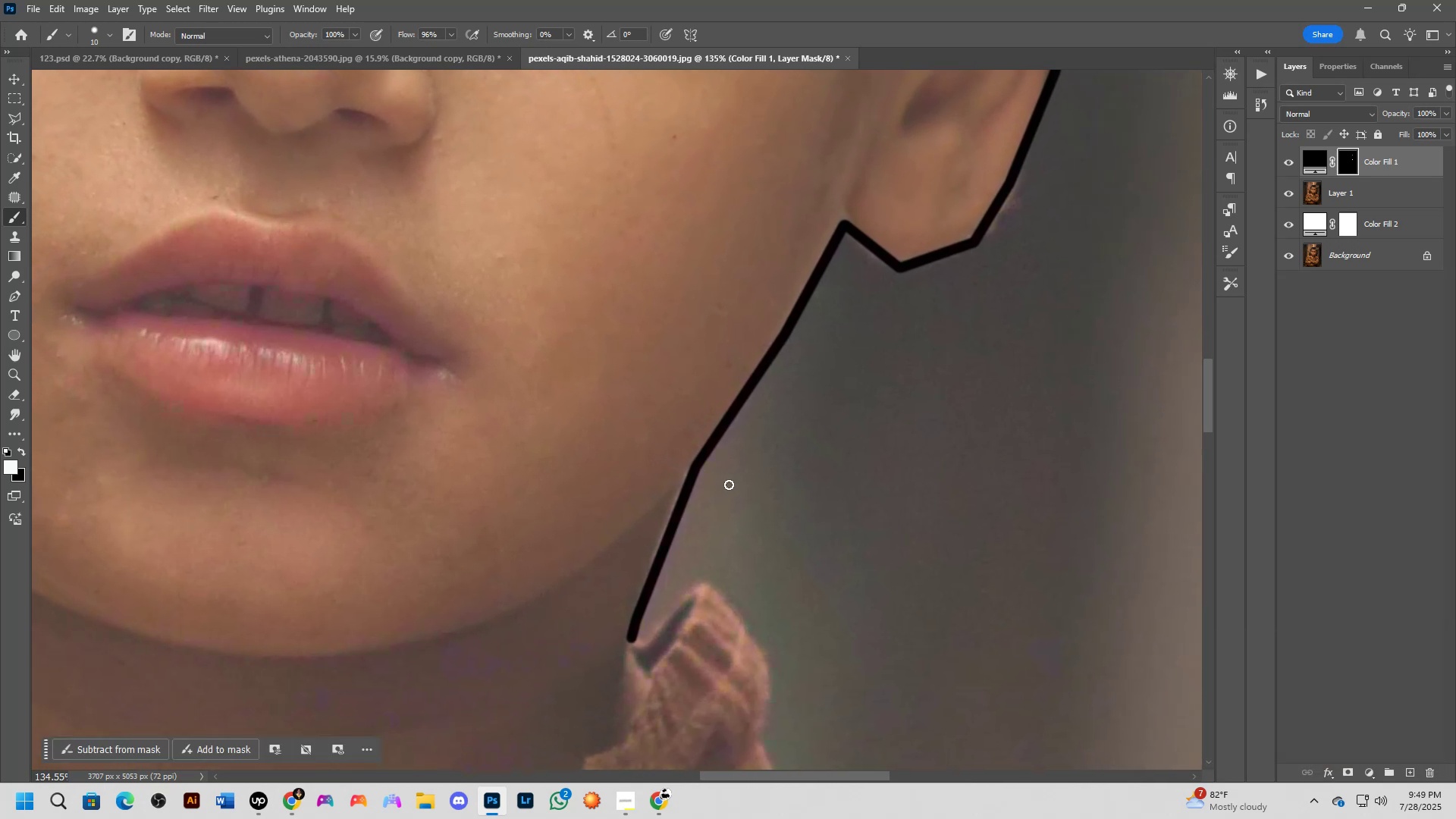 
scroll: coordinate [731, 480], scroll_direction: down, amount: 8.0
 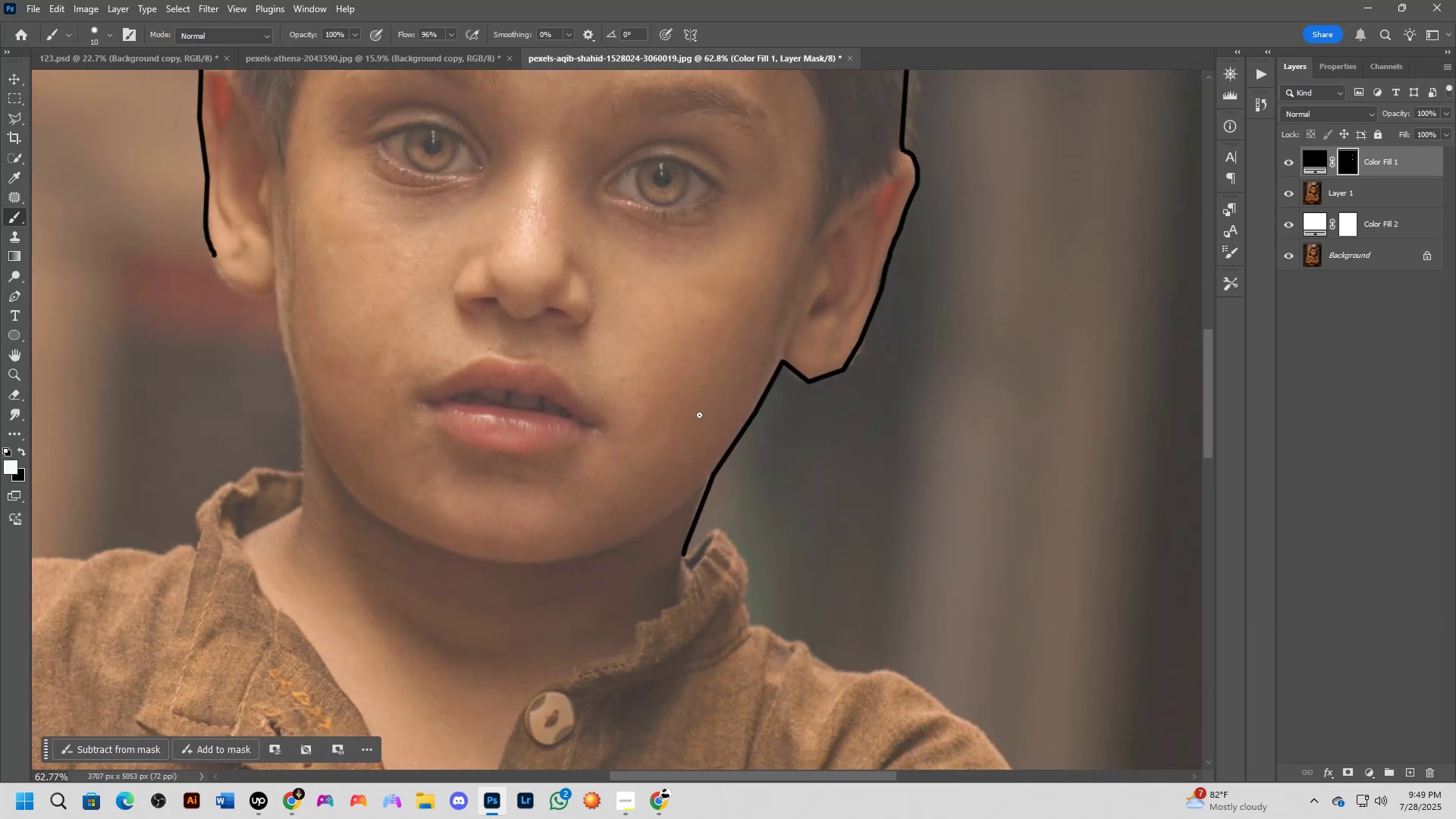 
hold_key(key=Space, duration=0.91)
 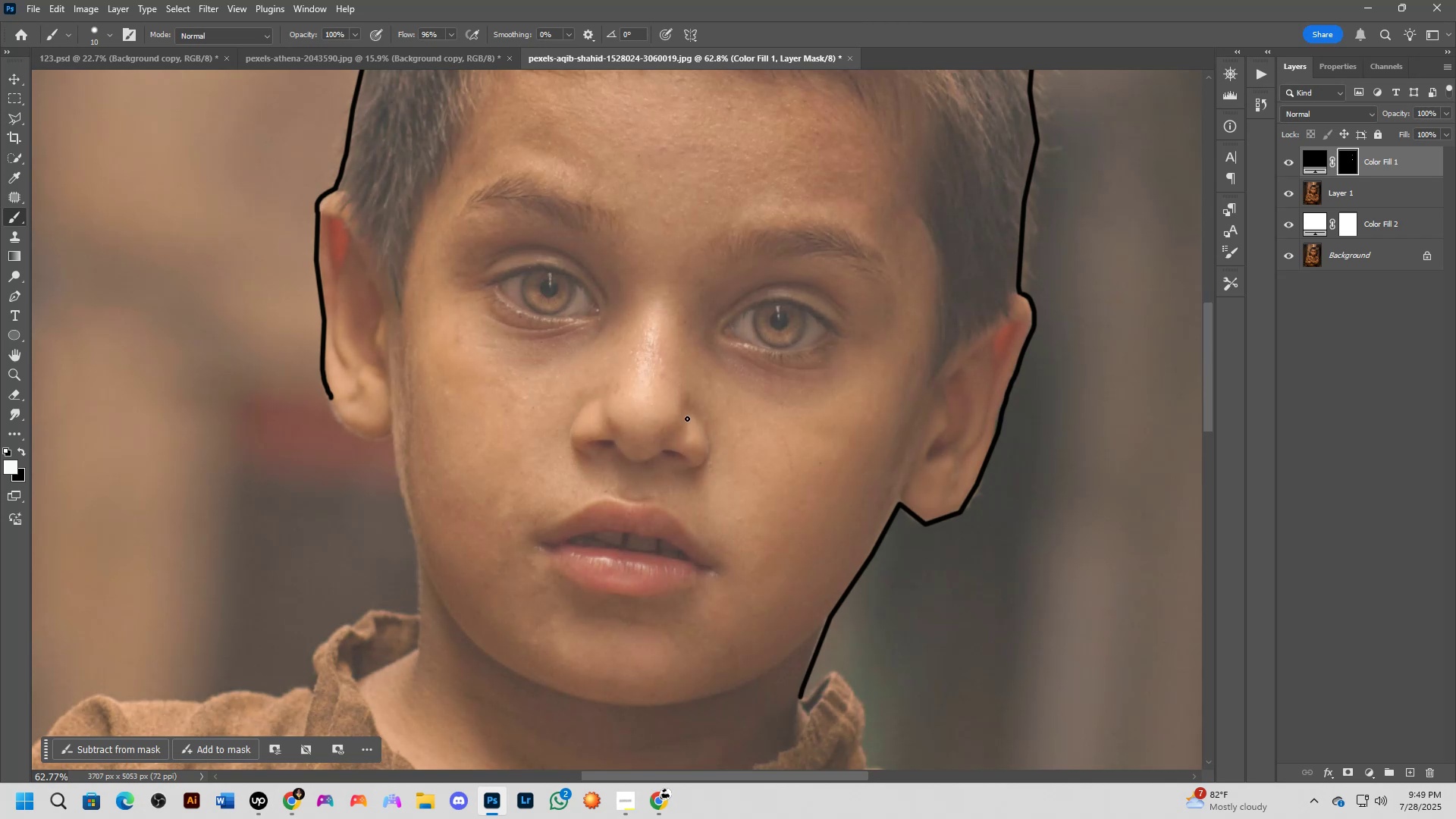 
left_click_drag(start_coordinate=[583, 309], to_coordinate=[700, 451])
 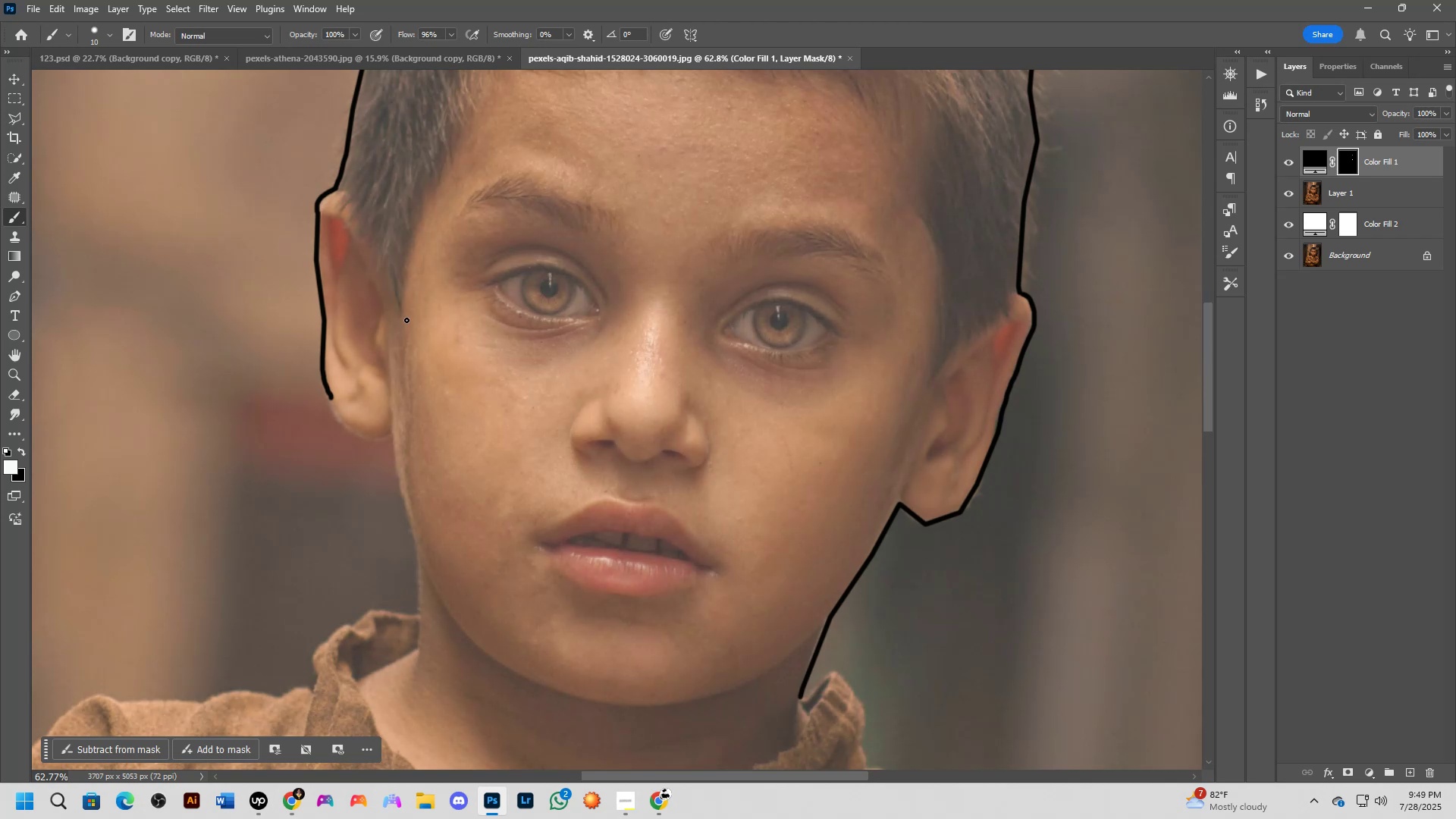 
hold_key(key=Space, duration=0.58)
 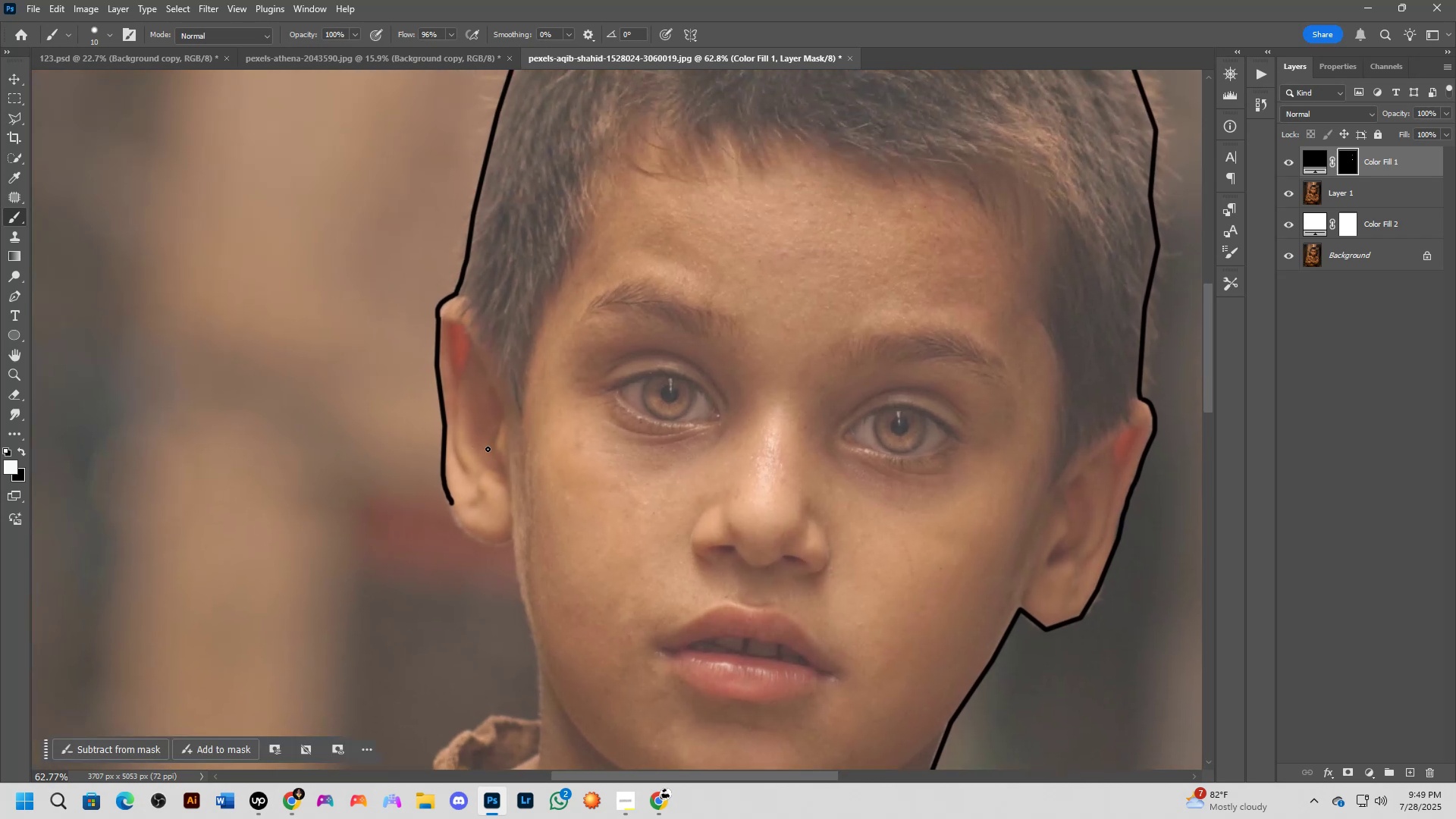 
left_click_drag(start_coordinate=[418, 324], to_coordinate=[538, 429])
 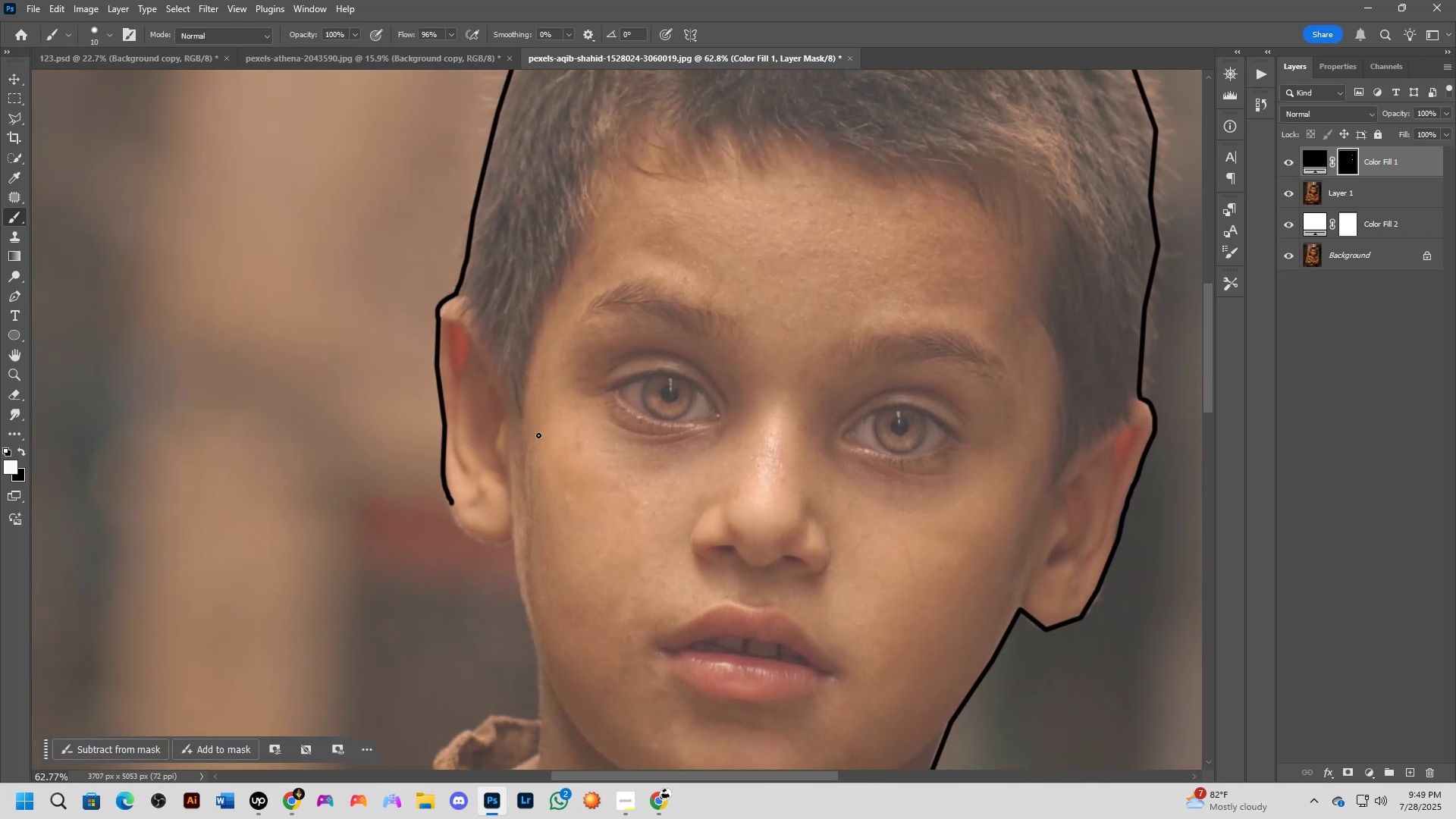 
hold_key(key=Space, duration=0.6)
 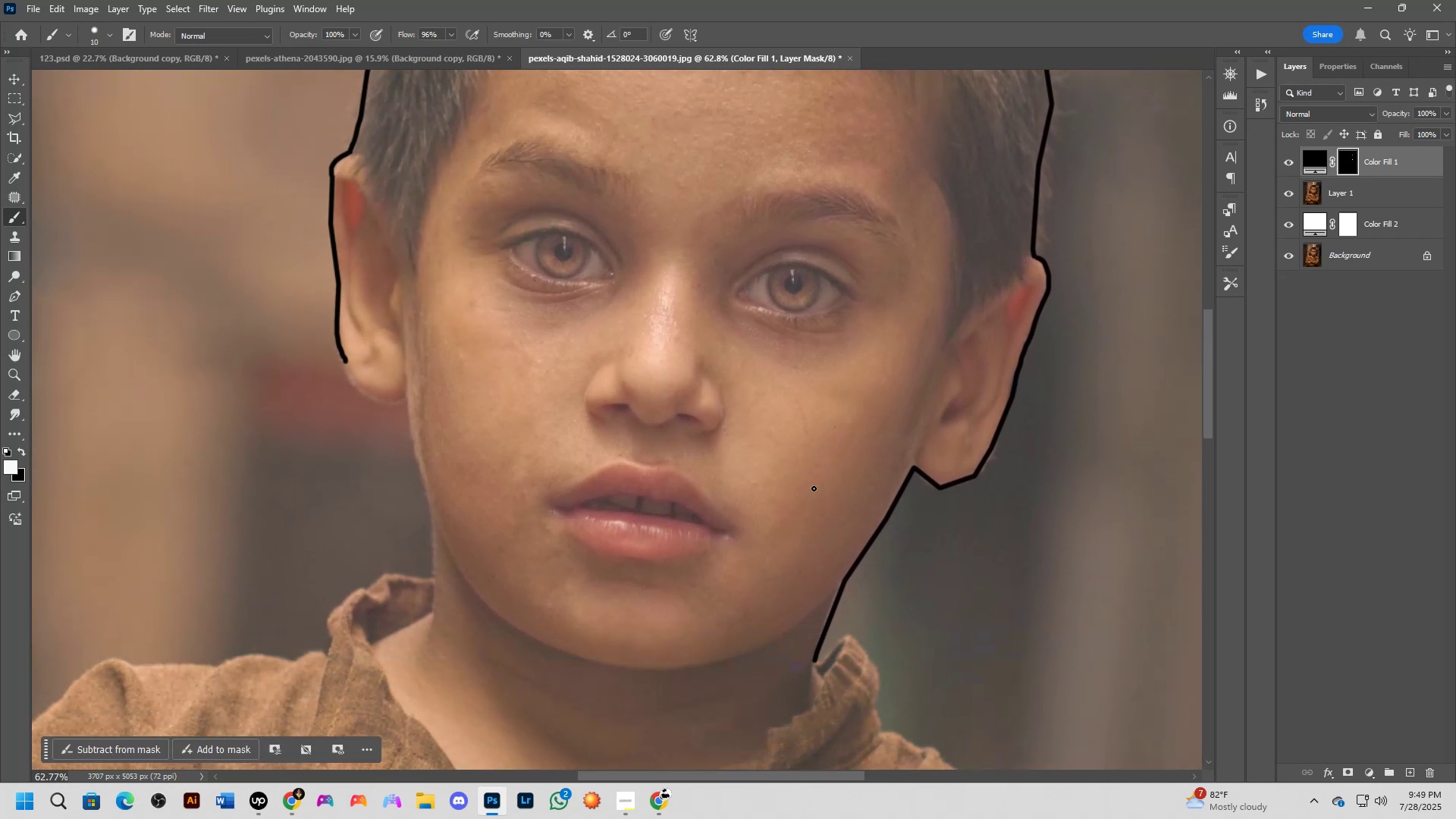 
left_click_drag(start_coordinate=[848, 535], to_coordinate=[742, 393])
 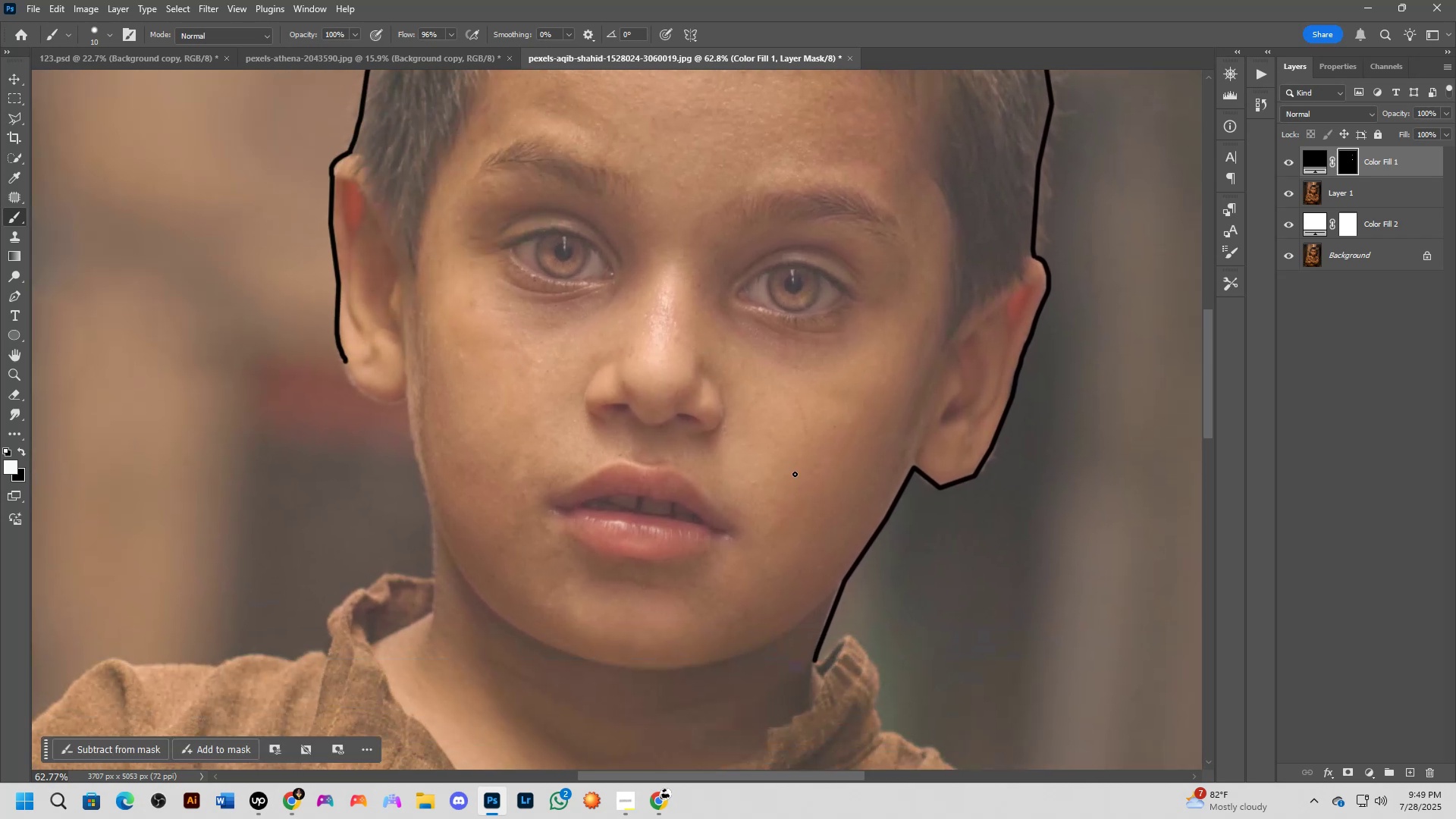 
scroll: coordinate [823, 485], scroll_direction: up, amount: 6.0
 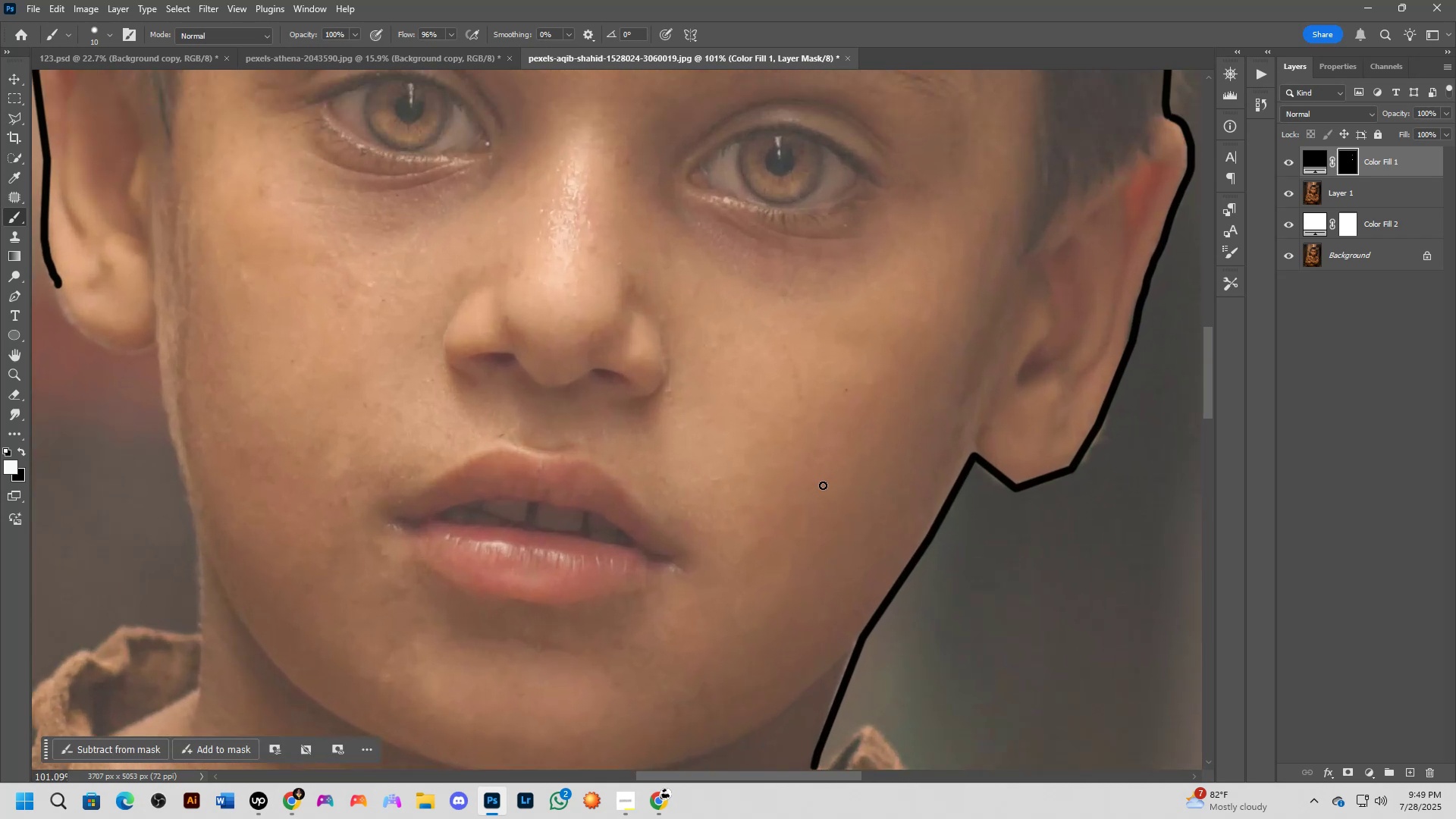 
hold_key(key=Space, duration=0.63)
 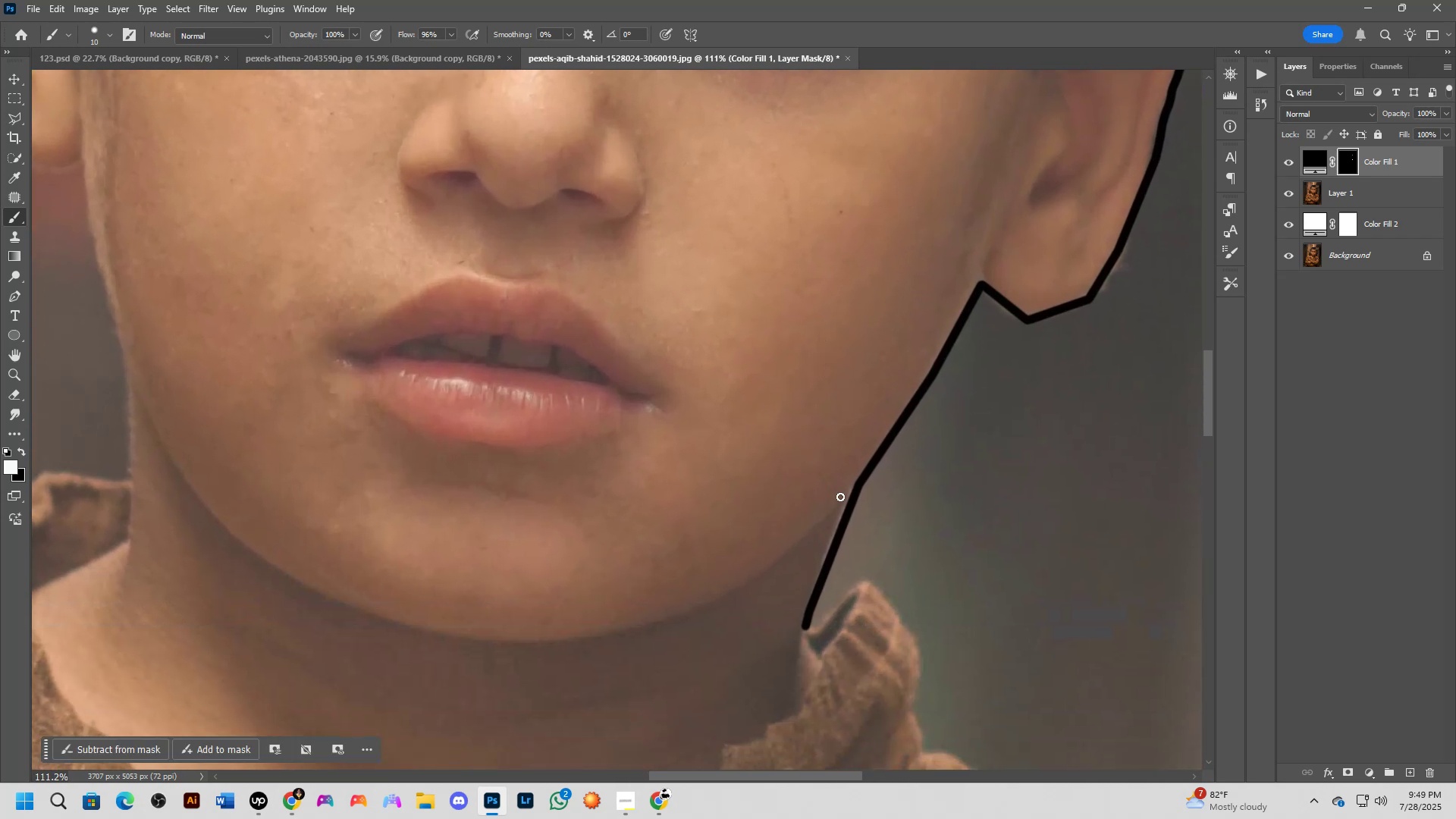 
left_click_drag(start_coordinate=[833, 541], to_coordinate=[826, 373])
 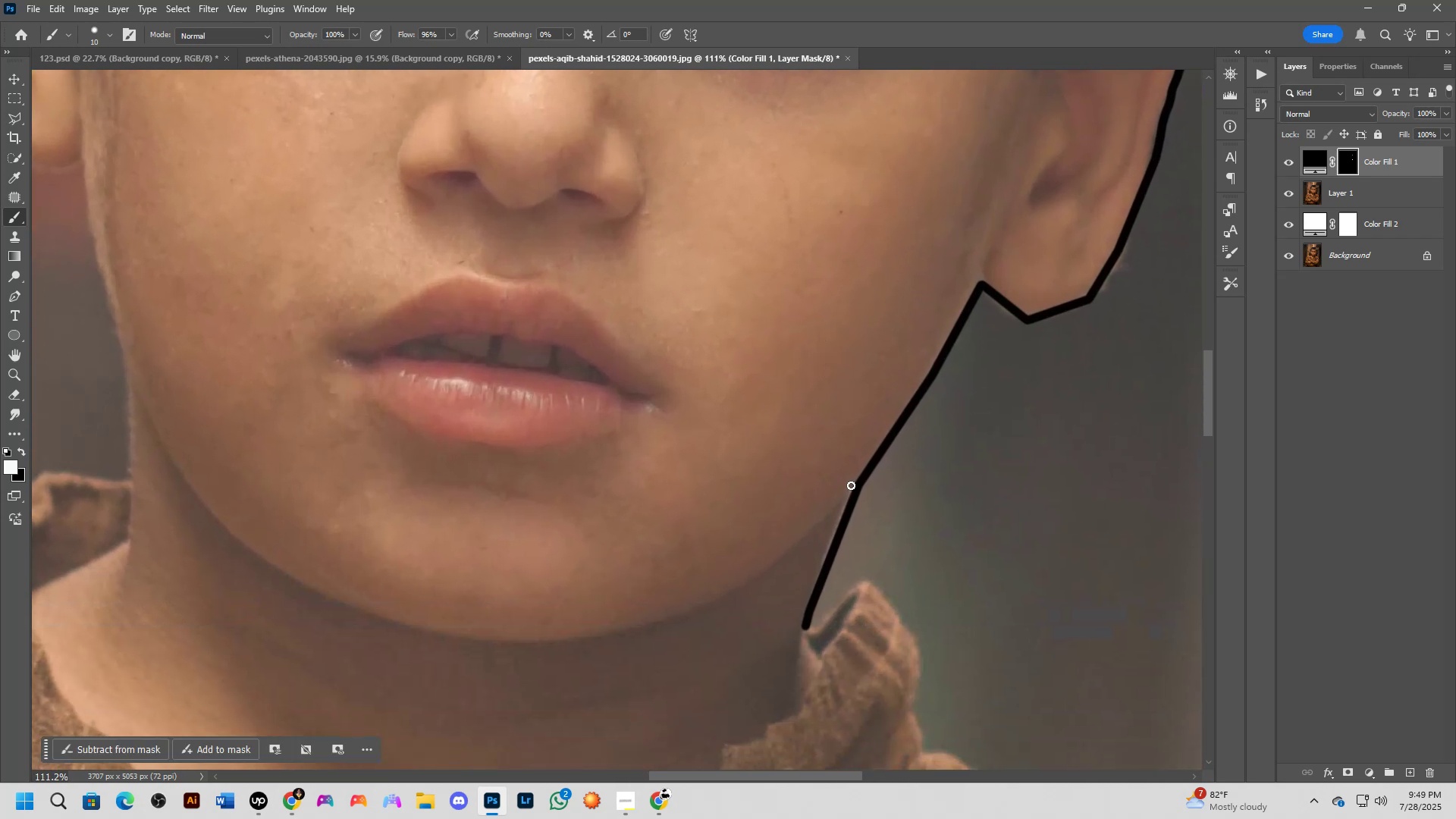 
left_click_drag(start_coordinate=[844, 496], to_coordinate=[754, 577])
 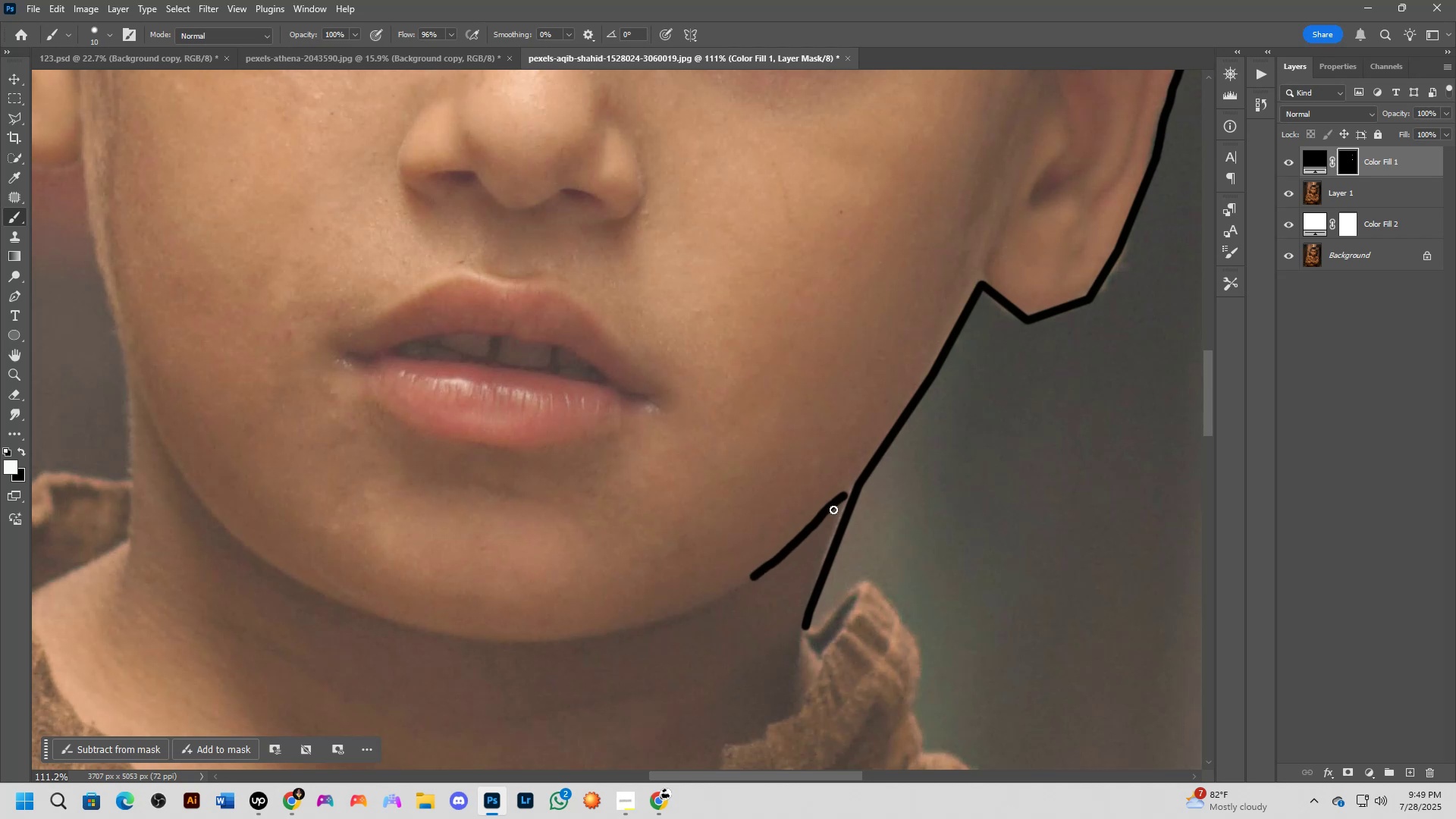 
left_click_drag(start_coordinate=[836, 500], to_coordinate=[863, 483])
 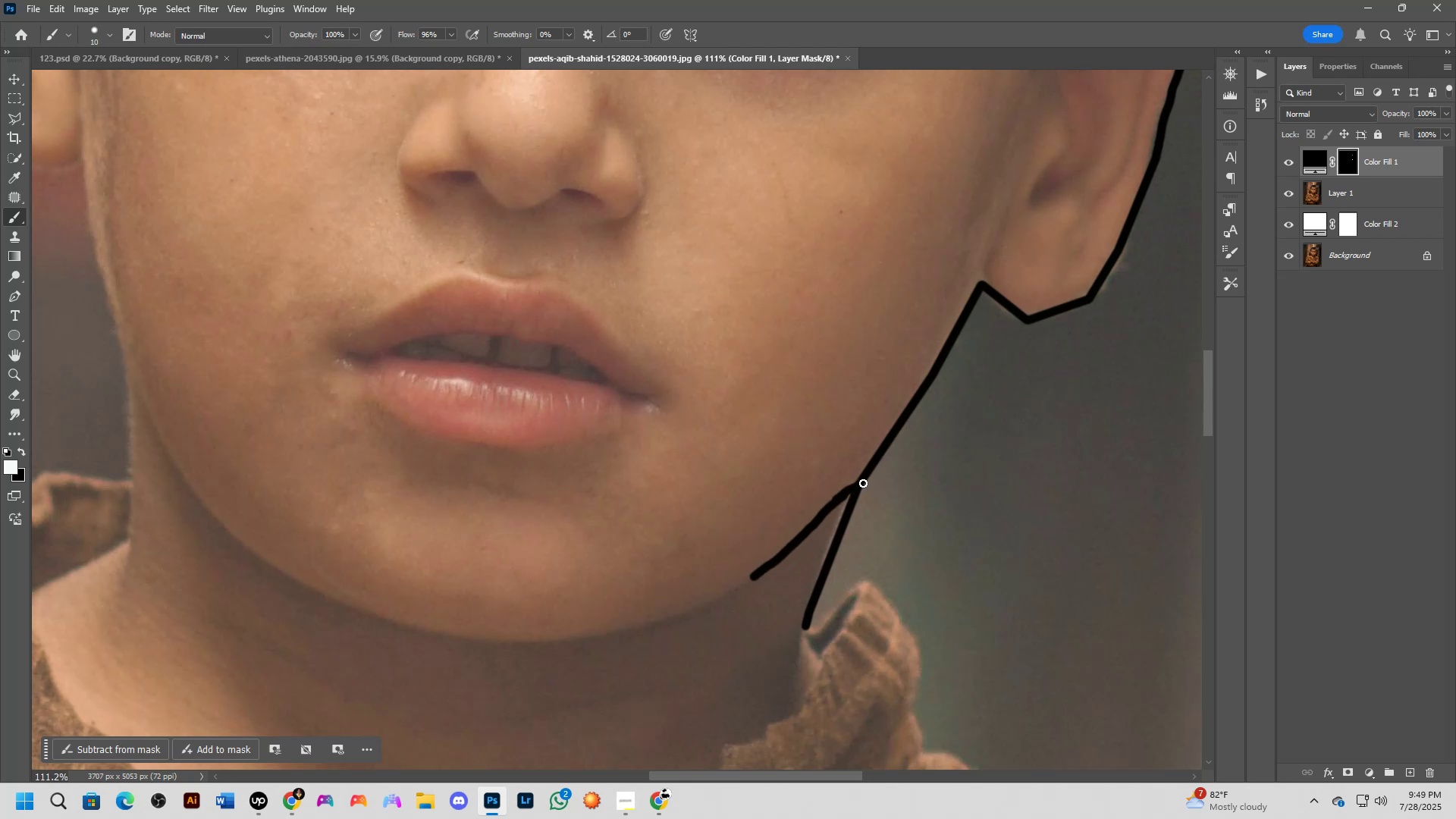 
hold_key(key=Space, duration=0.6)
 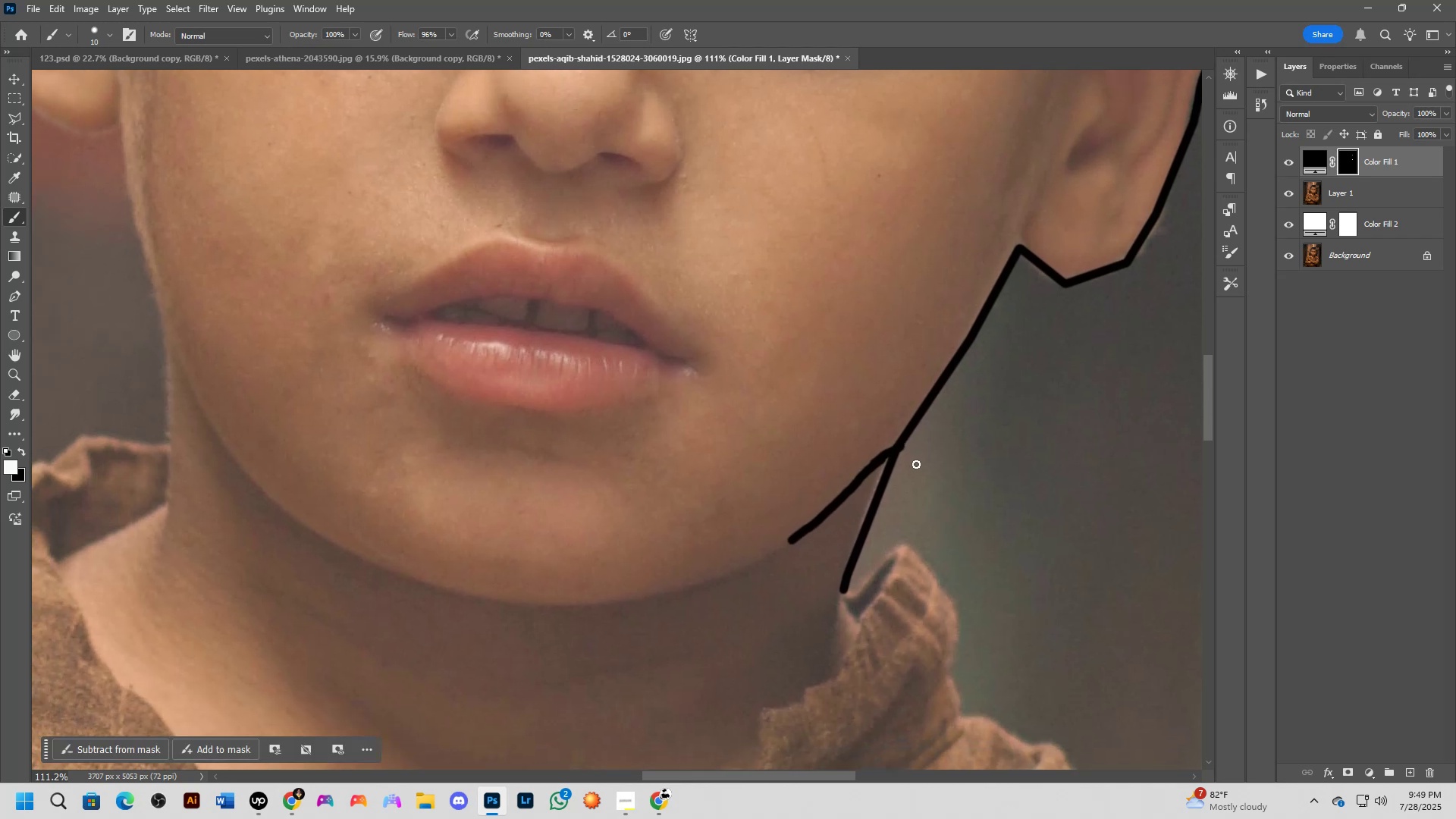 
left_click_drag(start_coordinate=[830, 506], to_coordinate=[868, 469])
 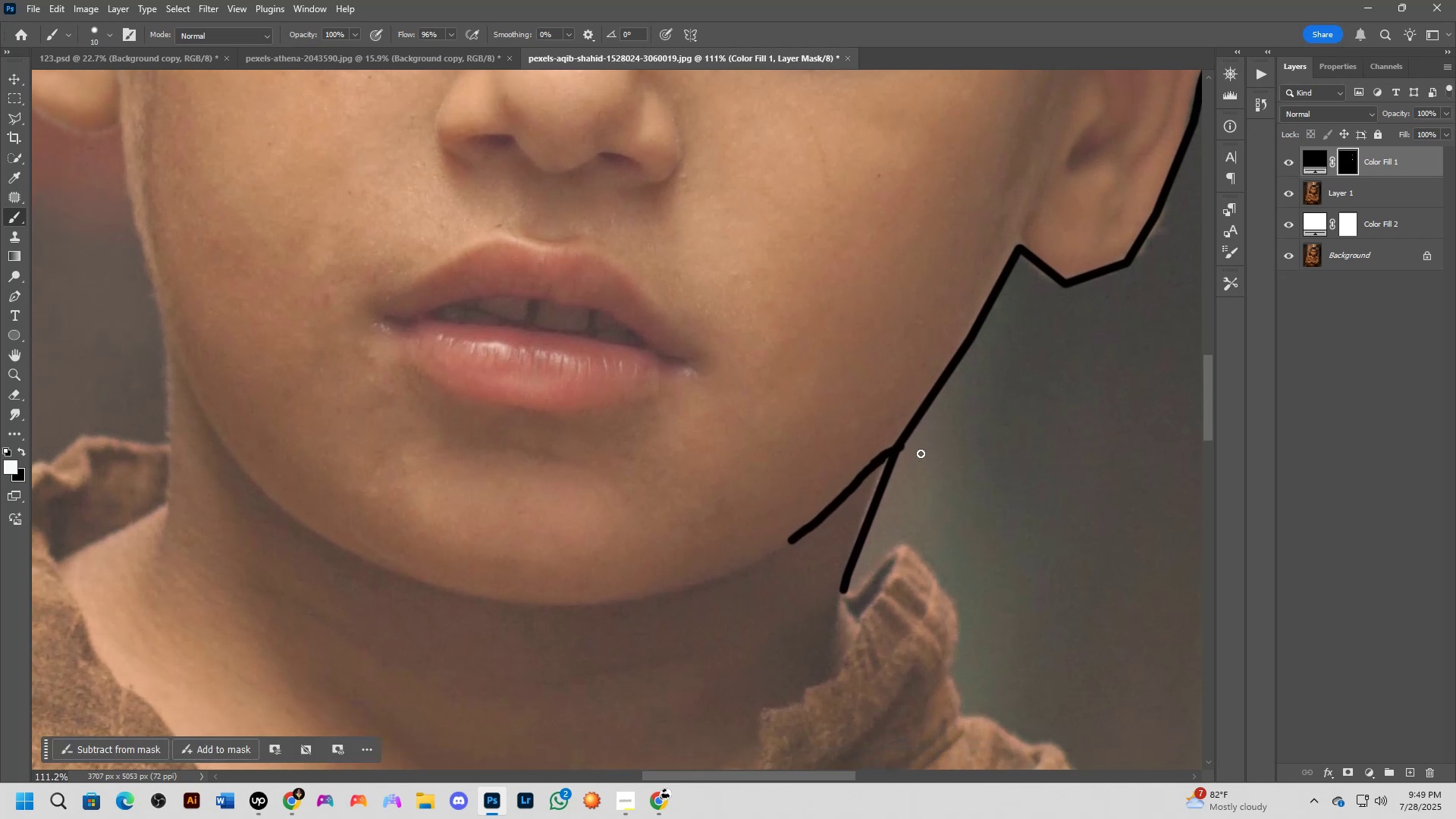 
type(xx)
 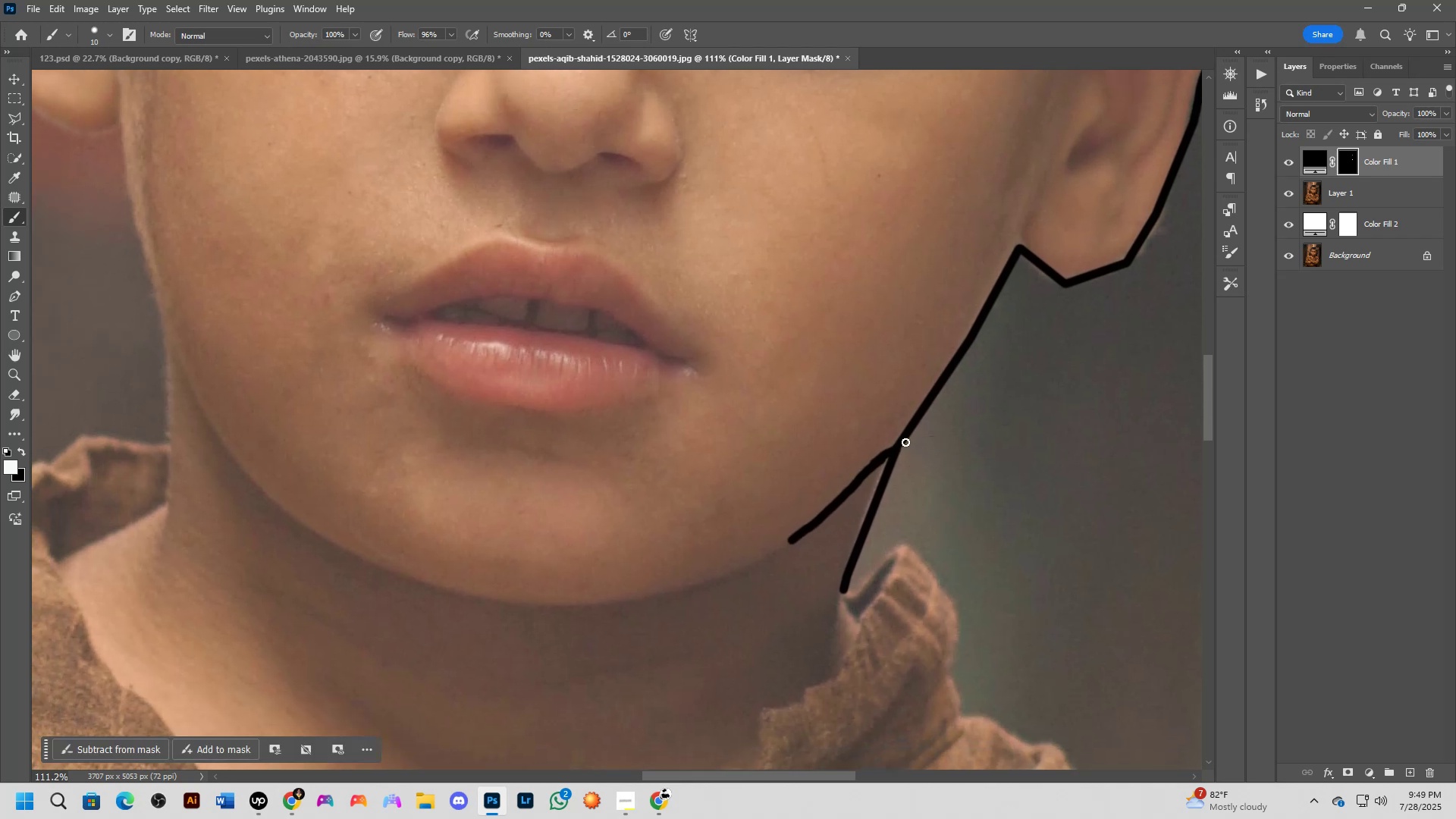 
left_click_drag(start_coordinate=[896, 449], to_coordinate=[887, 456])
 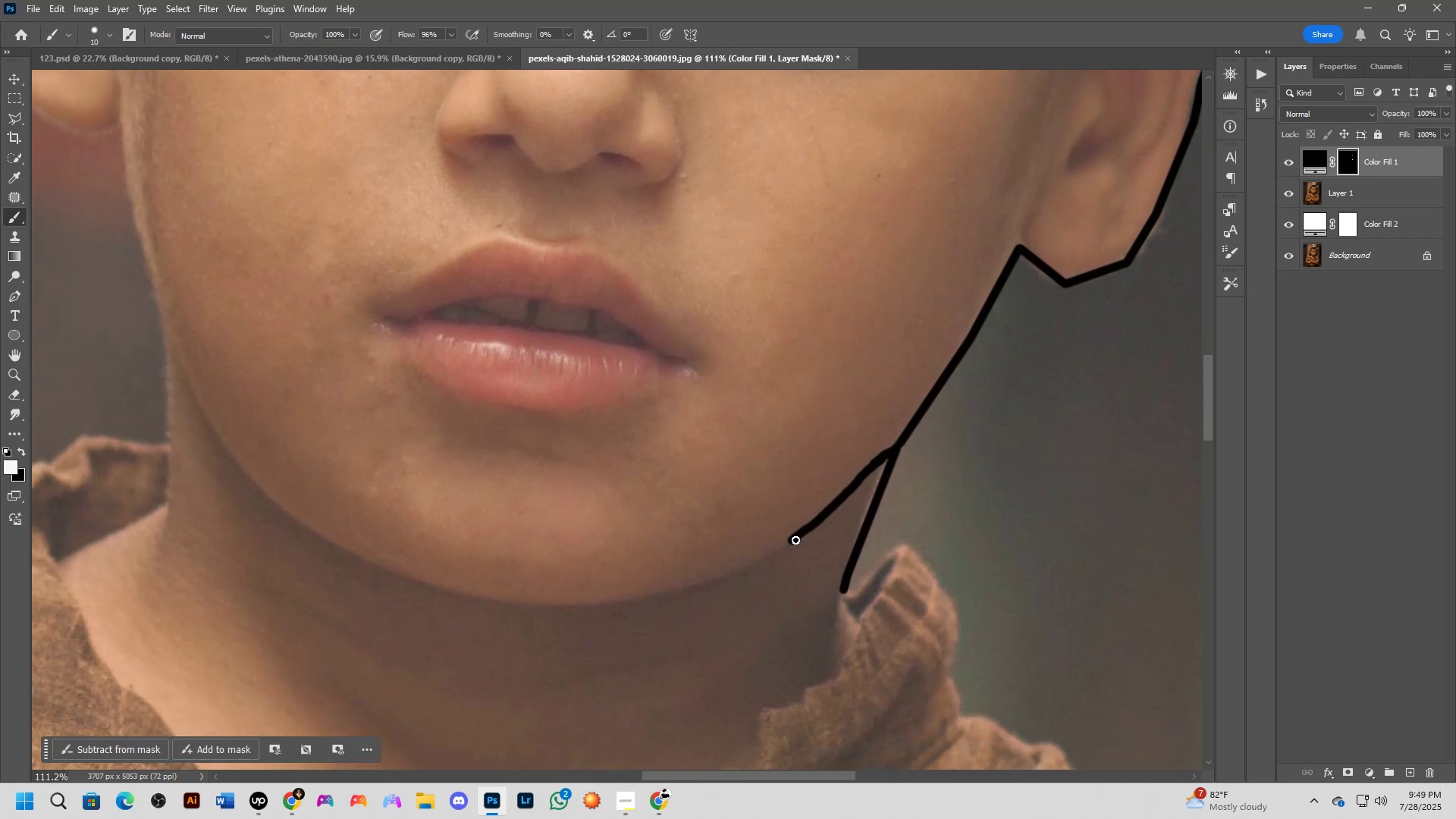 
left_click_drag(start_coordinate=[785, 541], to_coordinate=[748, 566])
 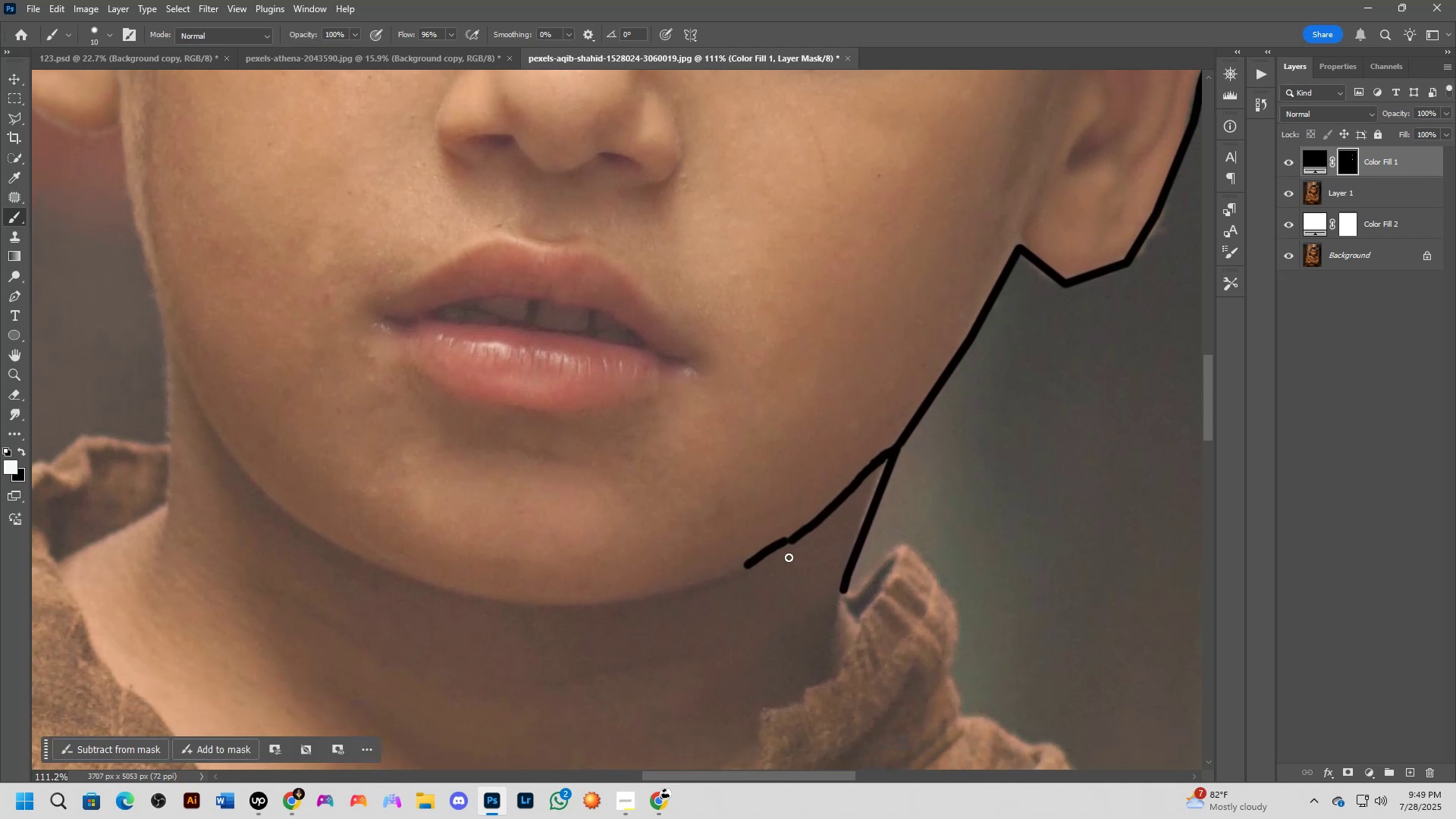 
key(Control+Z)
 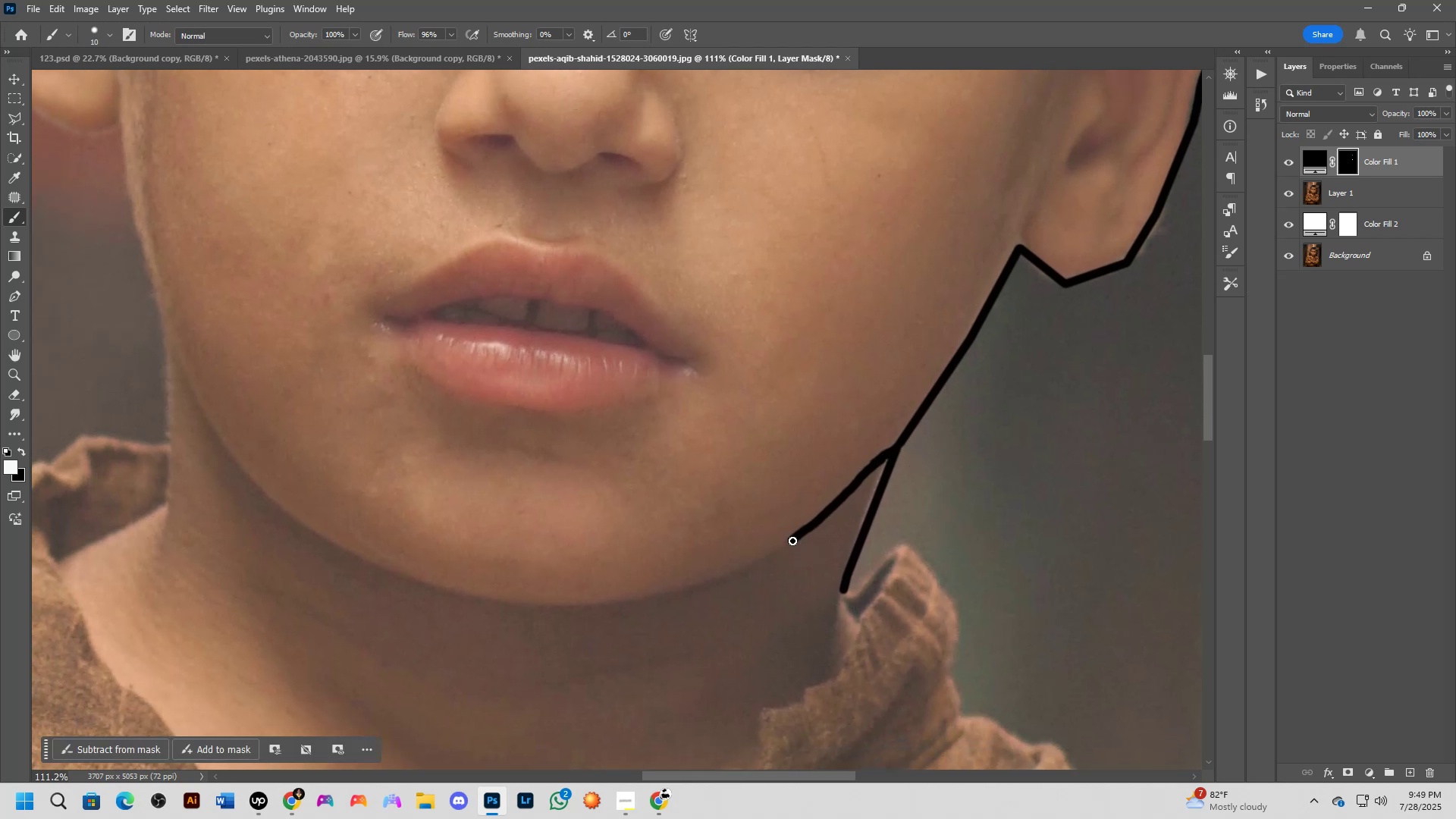 
left_click_drag(start_coordinate=[793, 541], to_coordinate=[544, 598])
 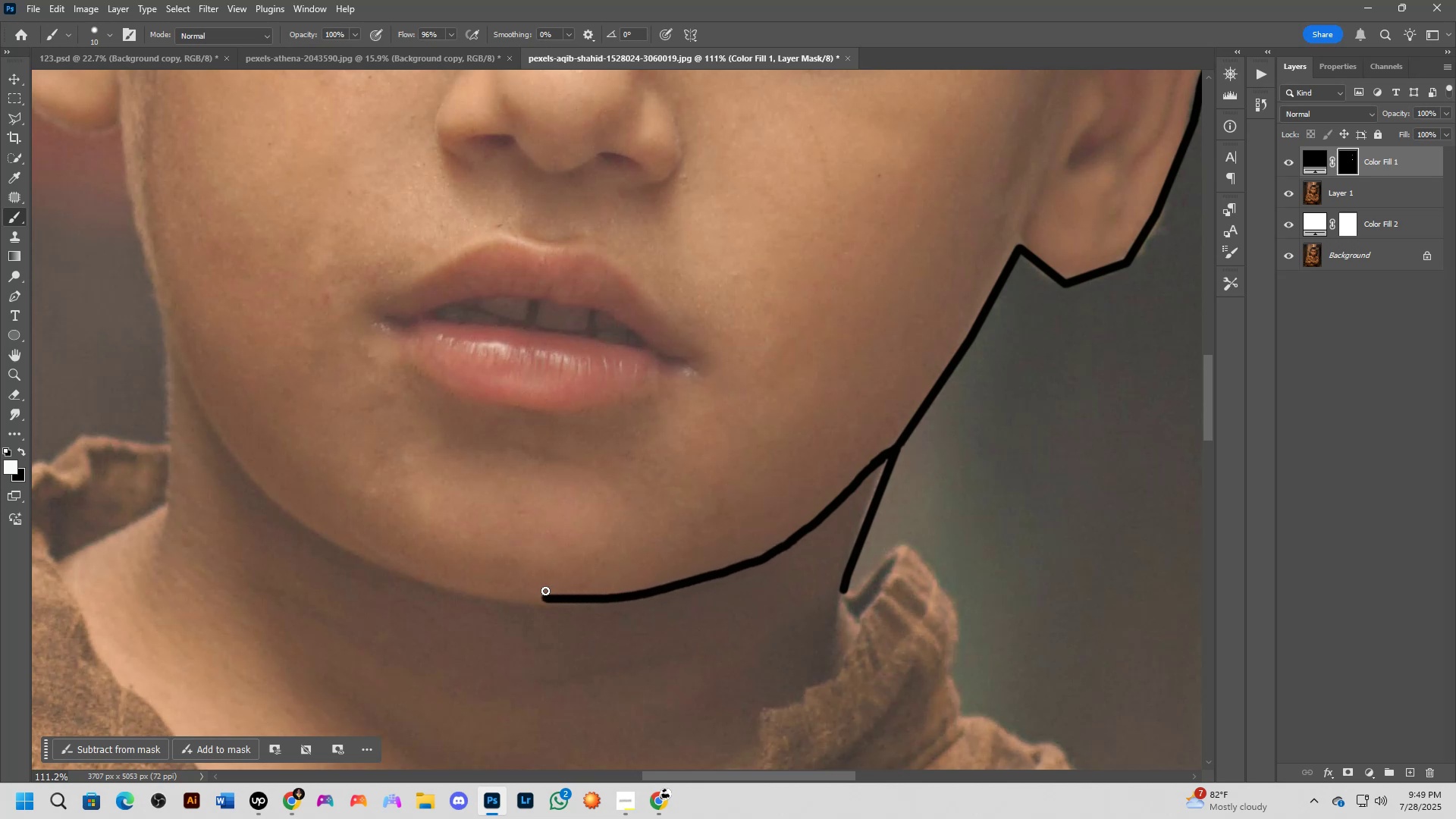 
hold_key(key=Space, duration=0.53)
 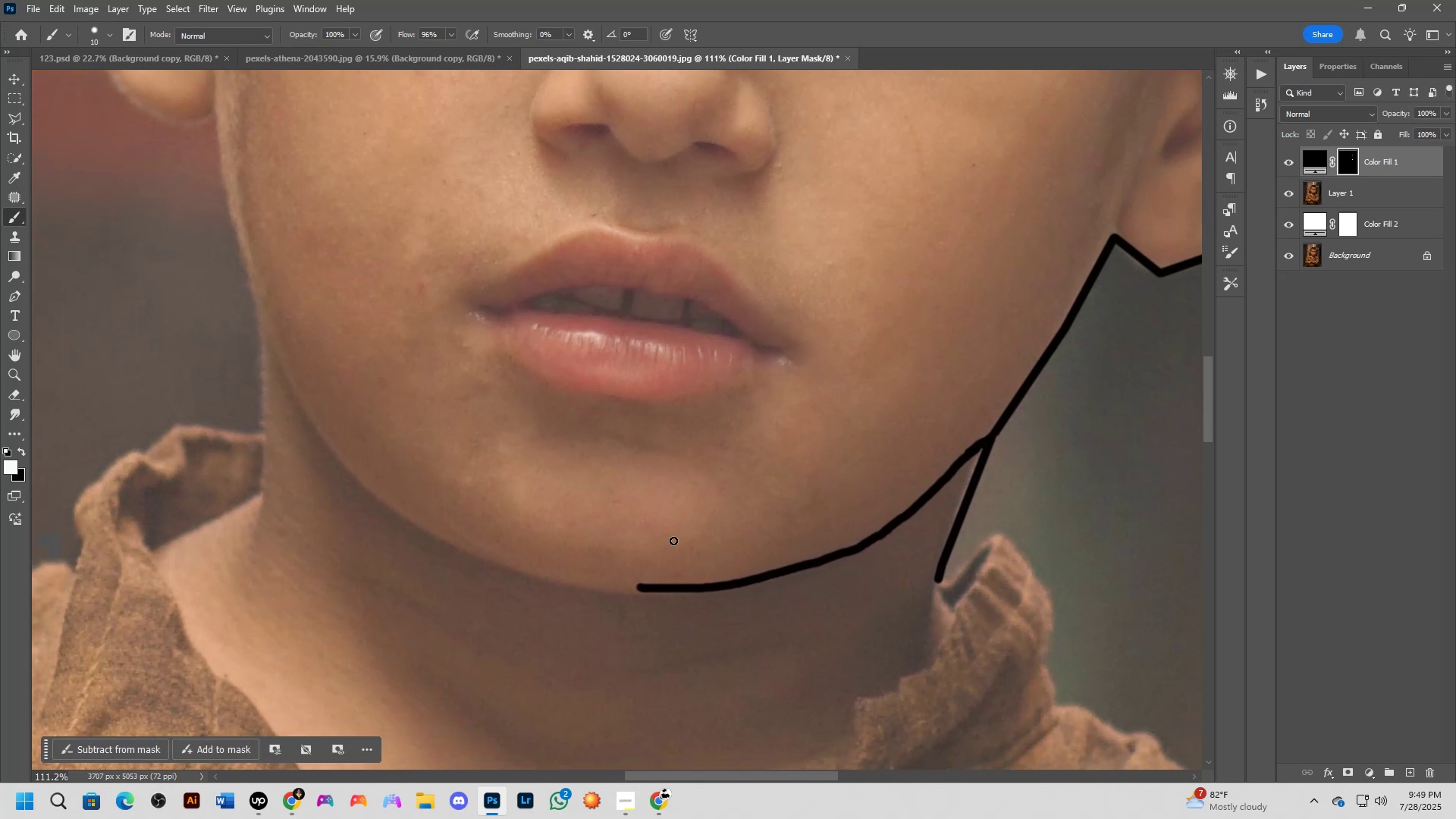 
left_click_drag(start_coordinate=[638, 469], to_coordinate=[733, 459])
 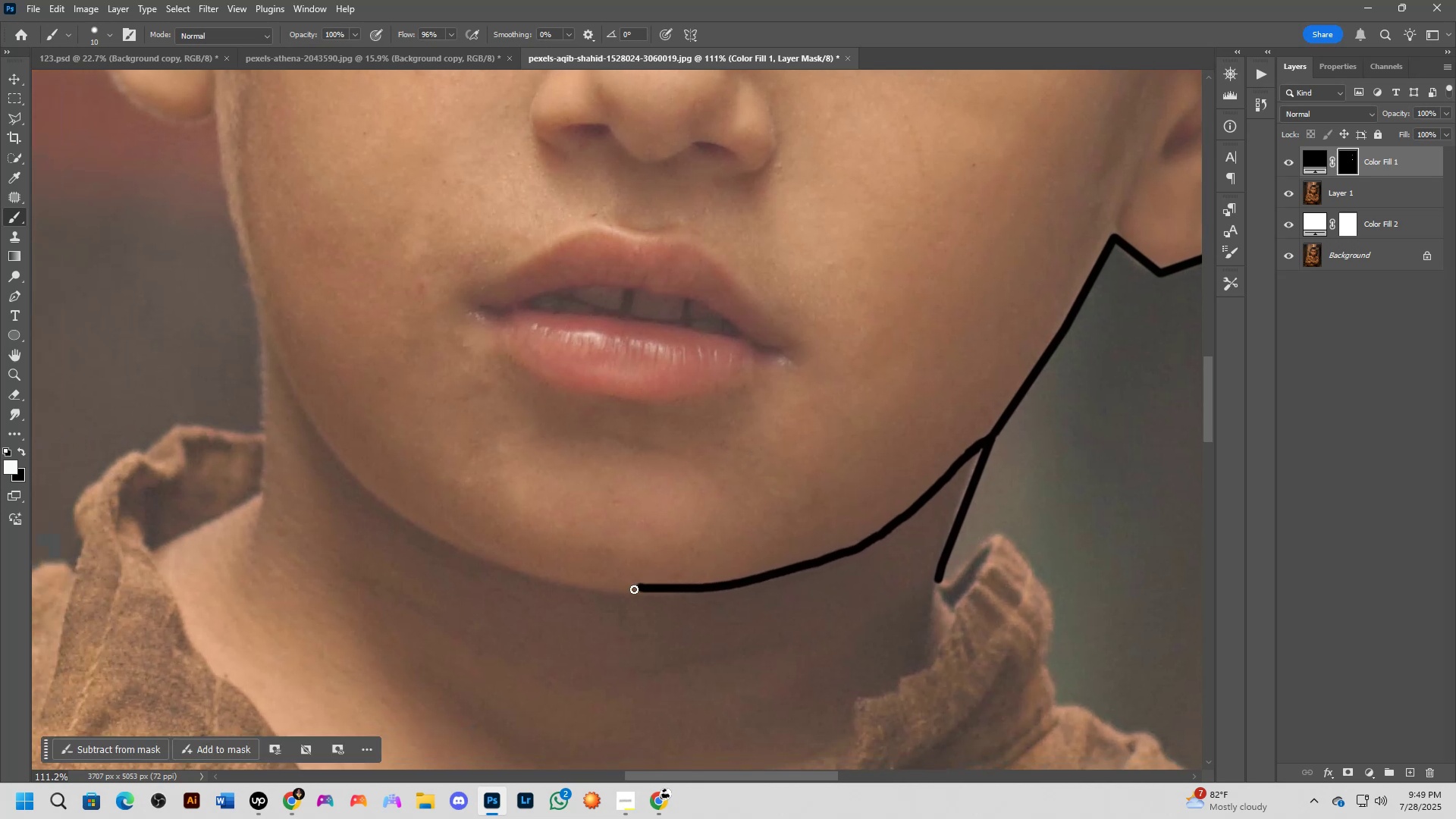 
left_click_drag(start_coordinate=[635, 591], to_coordinate=[569, 585])
 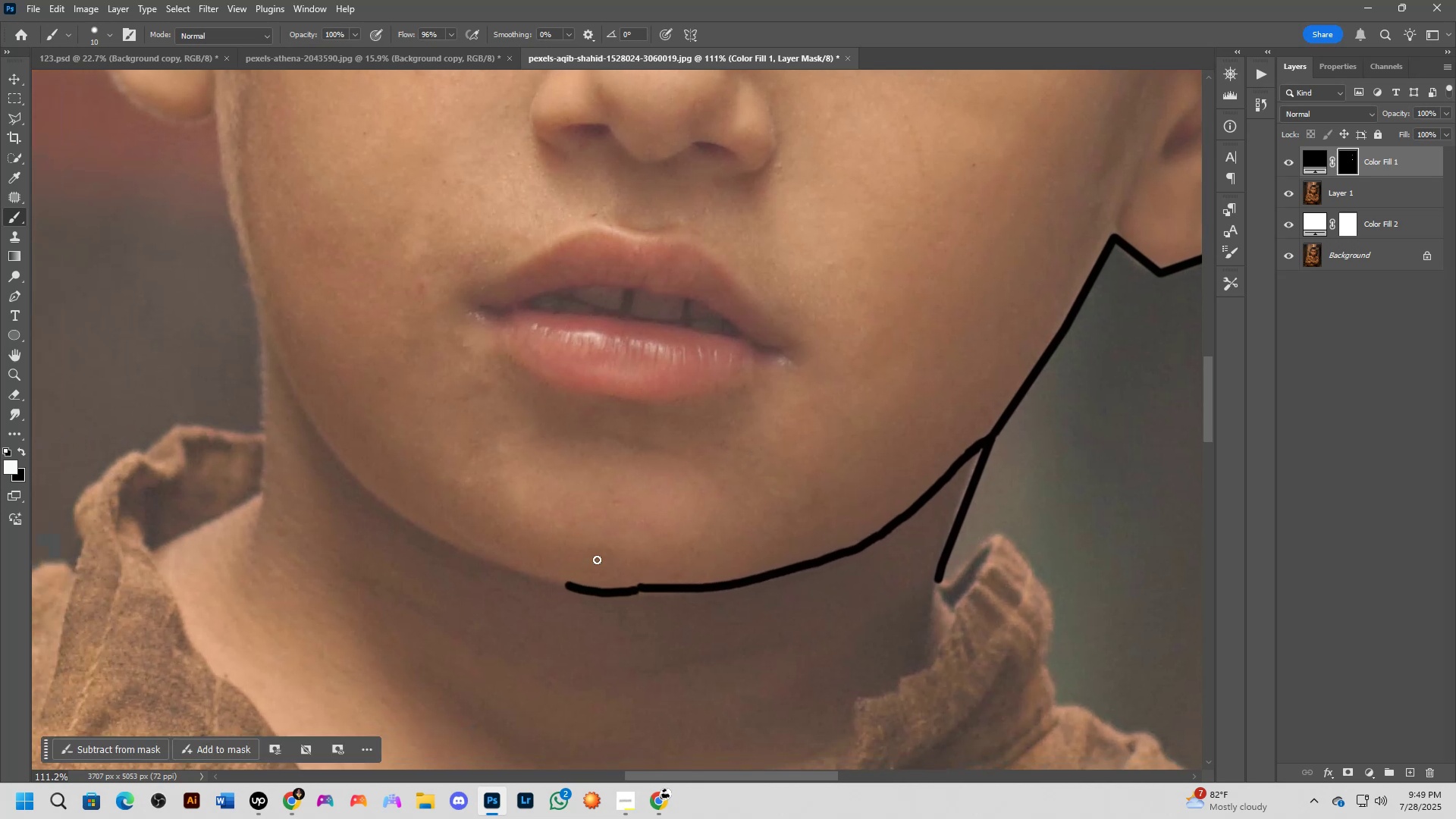 
key(Control+ControlLeft)
 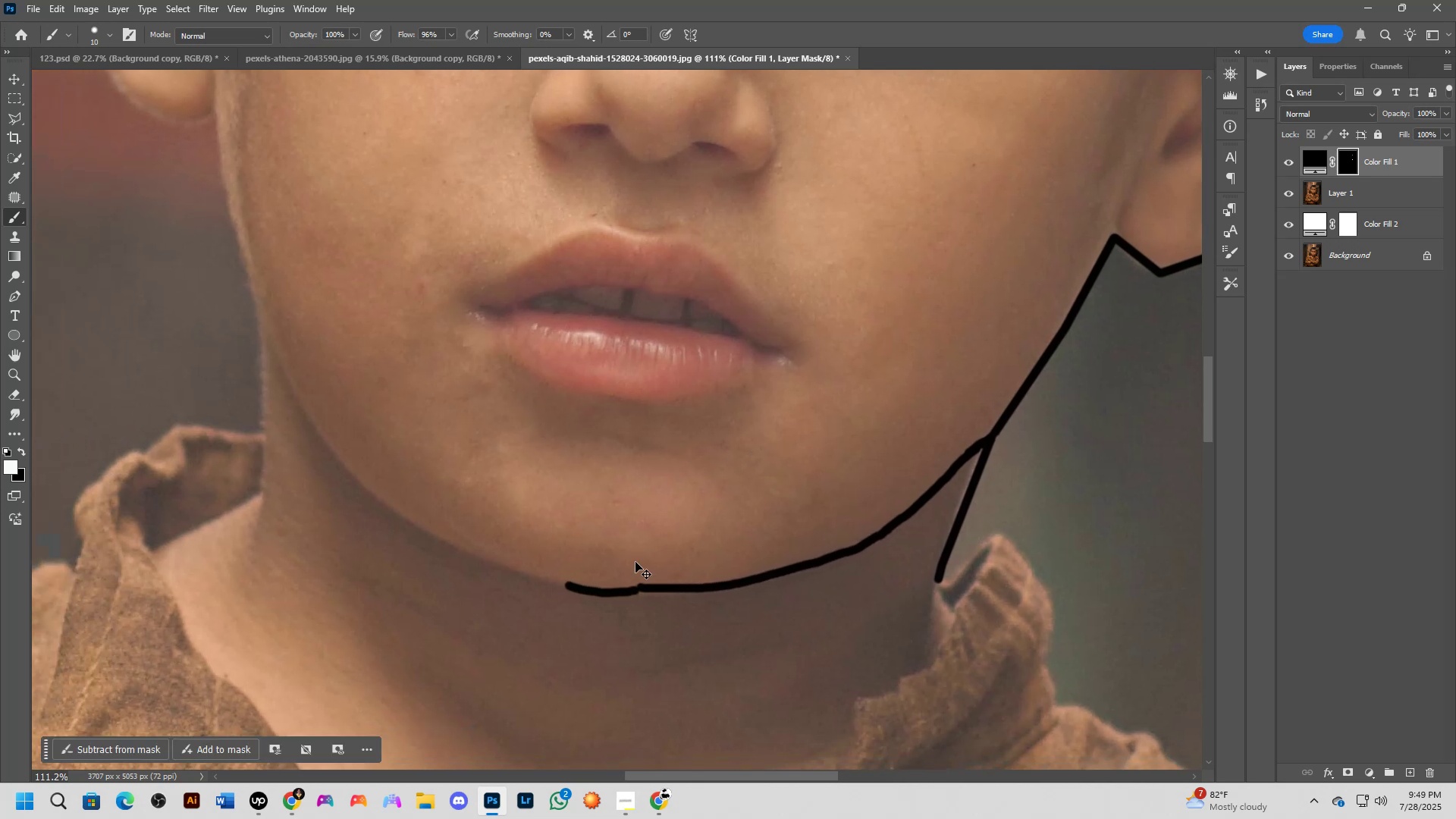 
key(Control+Z)
 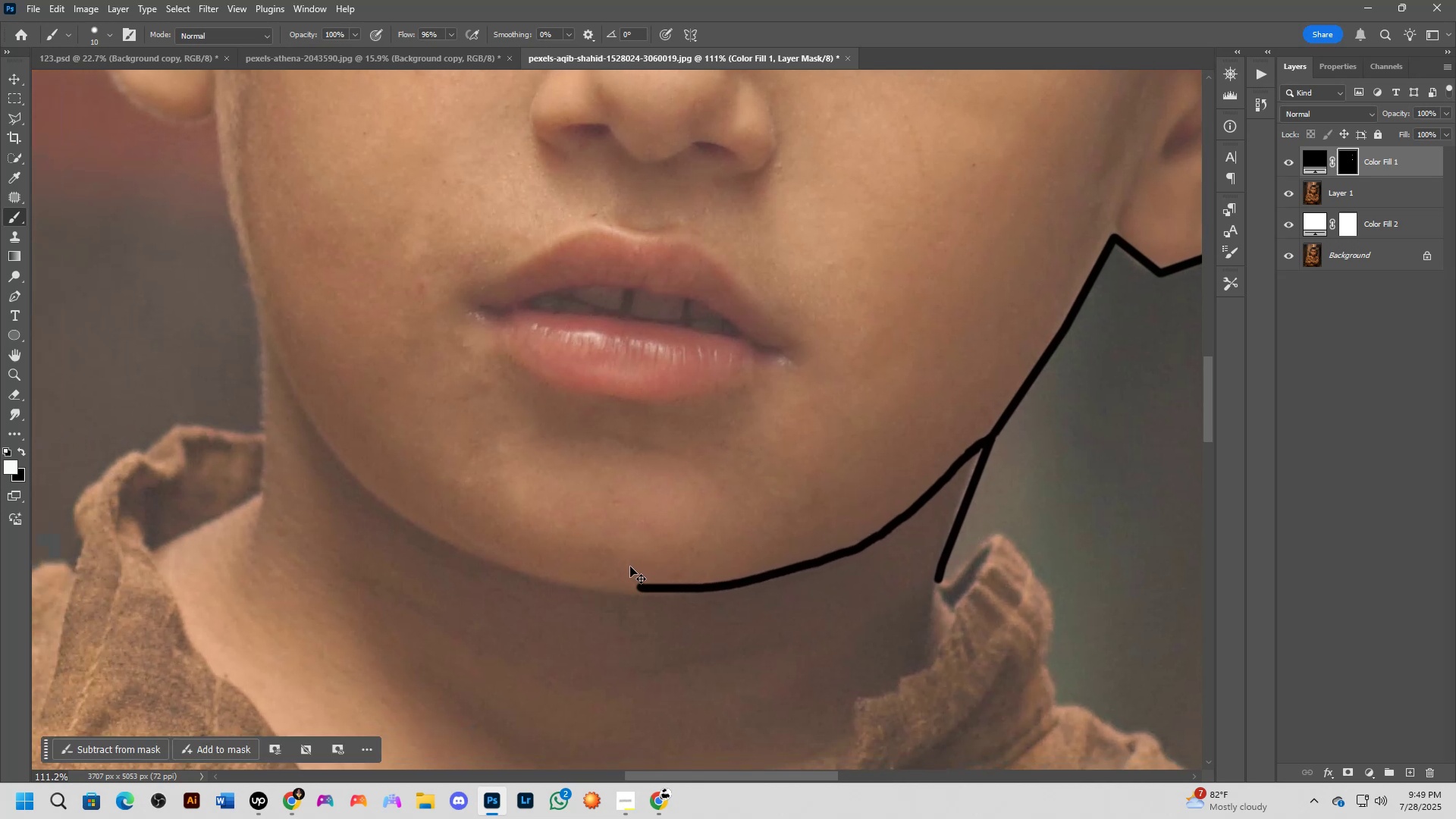 
type(xx)
 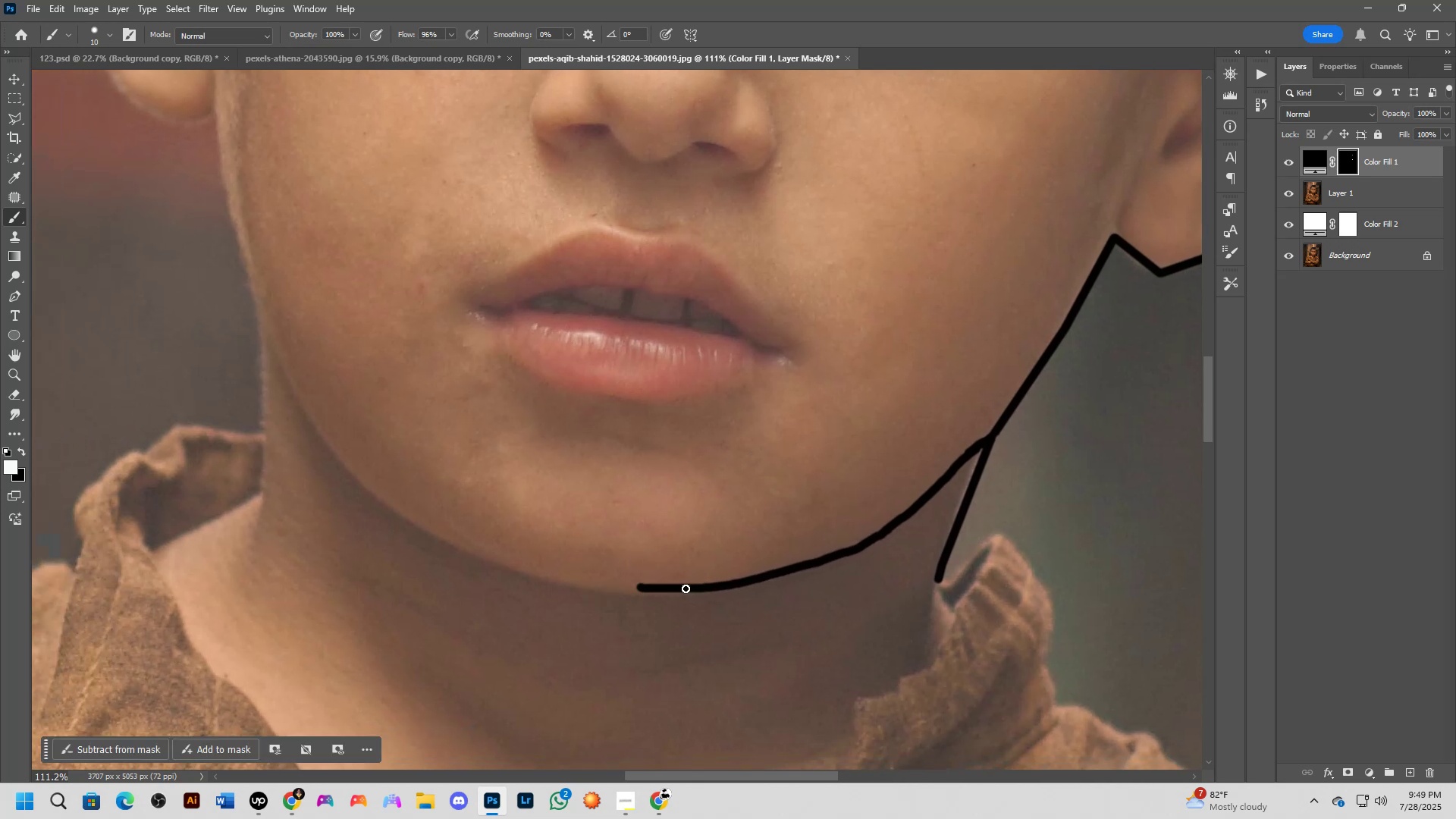 
left_click_drag(start_coordinate=[681, 588], to_coordinate=[747, 588])
 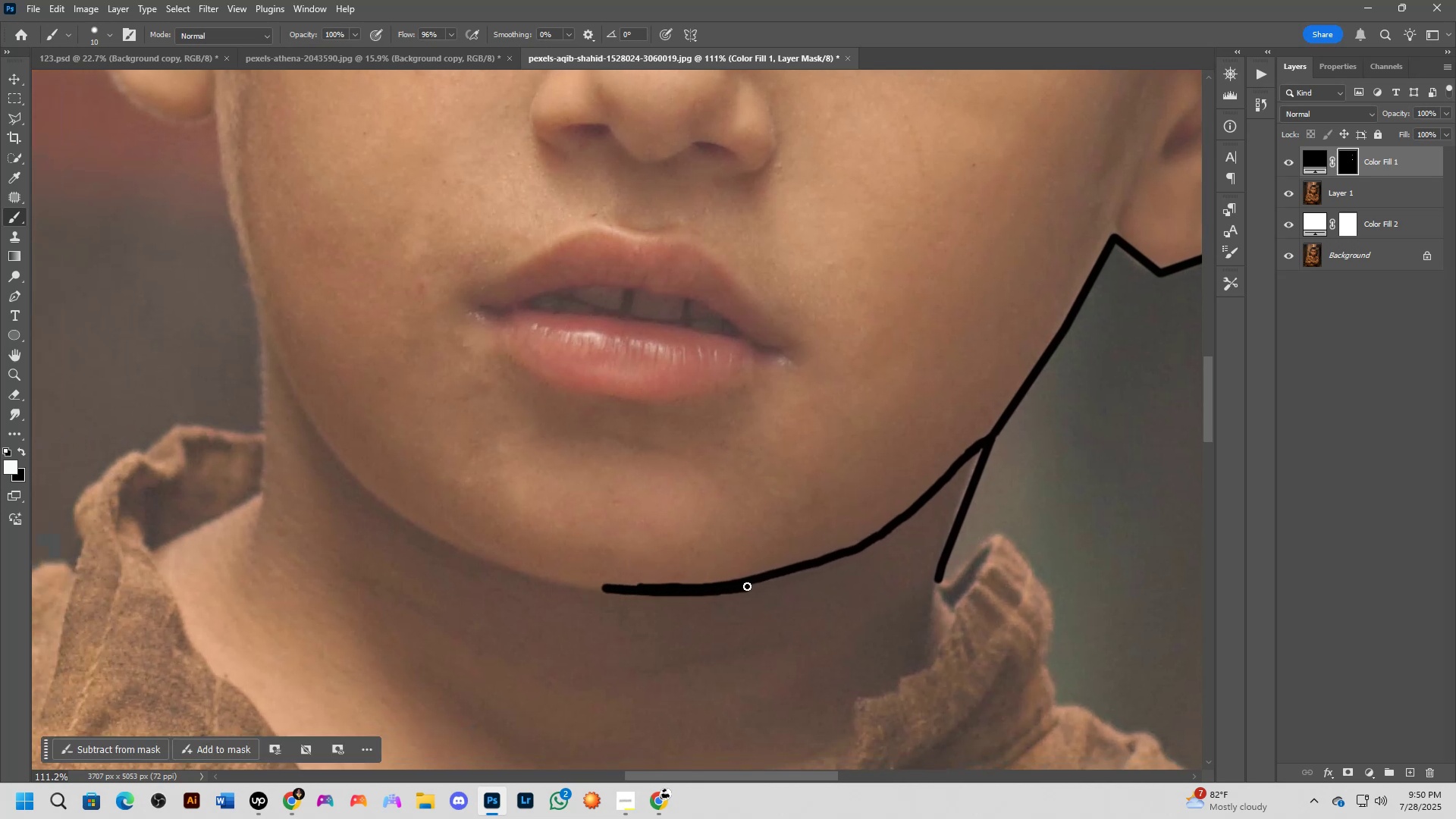 
hold_key(key=Space, duration=0.56)
 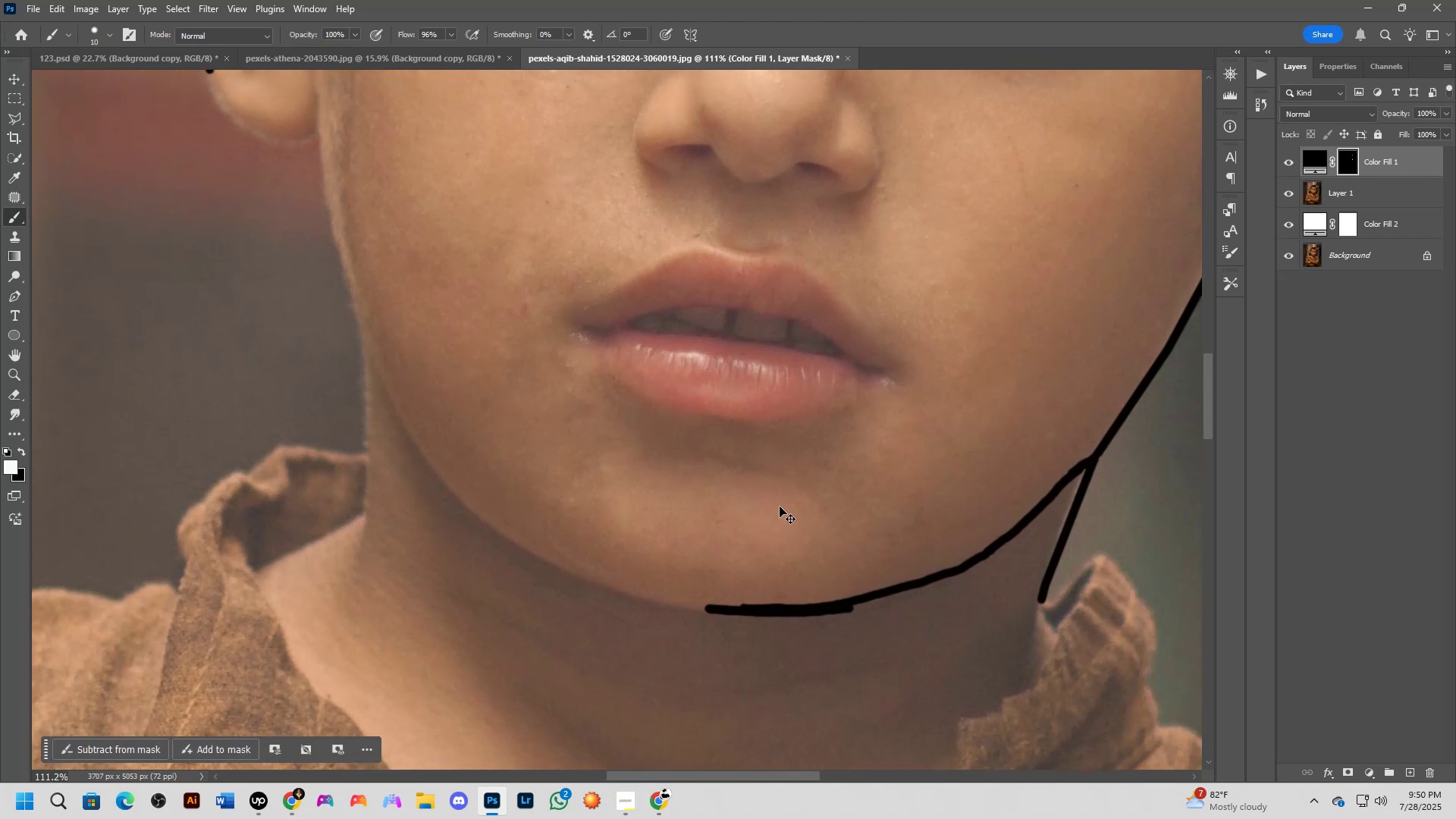 
left_click_drag(start_coordinate=[688, 509], to_coordinate=[791, 529])
 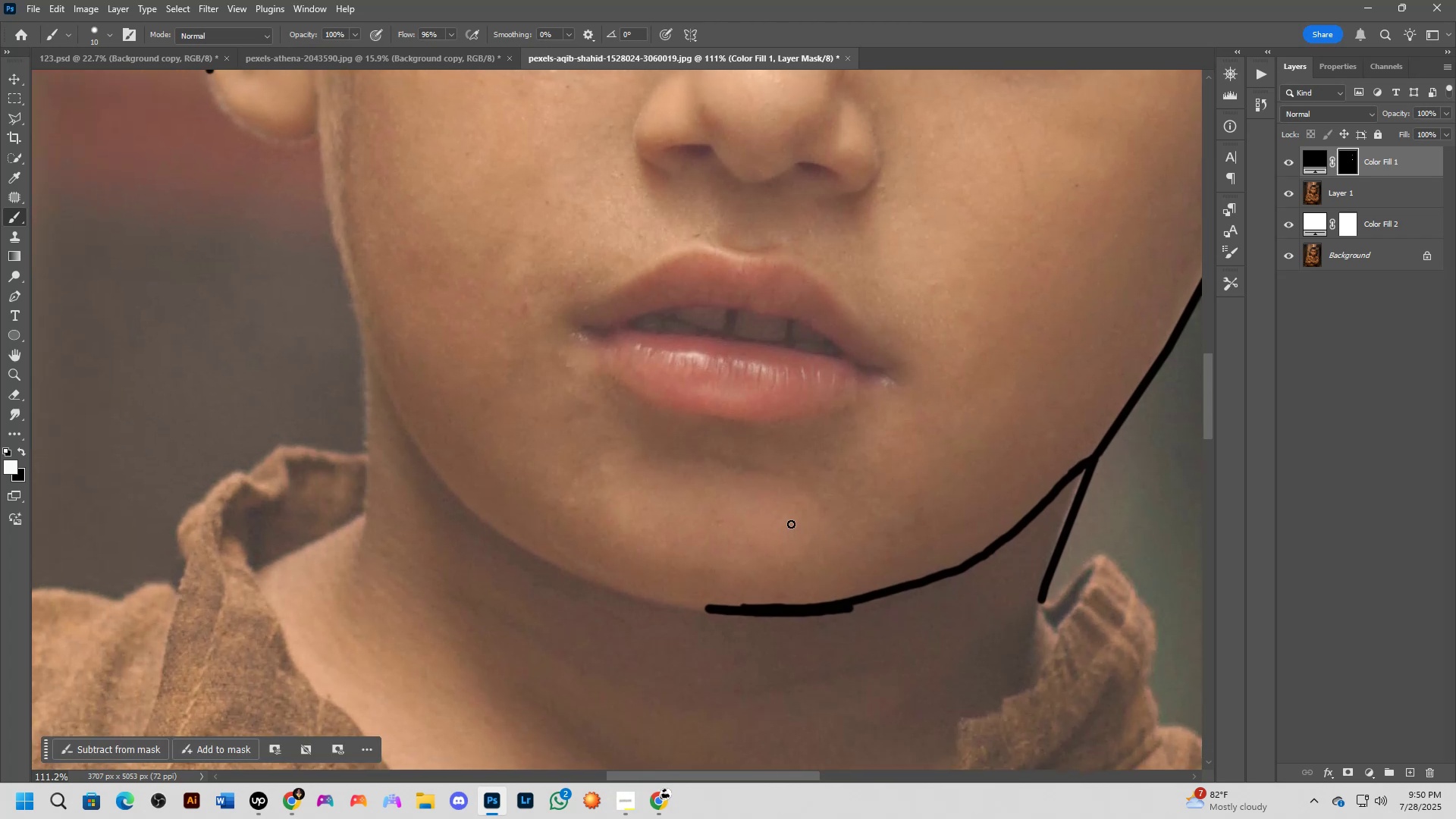 
key(Control+Z)
 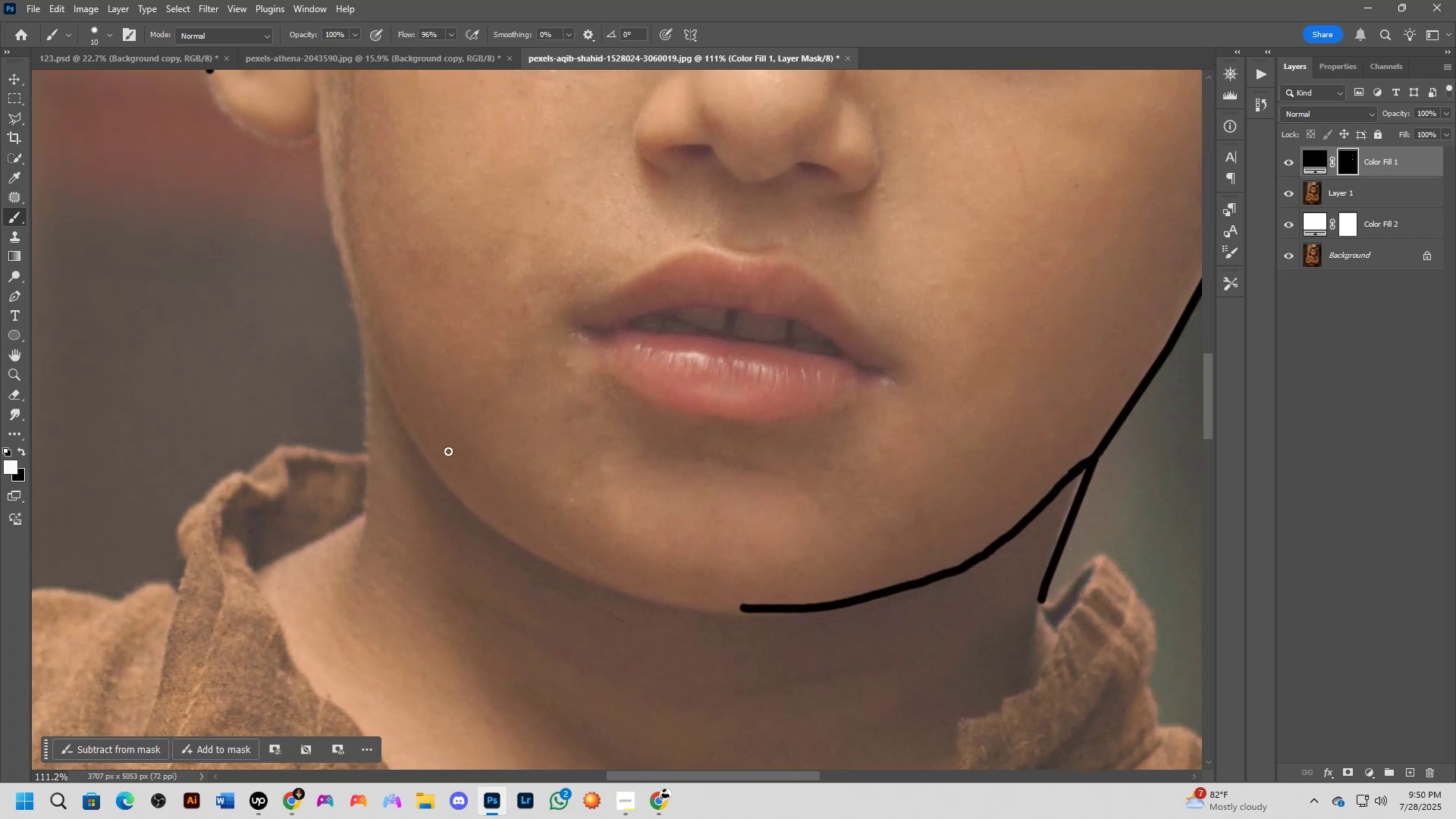 
hold_key(key=Space, duration=0.51)
 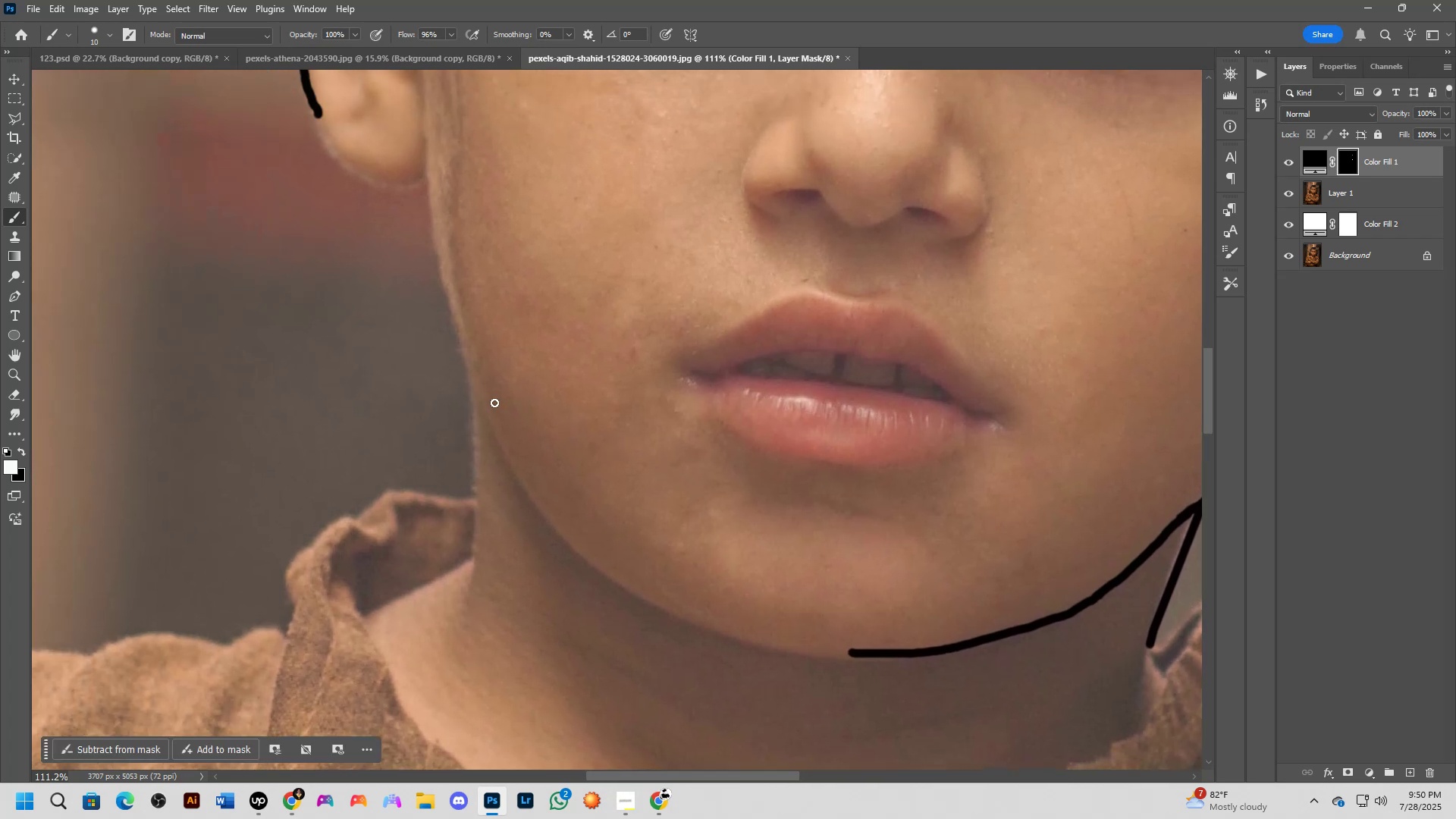 
left_click_drag(start_coordinate=[513, 405], to_coordinate=[621, 450])
 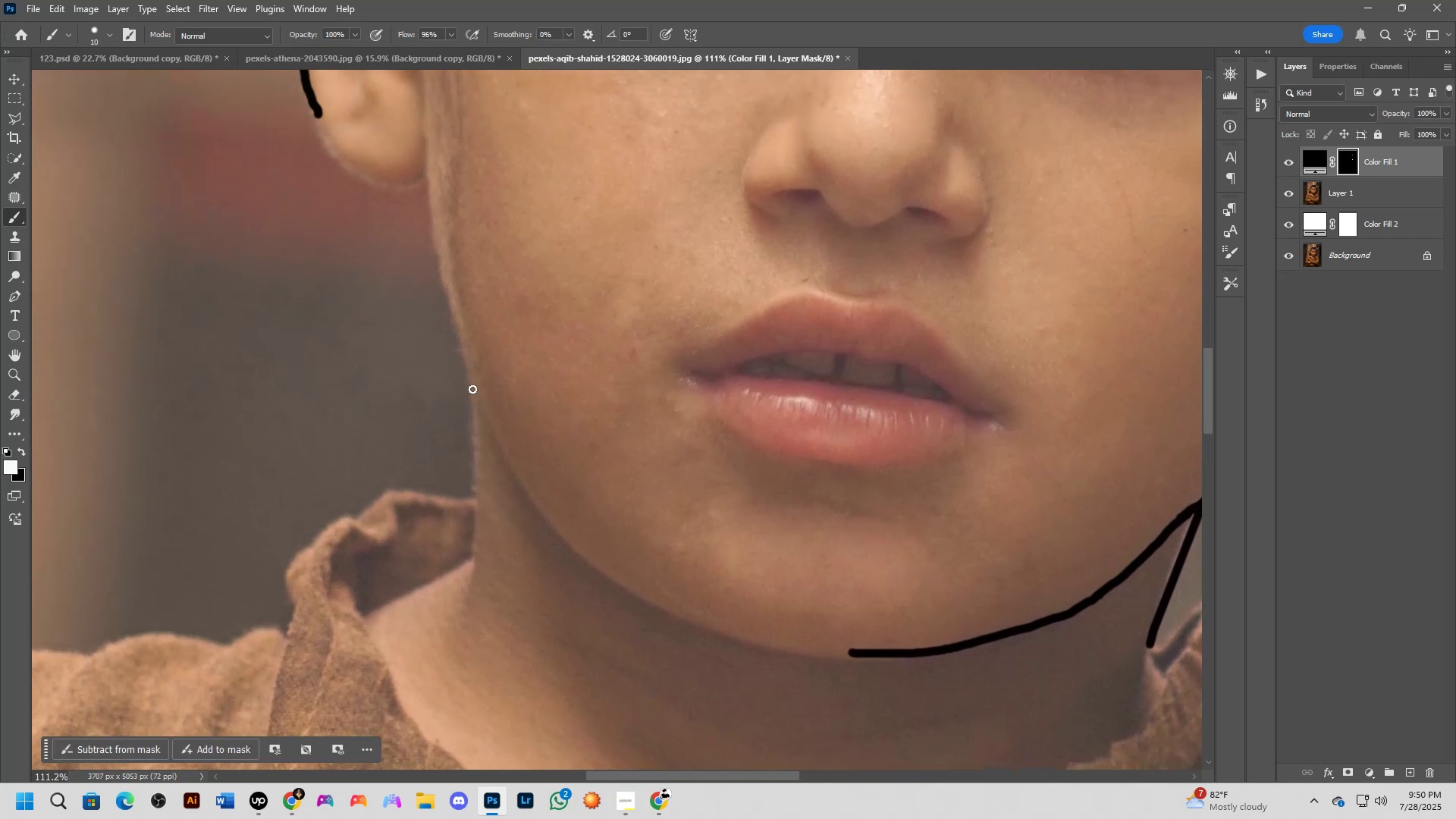 
left_click_drag(start_coordinate=[472, 391], to_coordinate=[866, 655])
 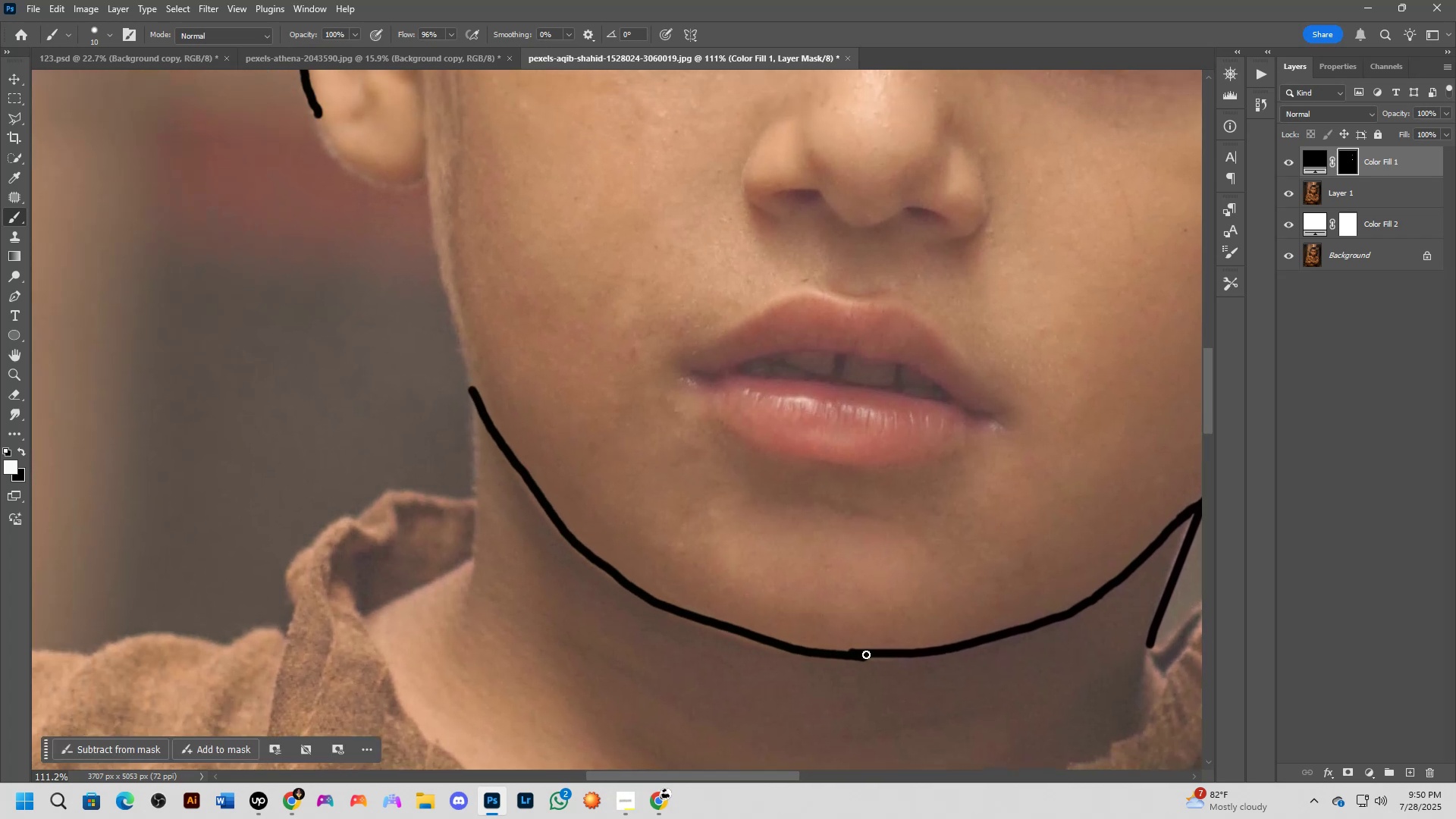 
hold_key(key=Space, duration=0.6)
 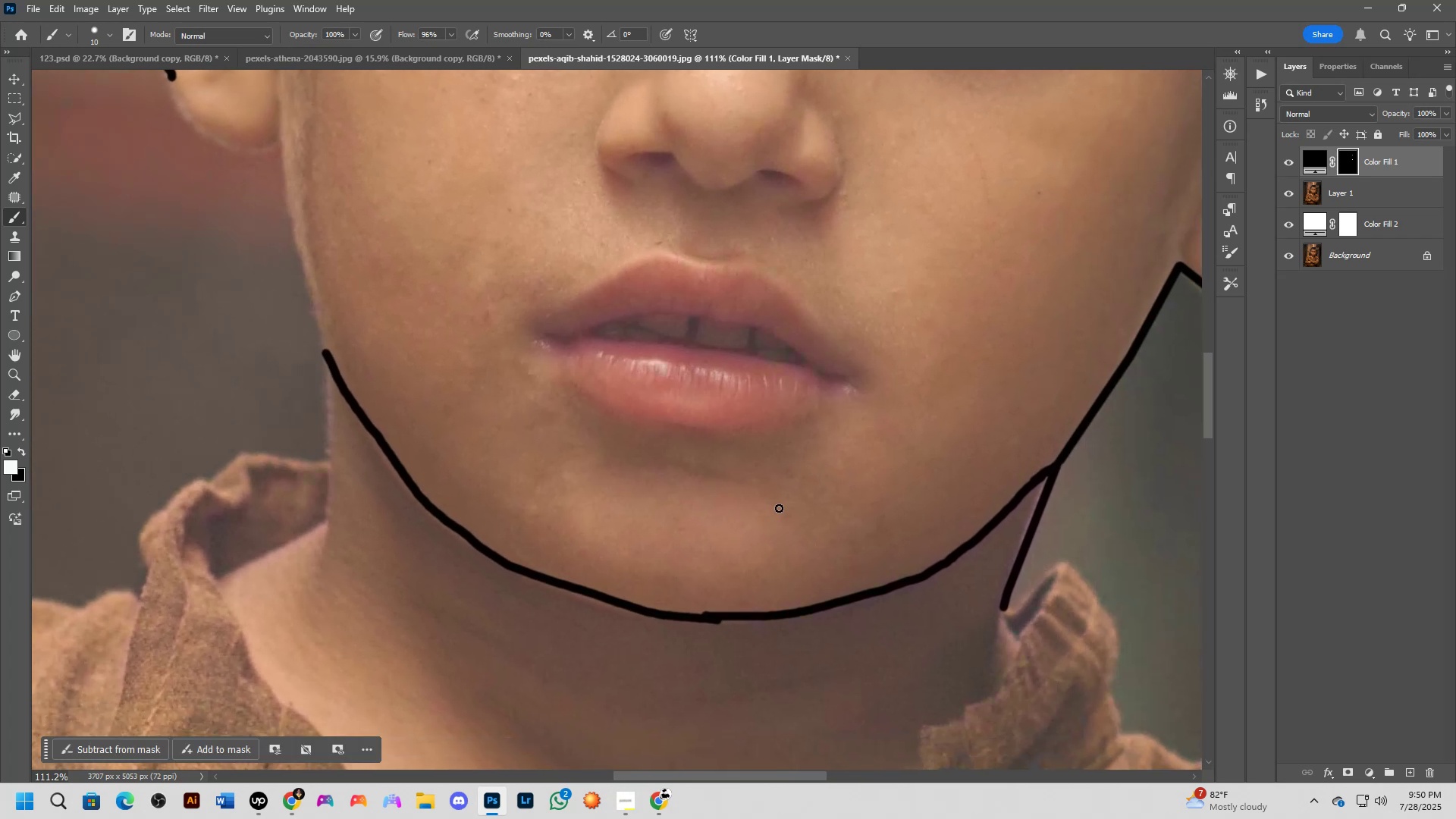 
left_click_drag(start_coordinate=[970, 510], to_coordinate=[824, 472])
 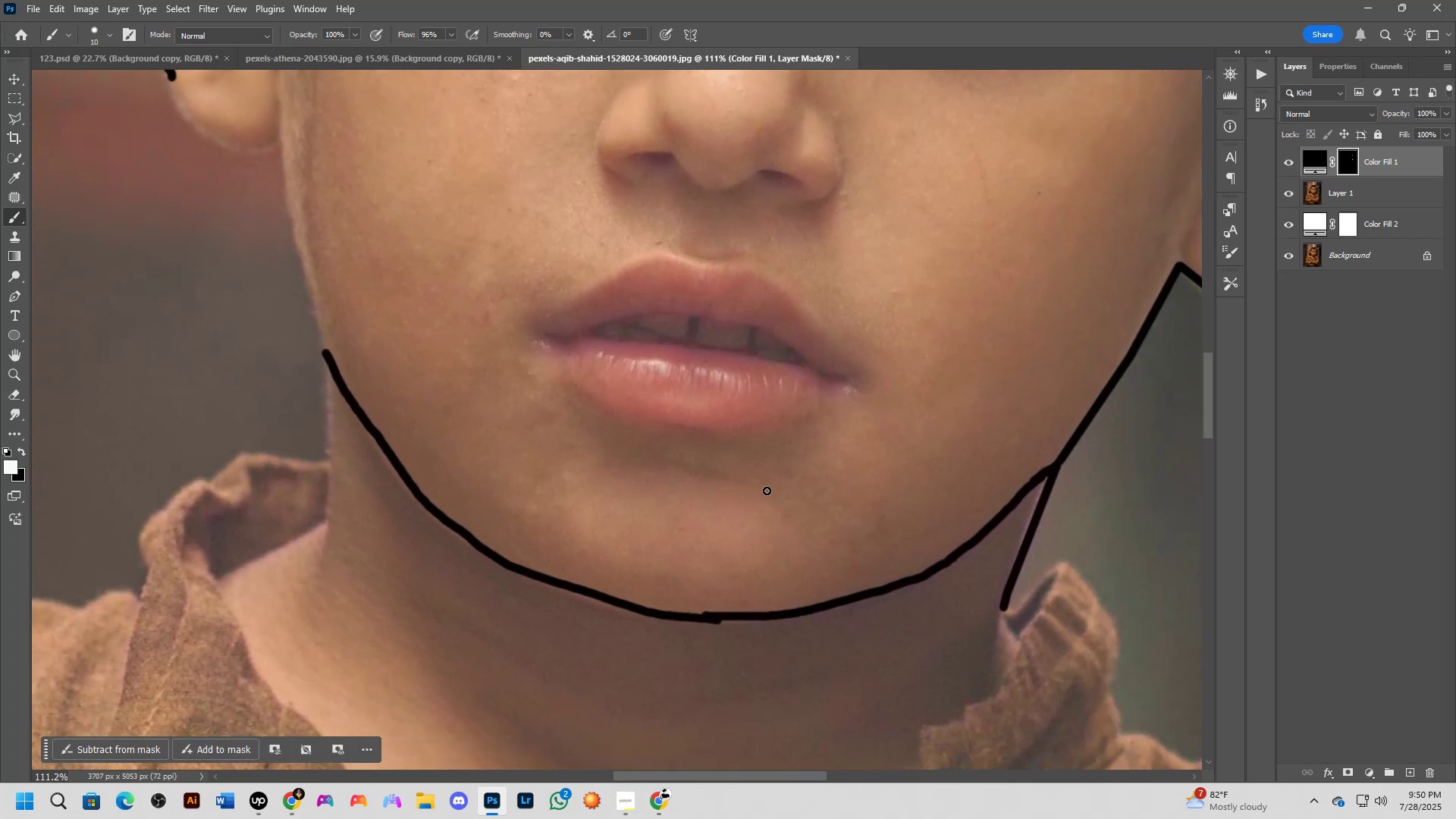 
key(Control+Z)
 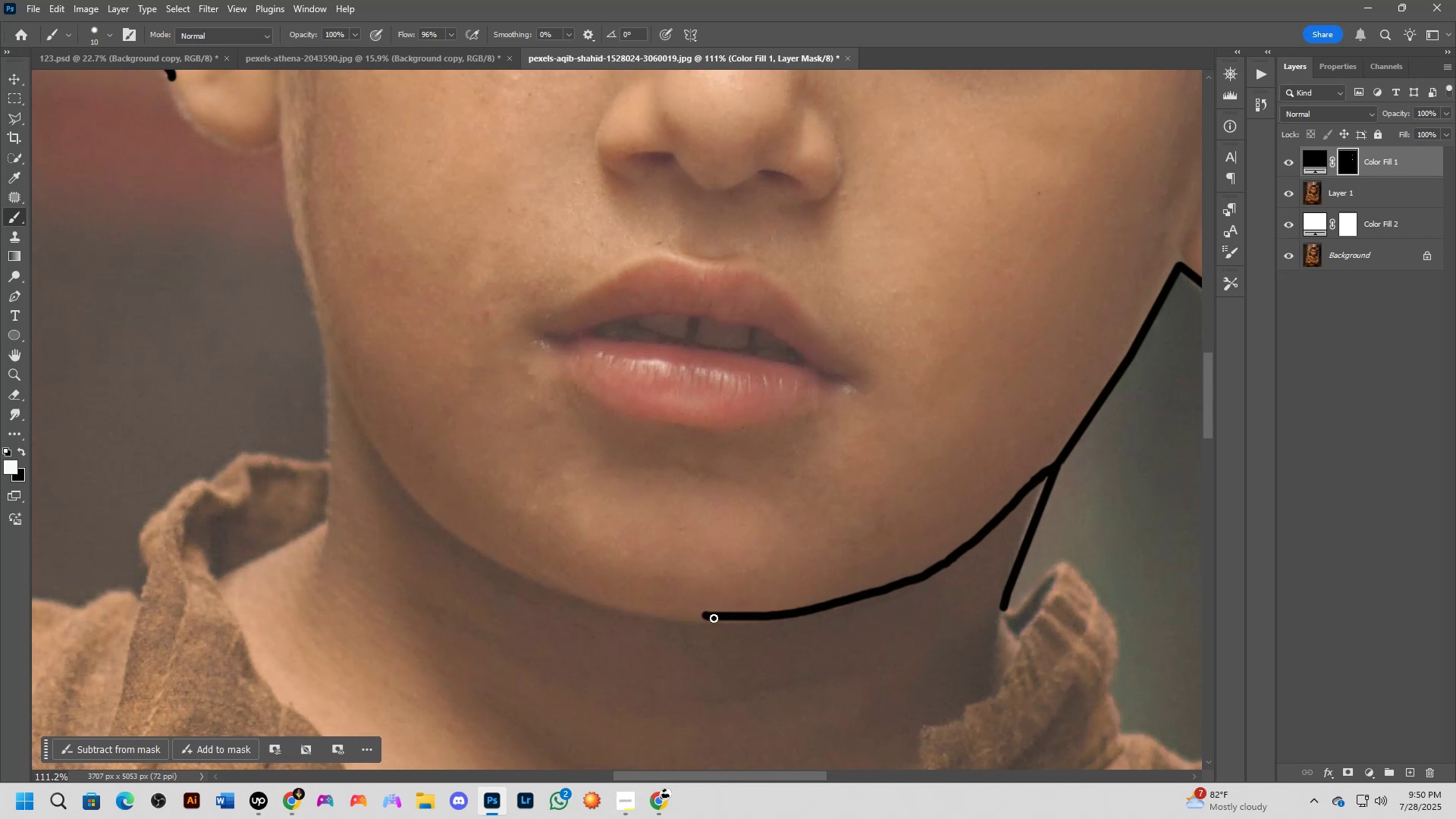 
key(X)
 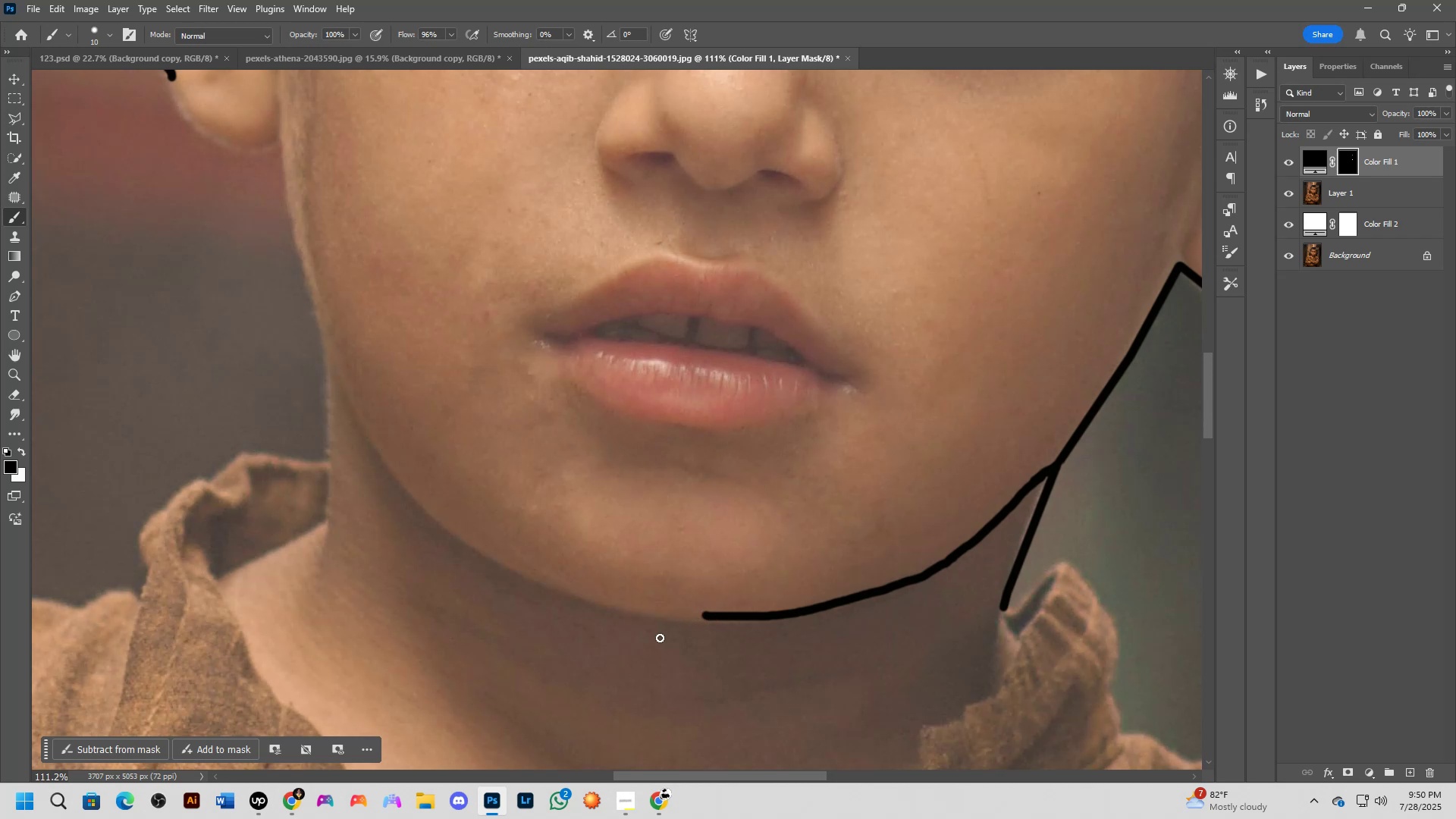 
left_click_drag(start_coordinate=[690, 626], to_coordinate=[704, 613])
 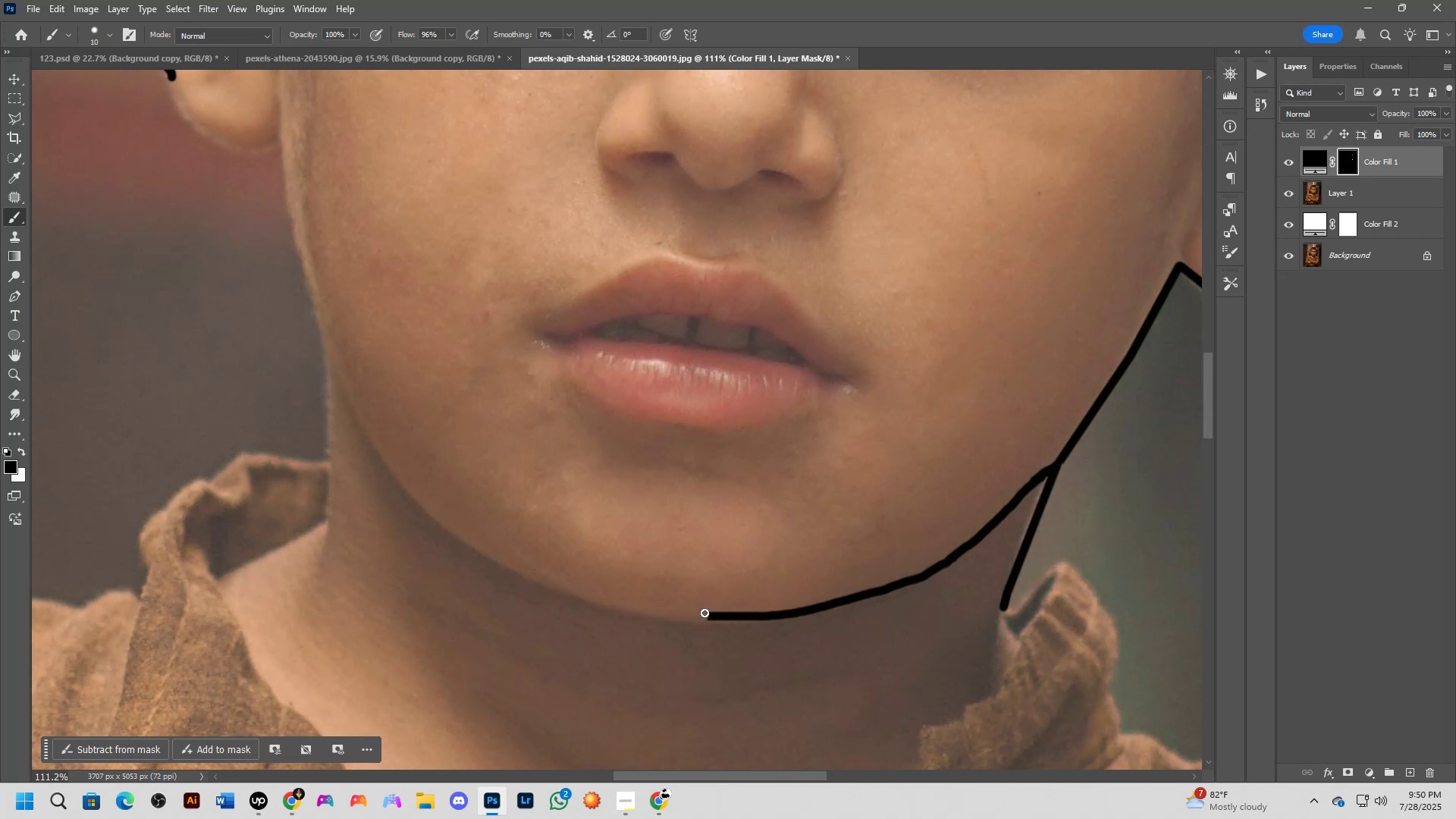 
hold_key(key=AltLeft, duration=0.5)
 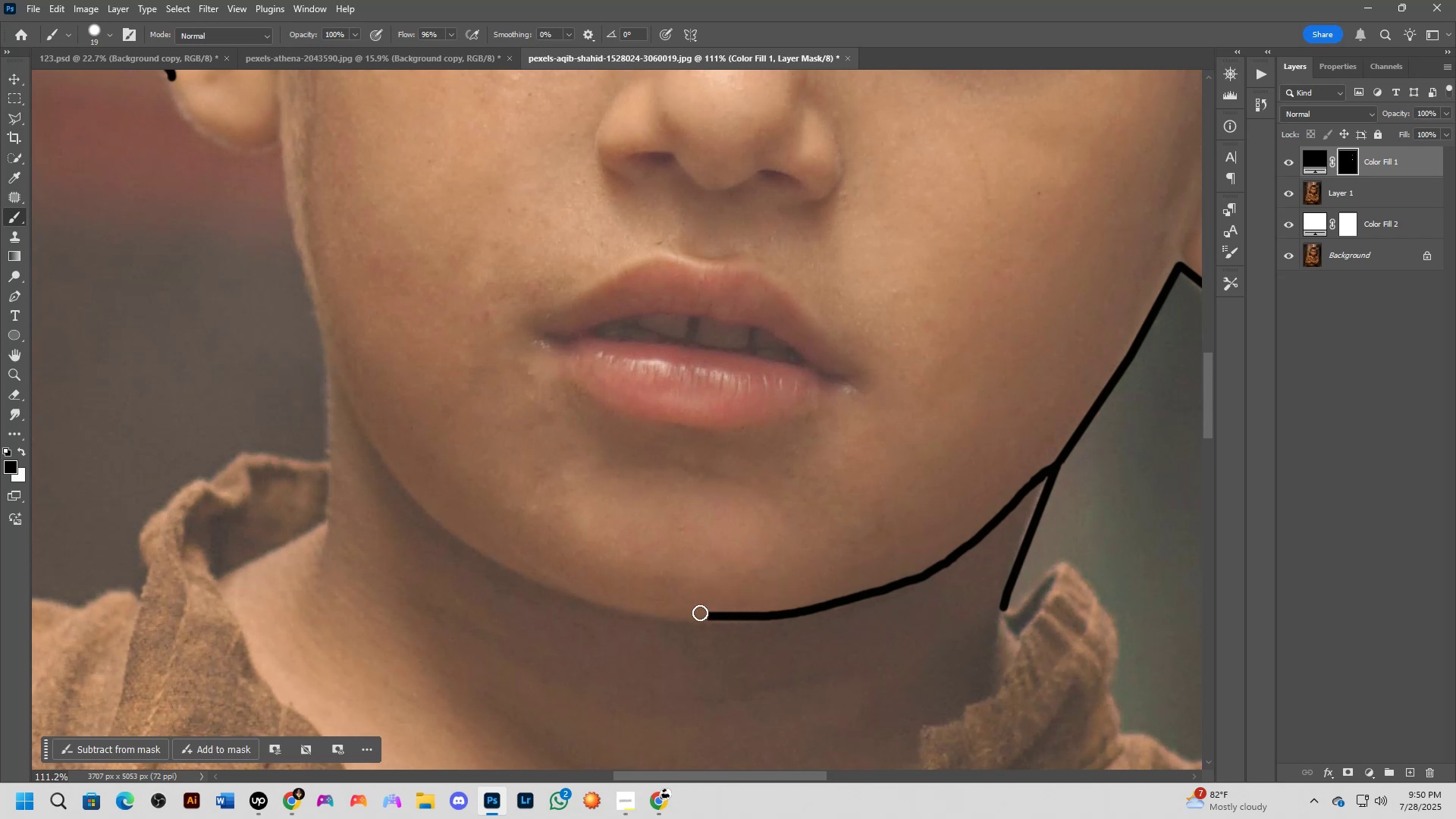 
left_click_drag(start_coordinate=[705, 617], to_coordinate=[963, 551])
 